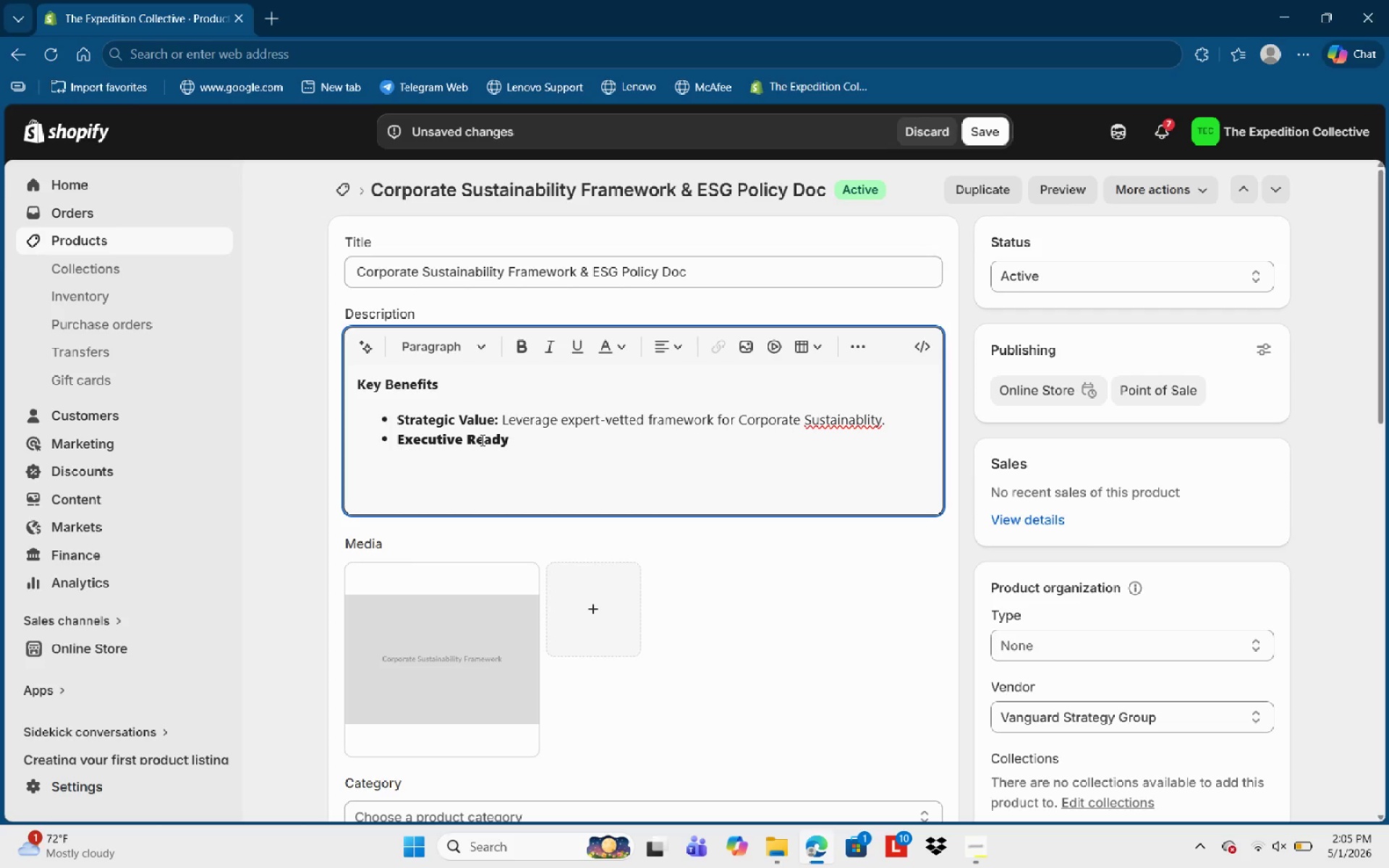 
key(Shift+Semicolon)
 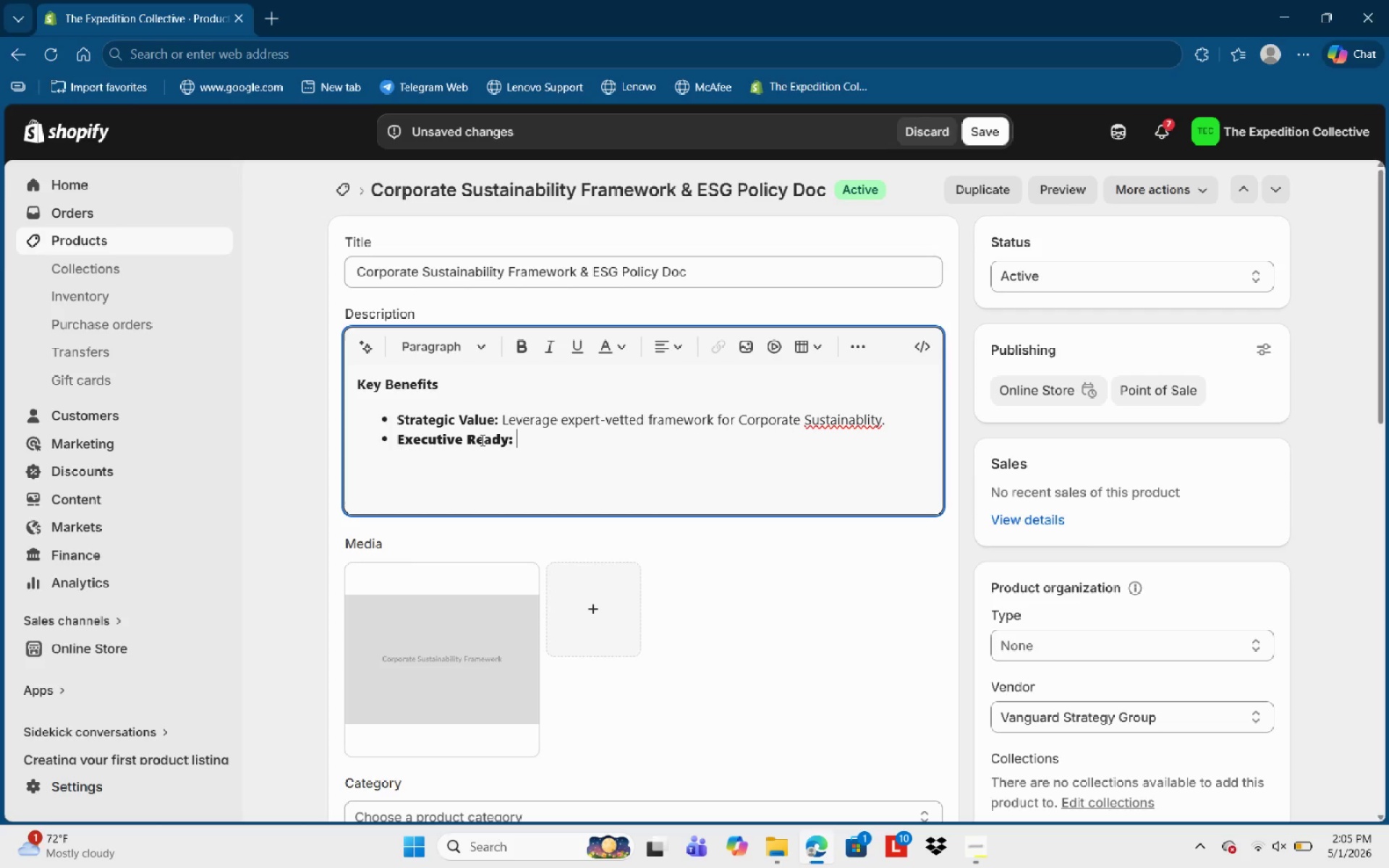 
key(Space)
 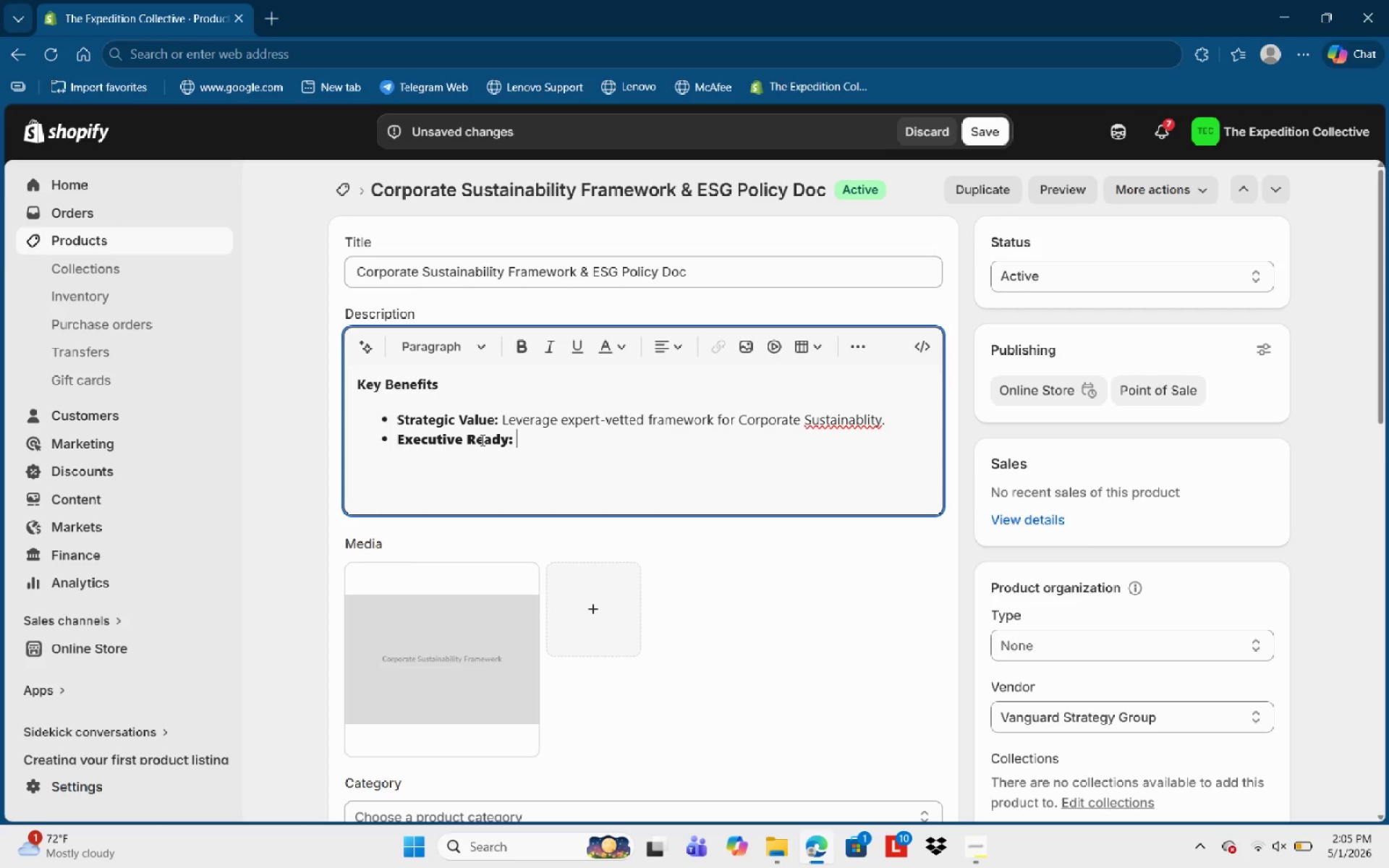 
key(Control+B)
 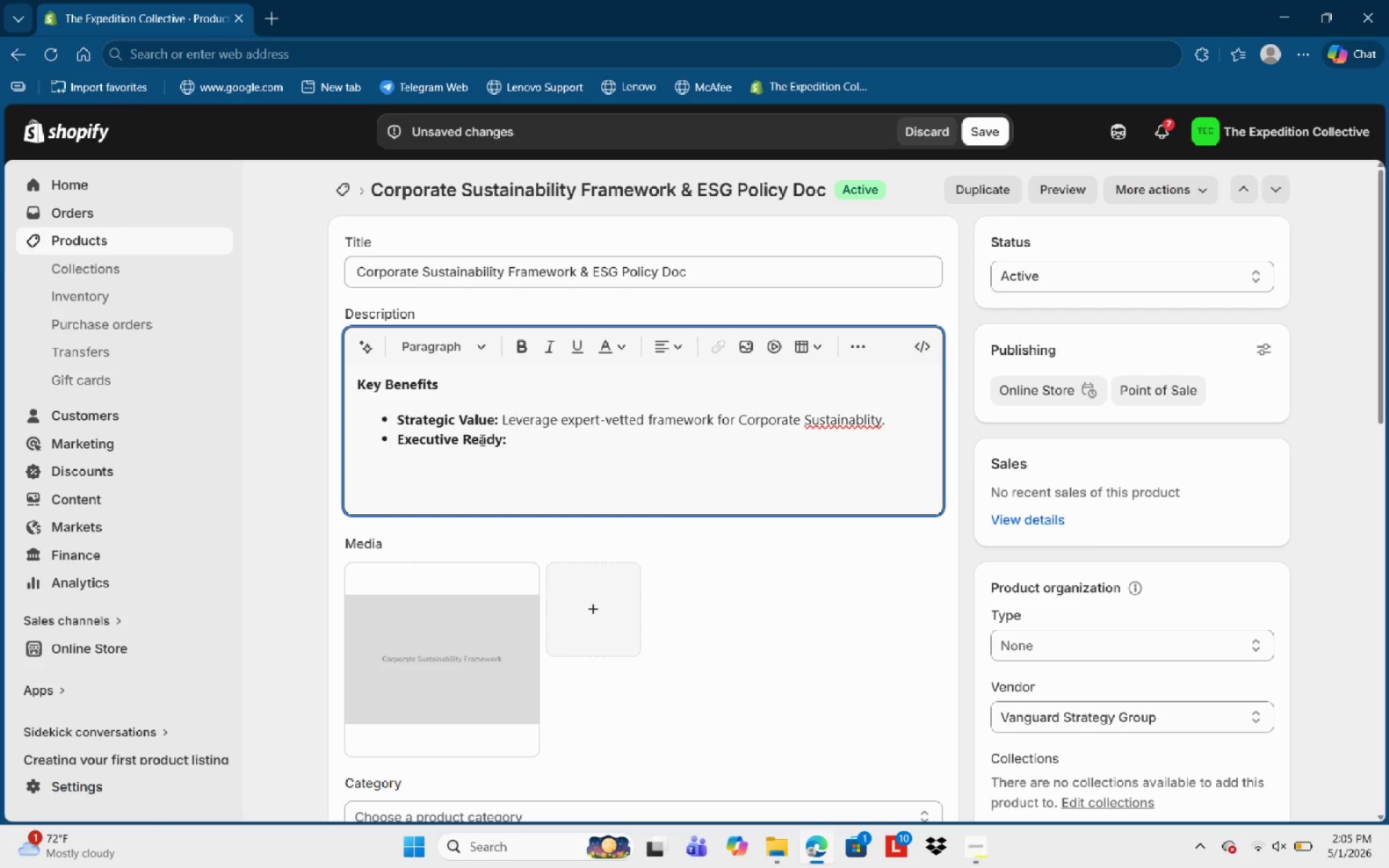 
type(Professional formati)
key(Backspace)
type(tig)
key(Backspace)
type(ng suitable ===)
key(Backspace)
key(Backspace)
key(Backspace)
type(for boardroom presentatons.)
 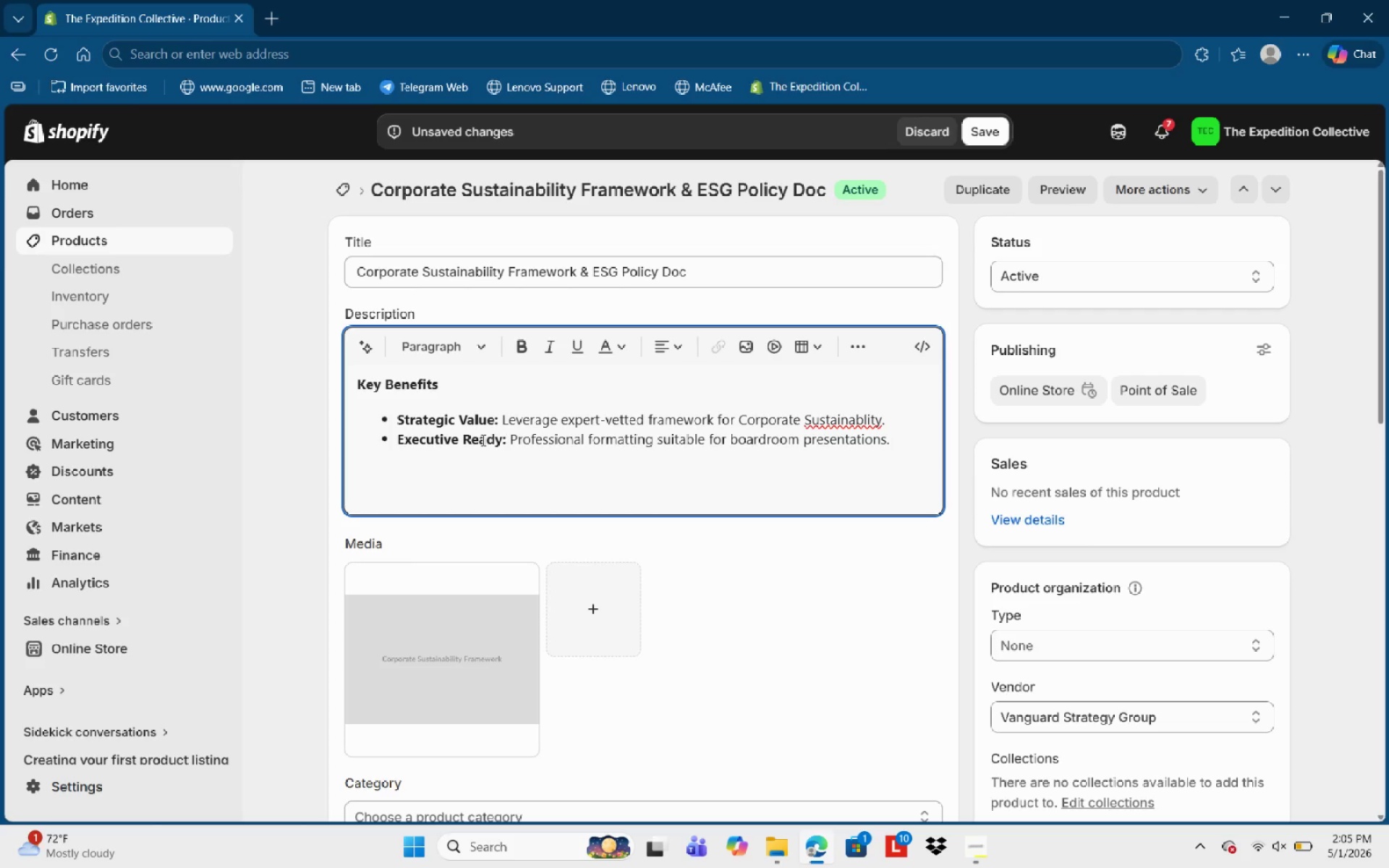 
left_click([899, 435])
 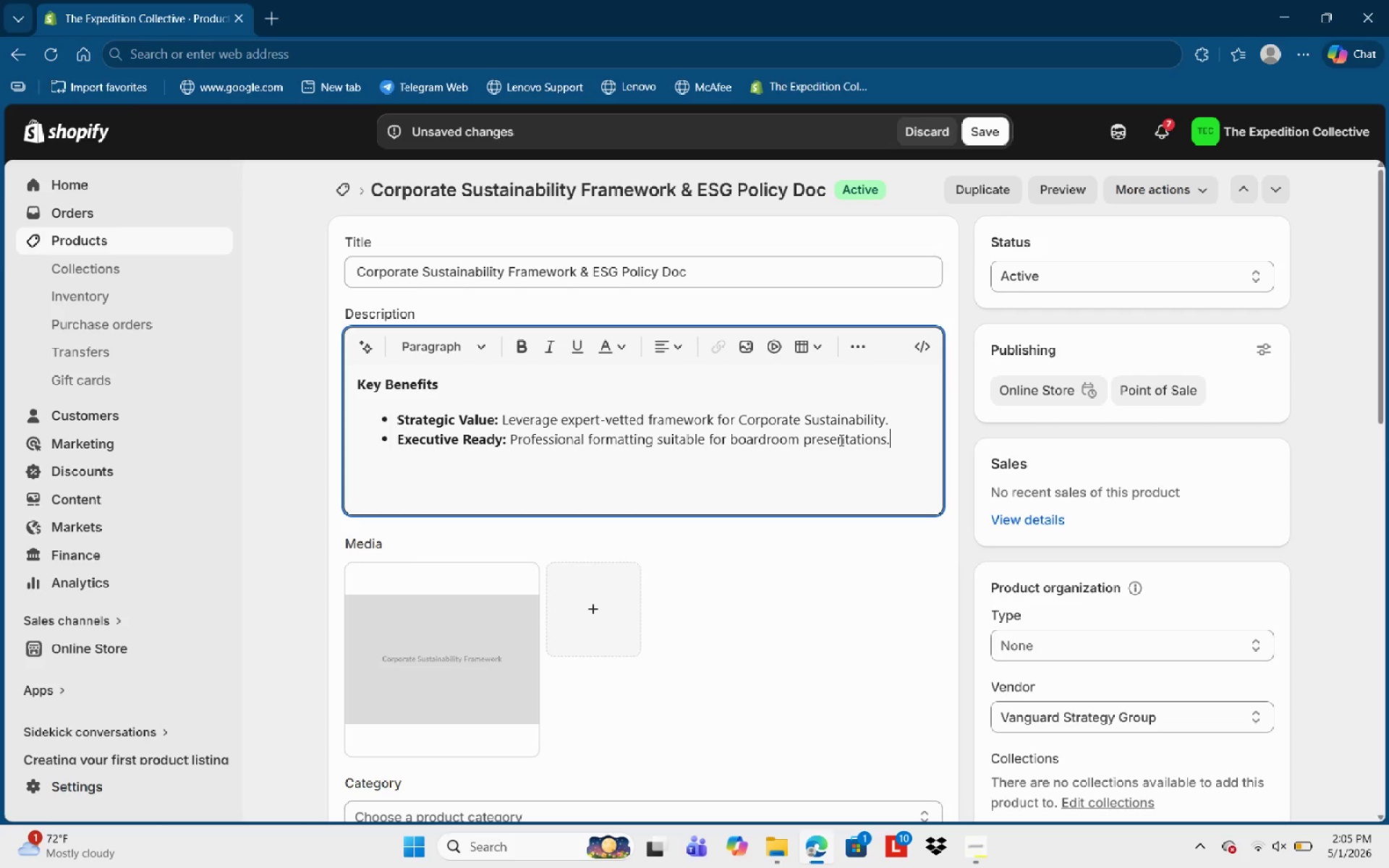 
key(Enter)
 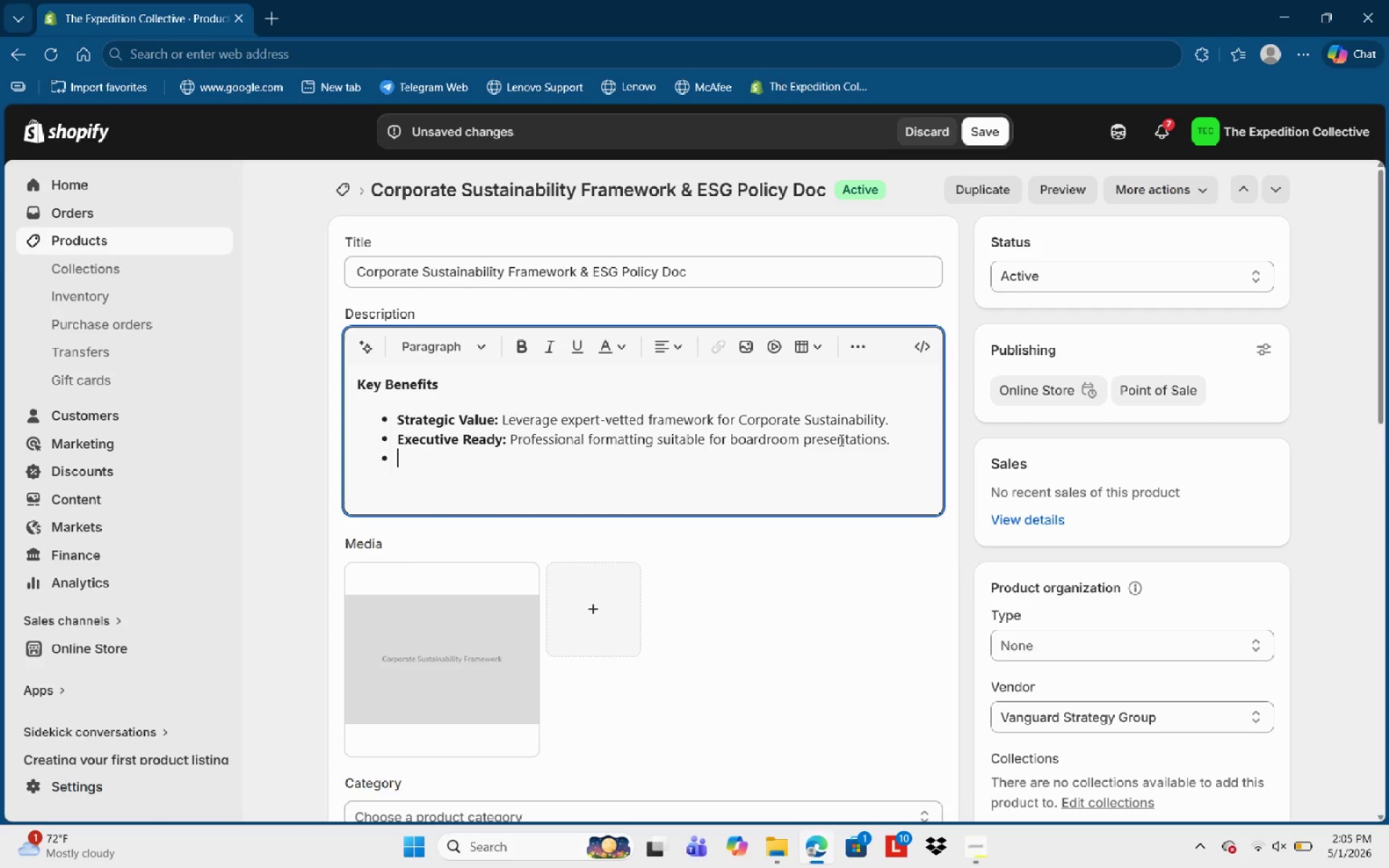 
key(Enter)
 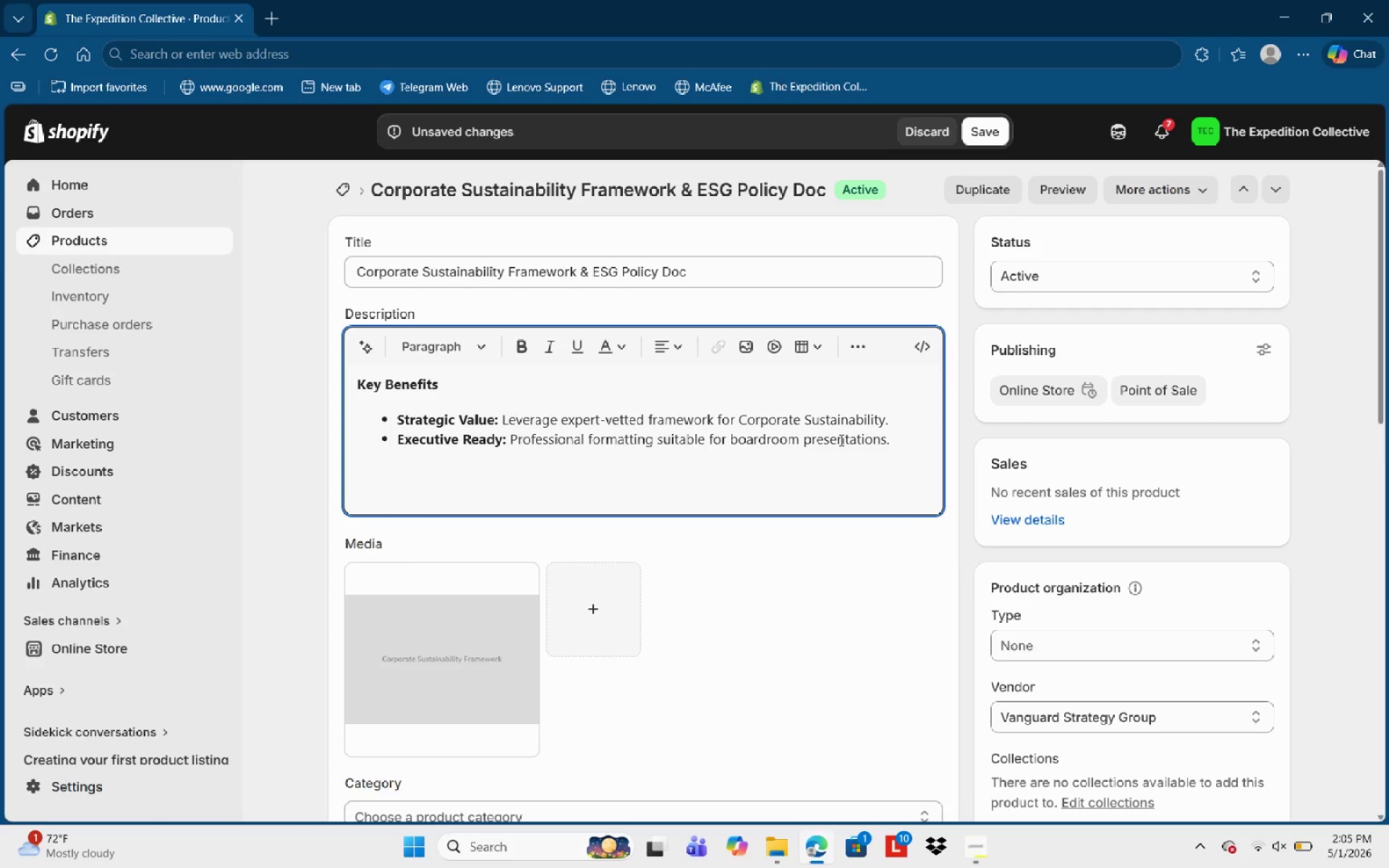 
type(W)
key(Backspace)
type(Whats Included)
 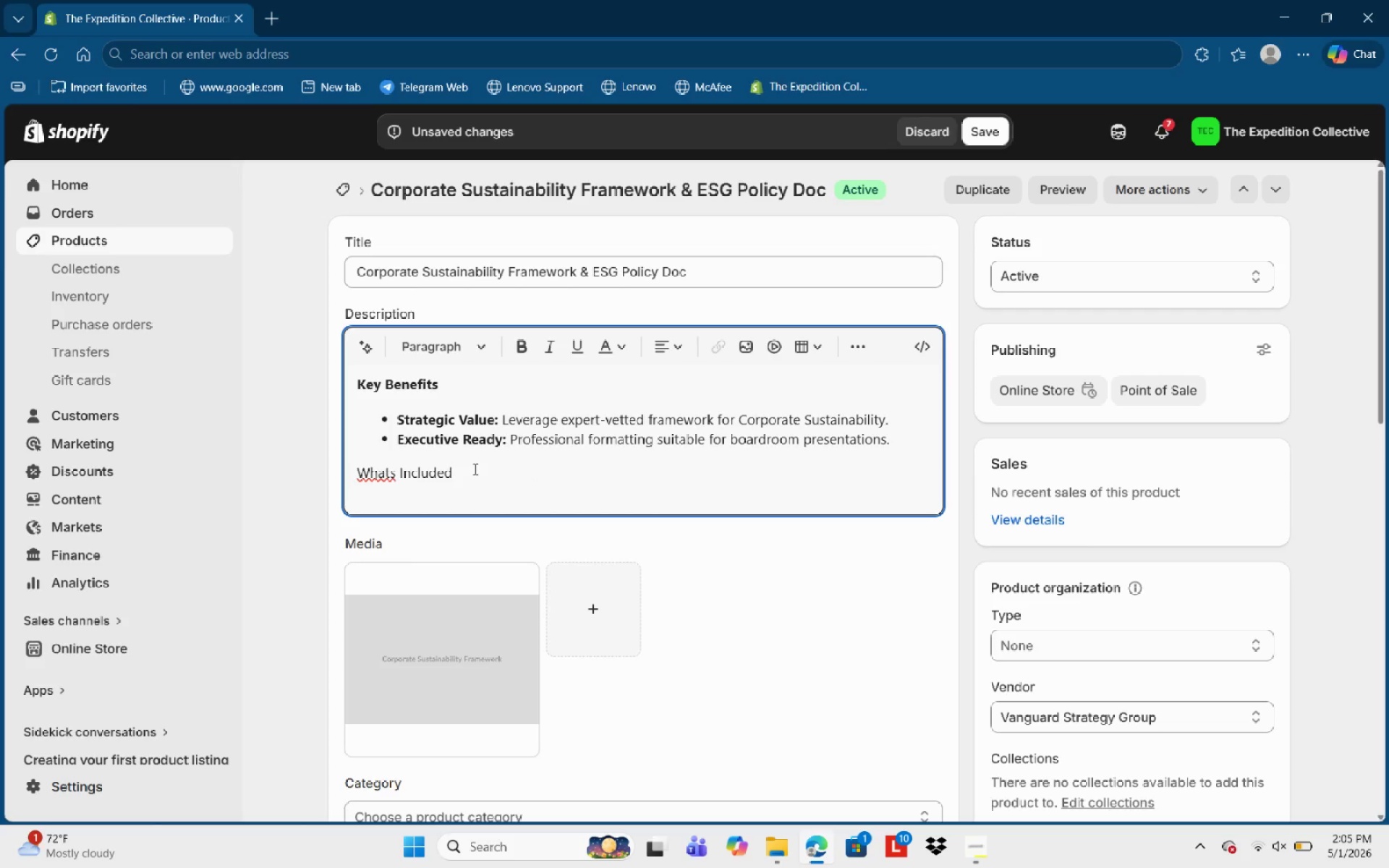 
left_click([381, 475])
 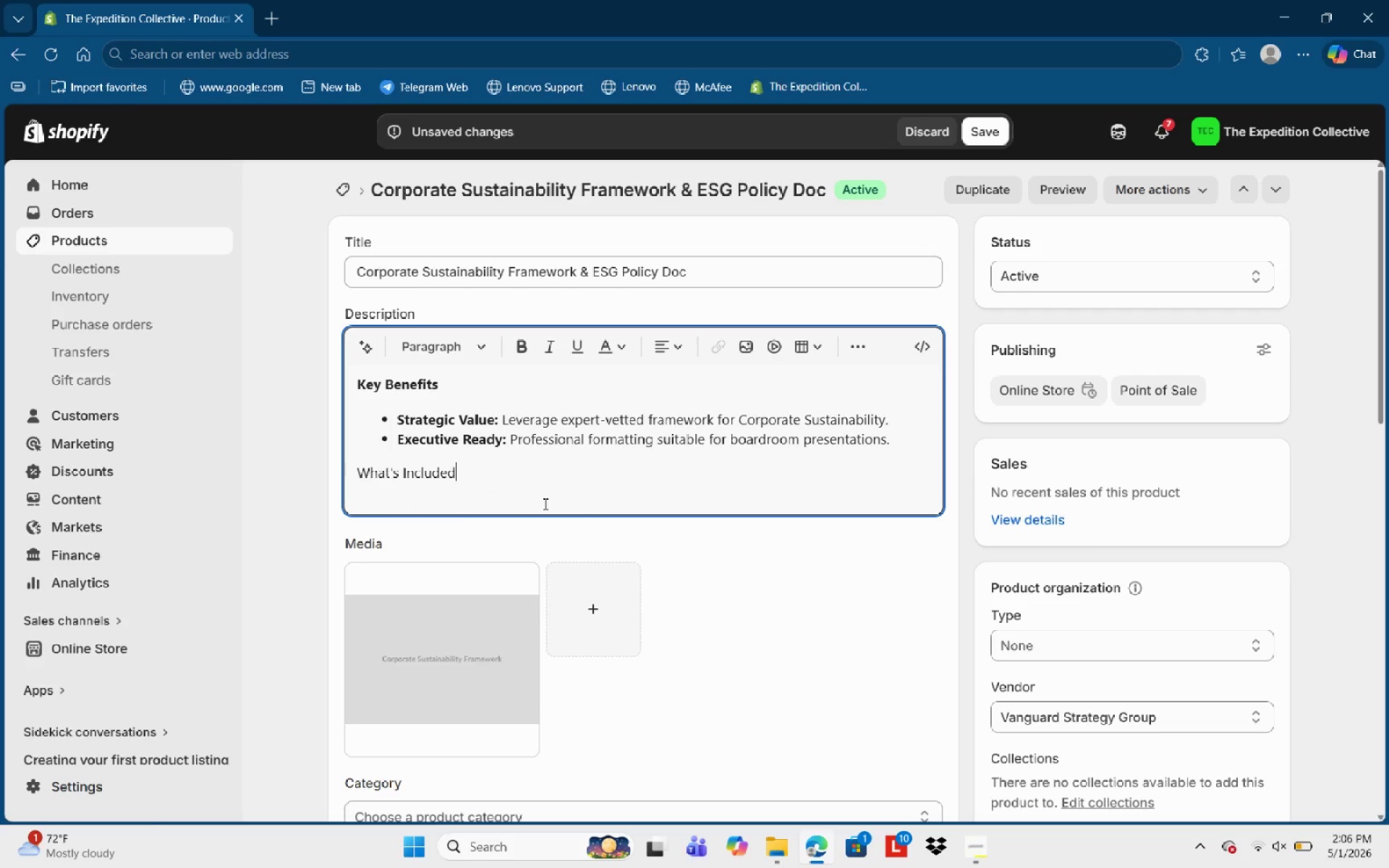 
key(Control+Shift+ArrowLeft)
 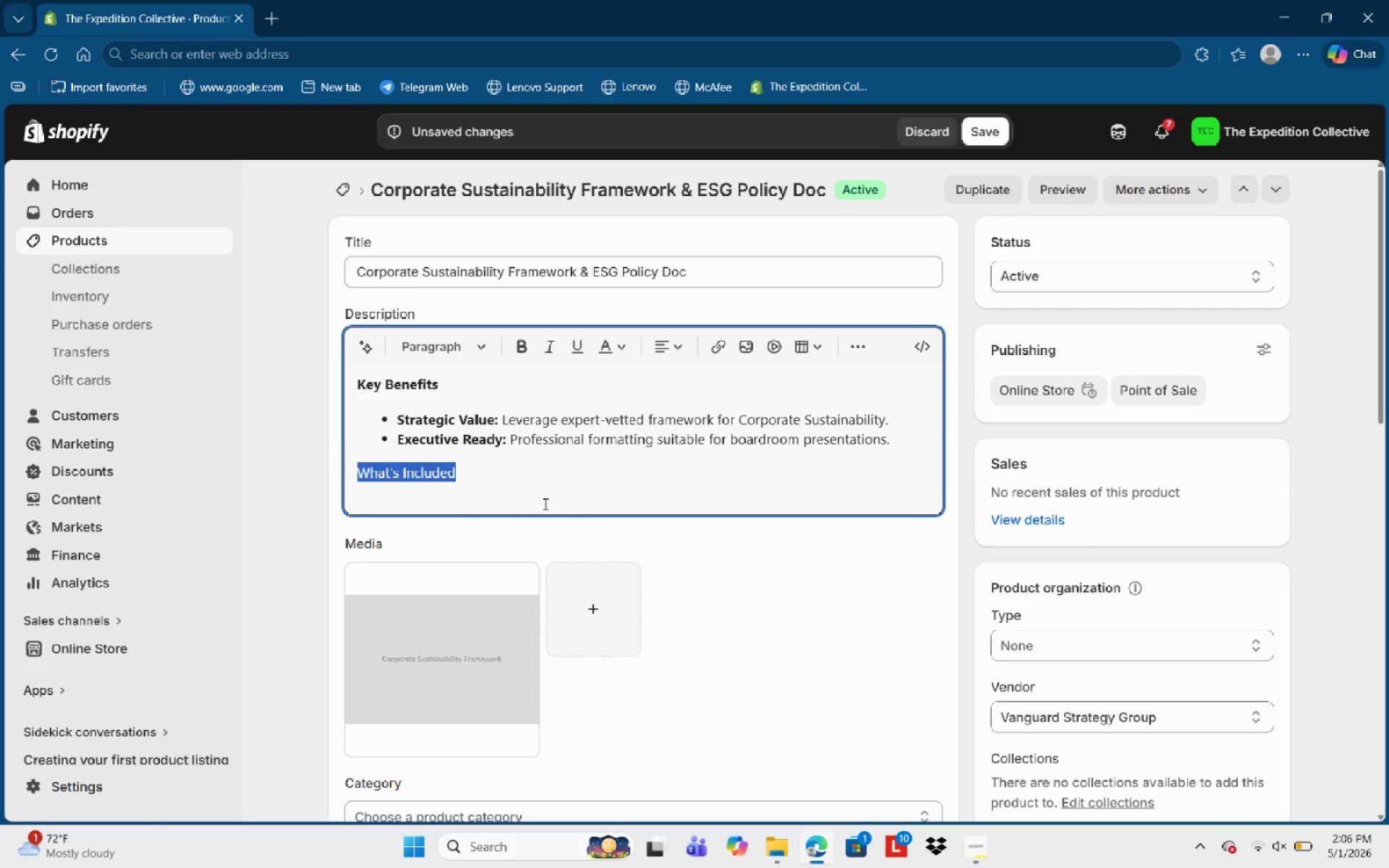 
key(Control+Shift+ArrowLeft)
 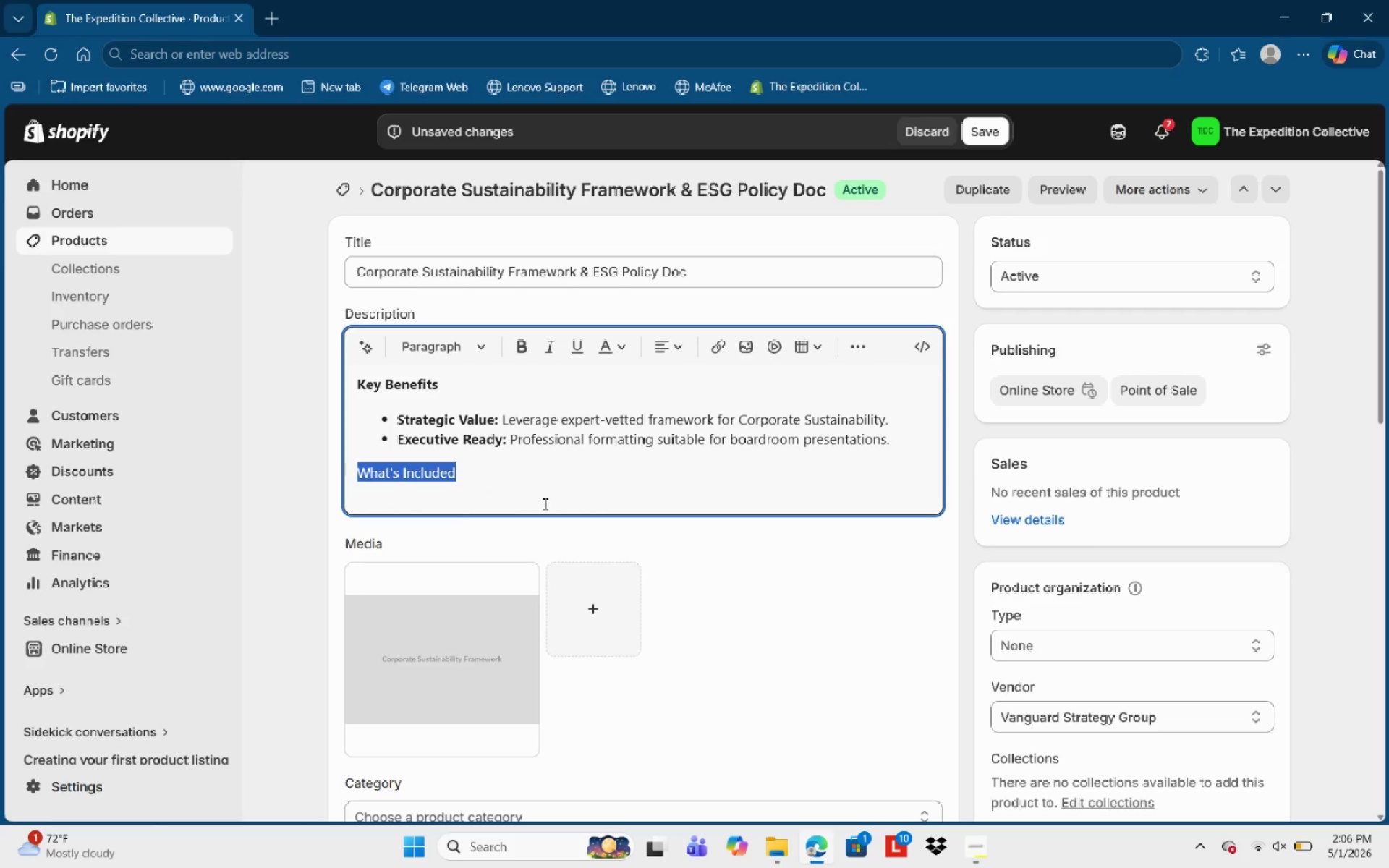 
key(Control+B)
 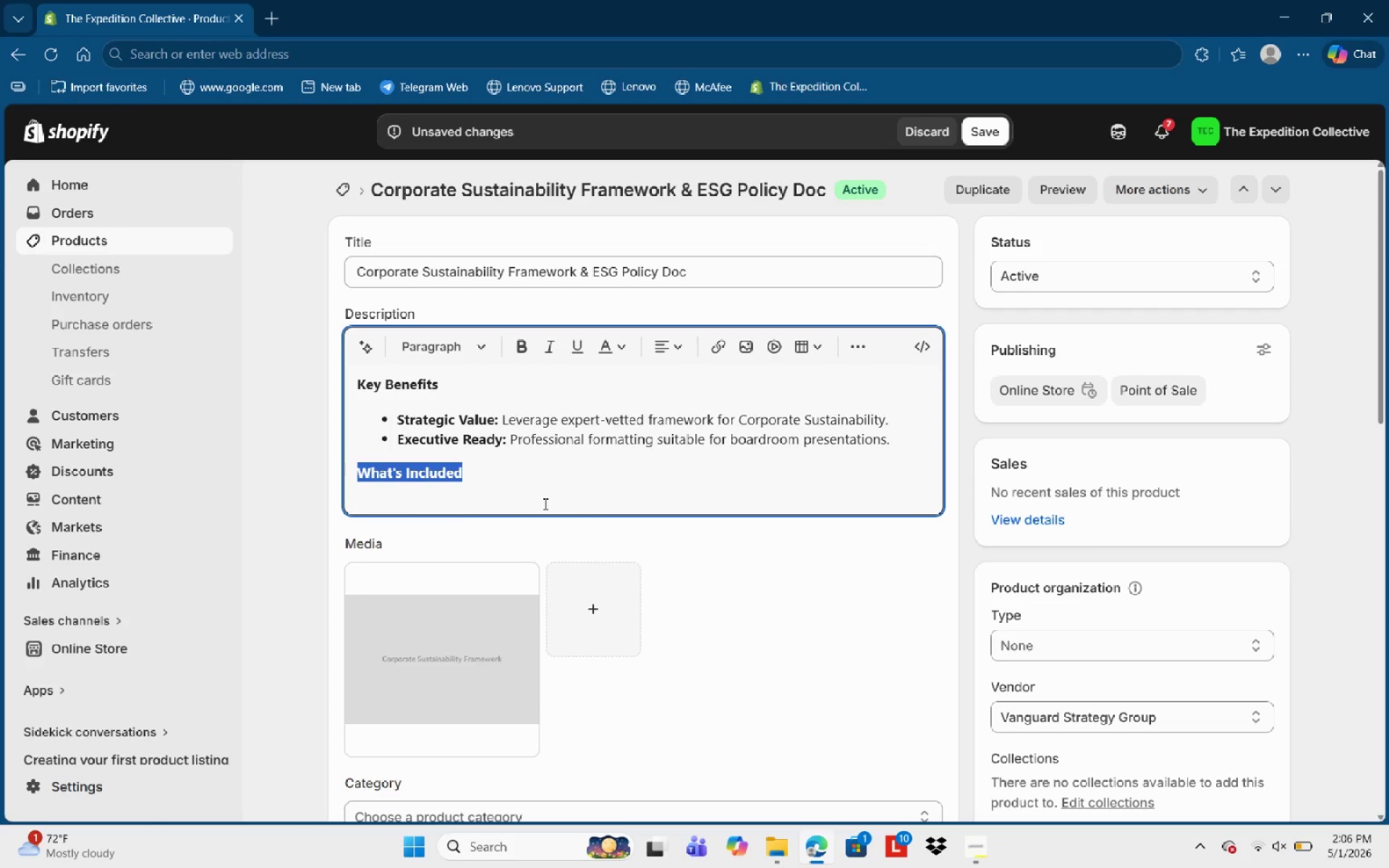 
key(ArrowRight)
 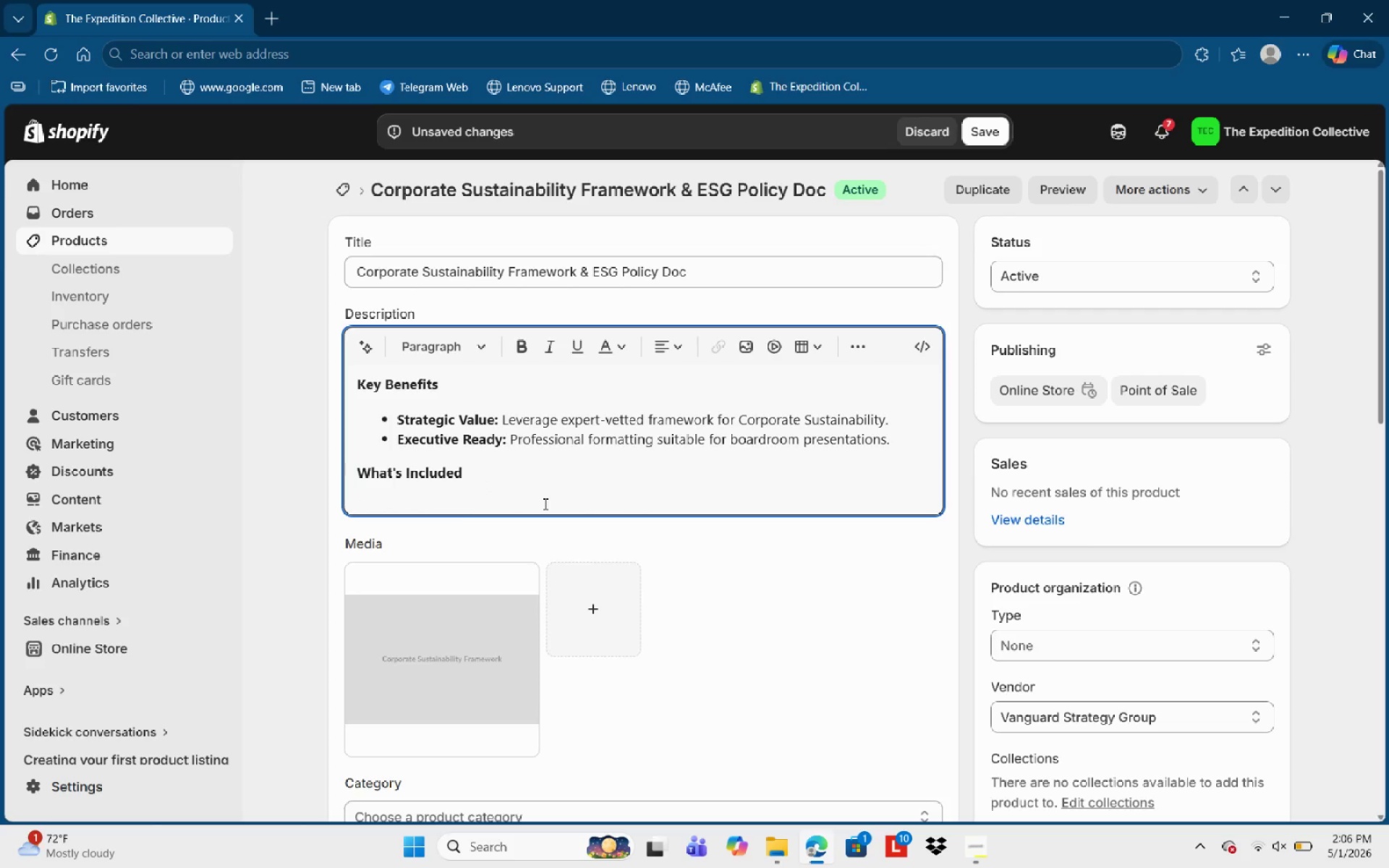 
key(Enter)
 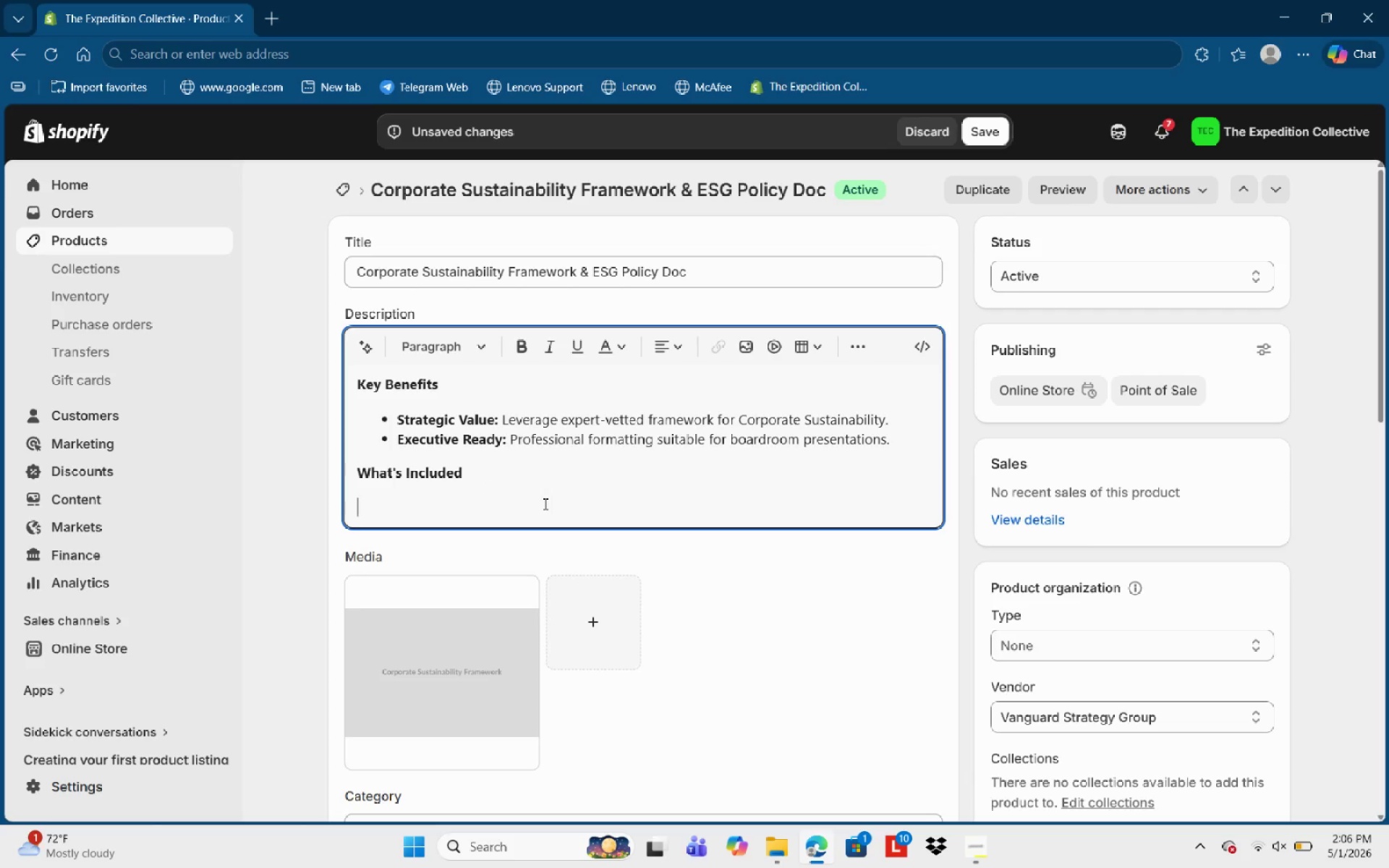 
key(NumpadSubtract)
 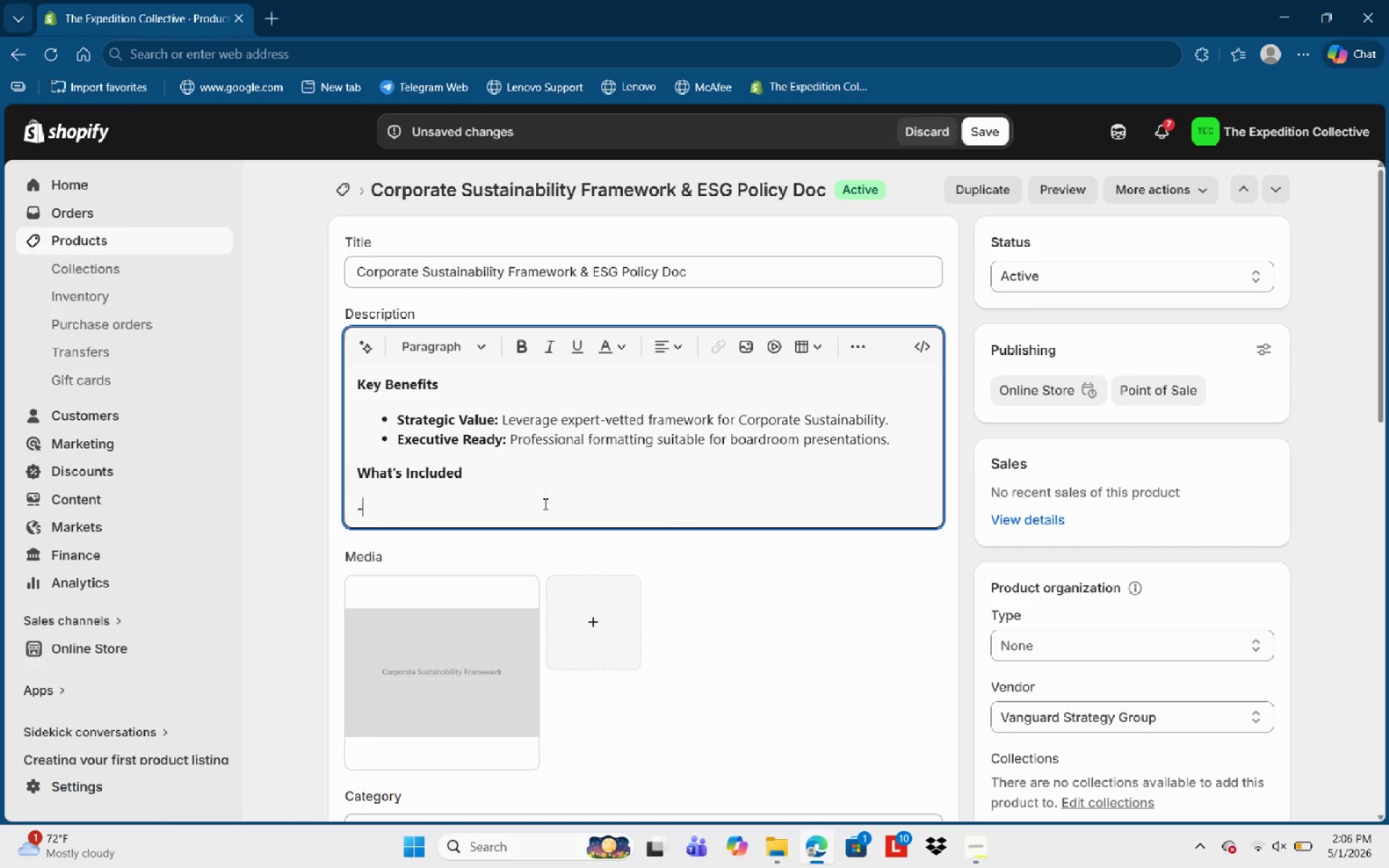 
key(Space)
 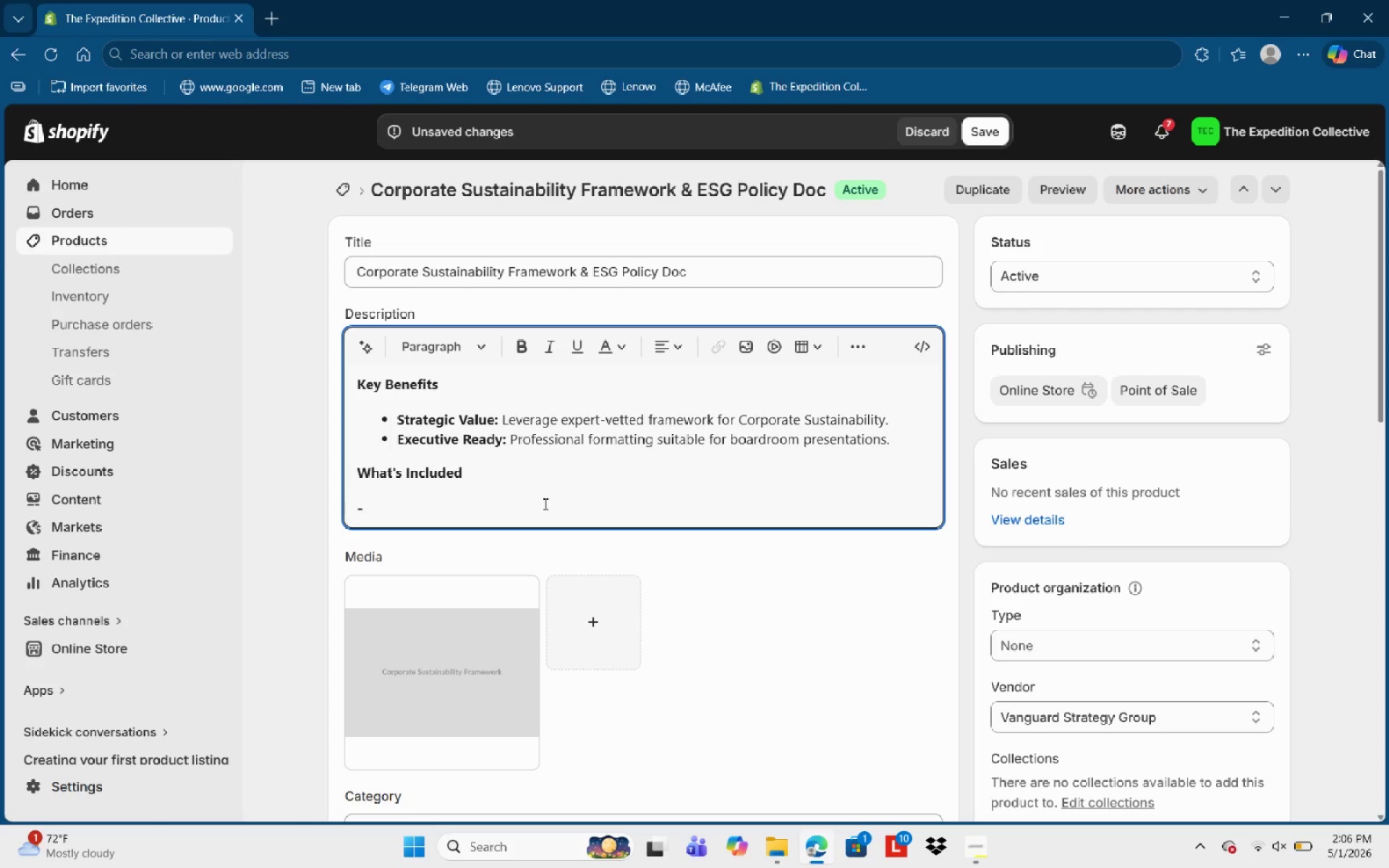 
key(Numpad1)
 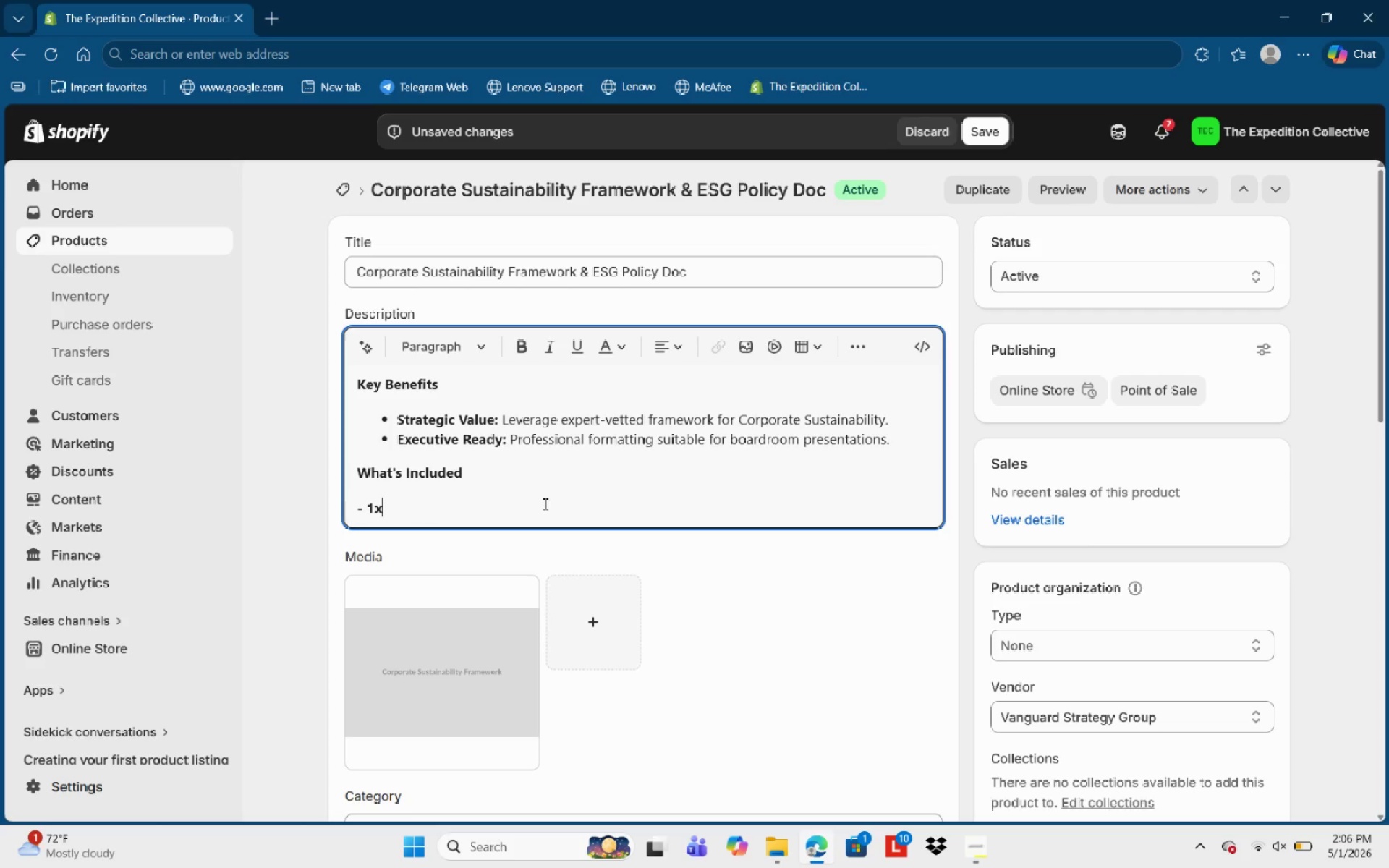 
key(X)
 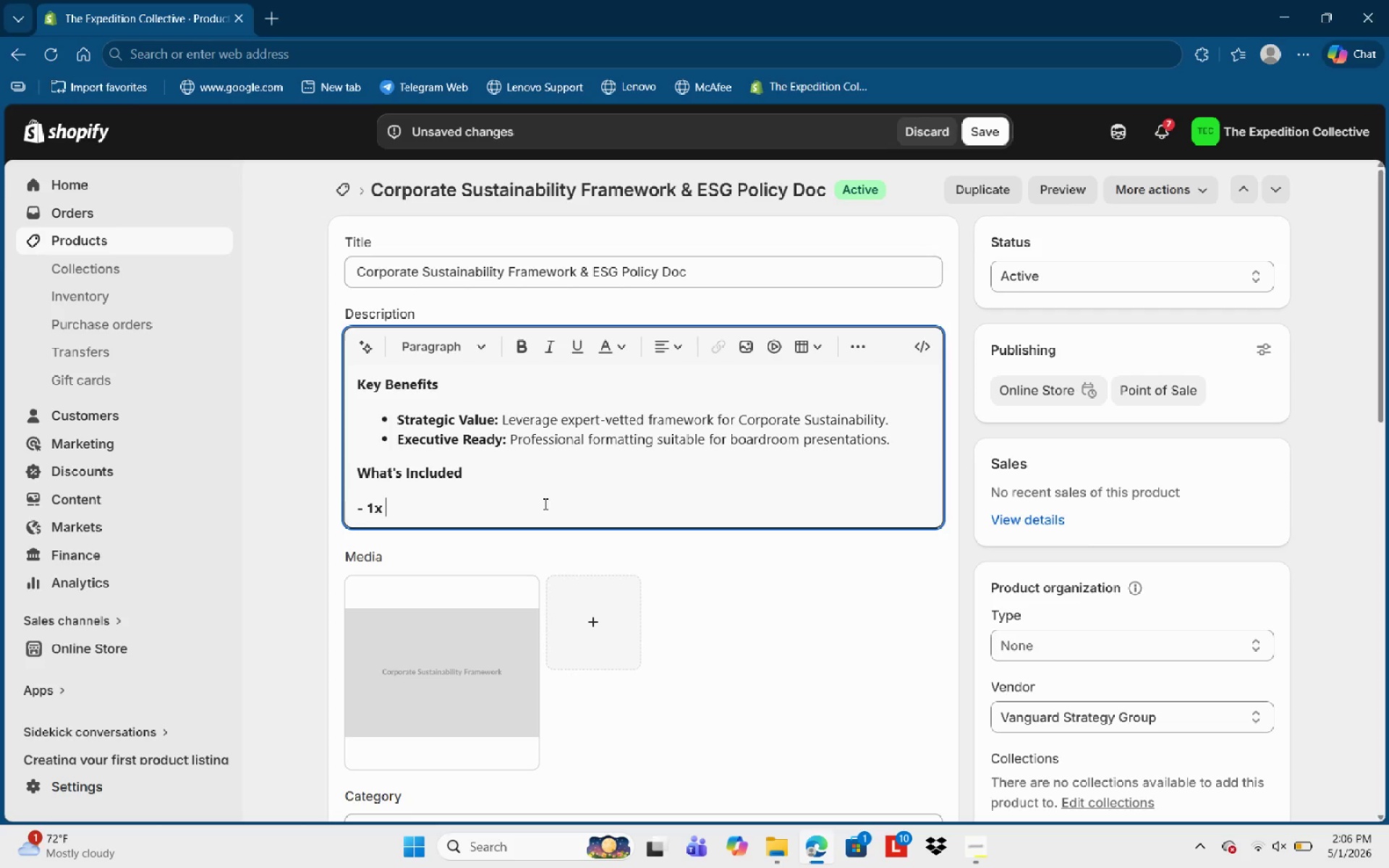 
key(Space)
 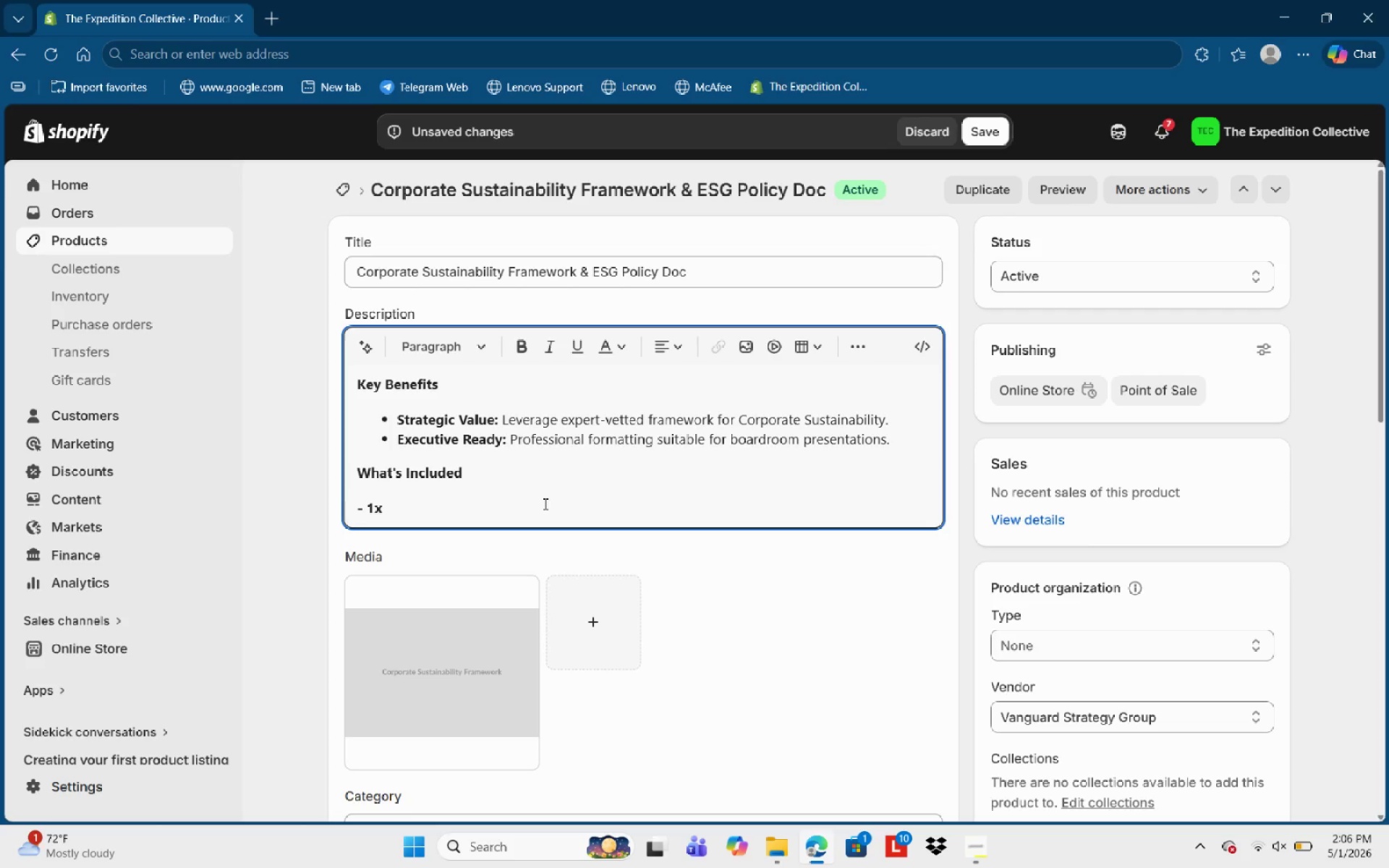 
key(Backspace)
 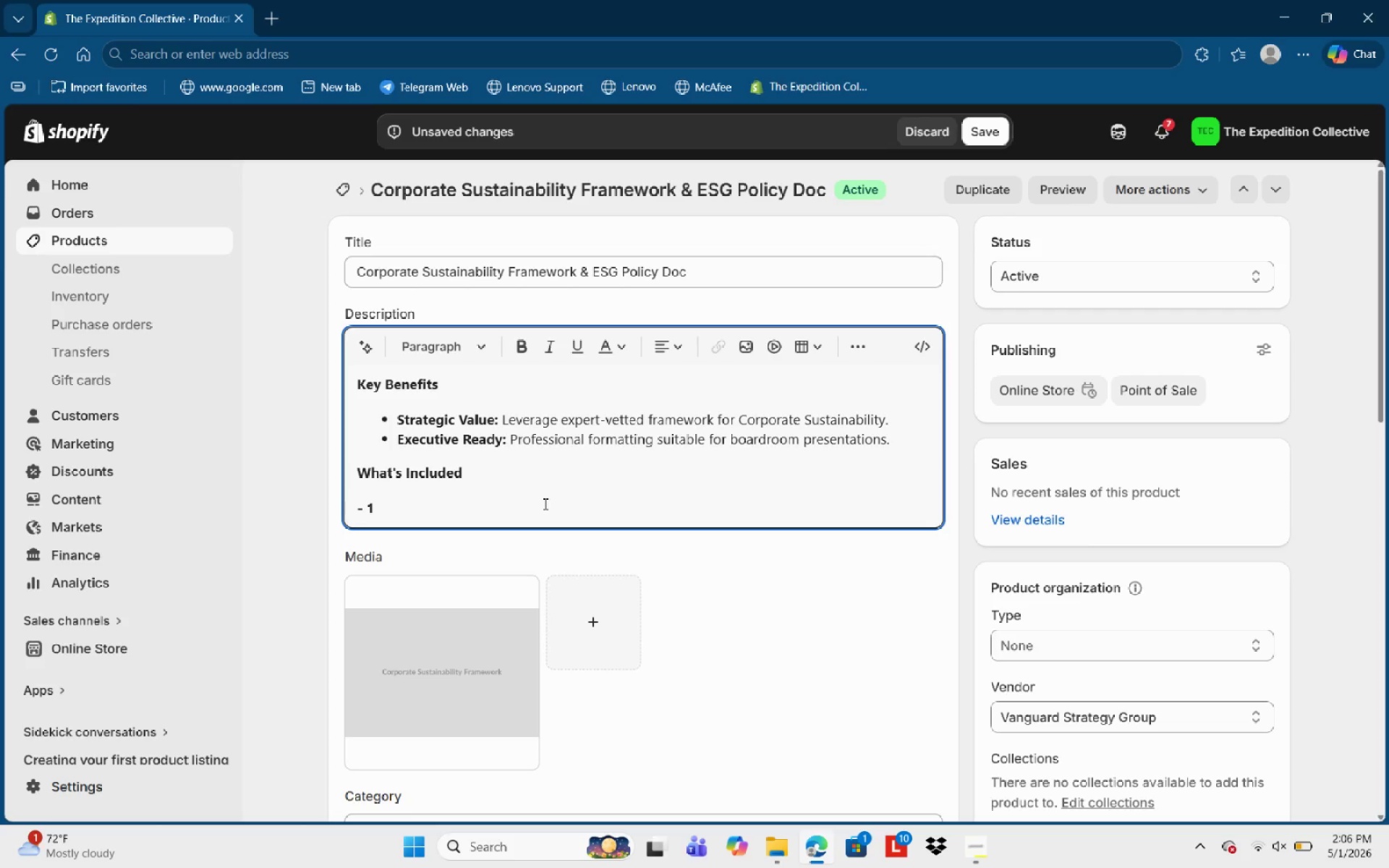 
key(Backspace)
 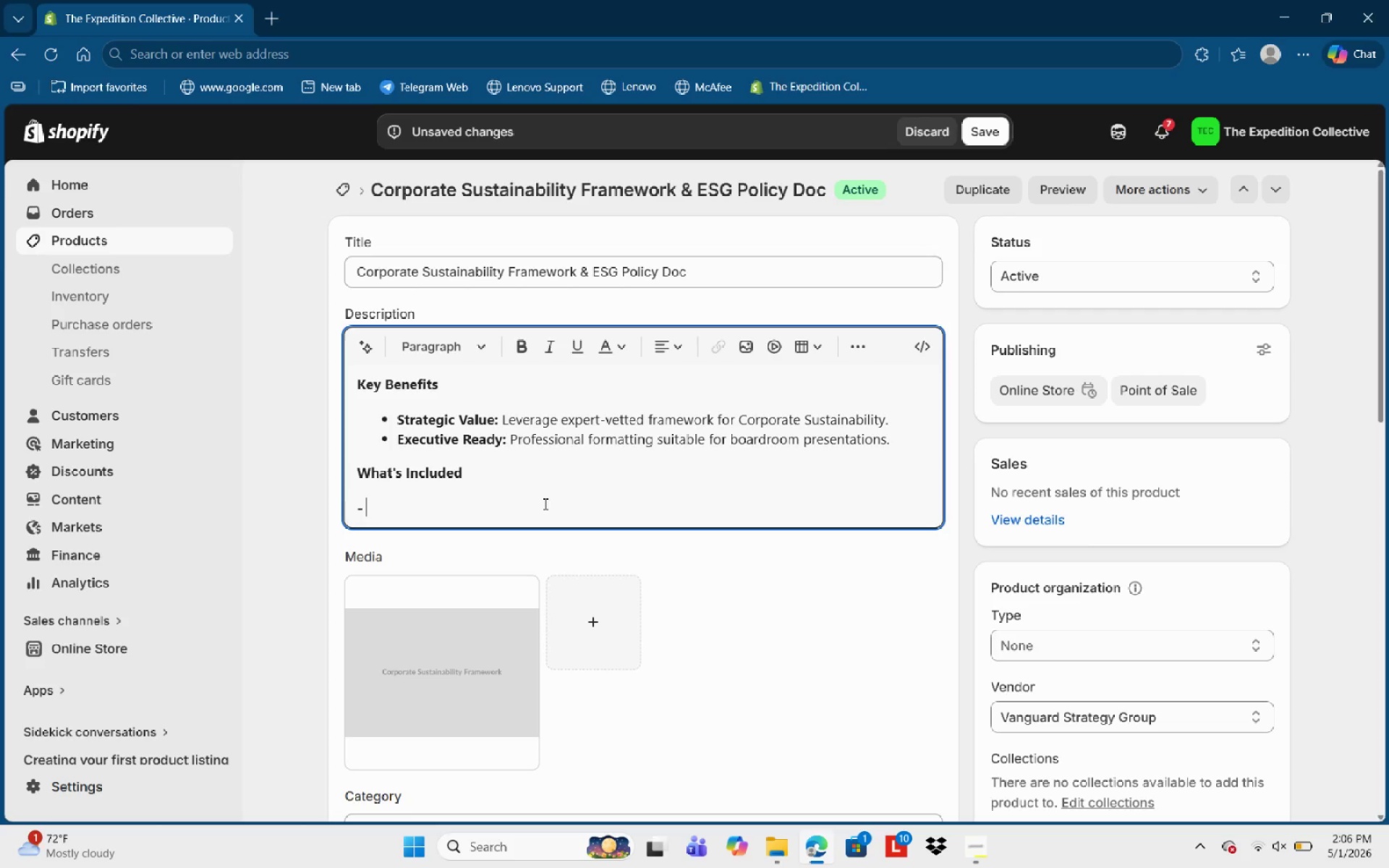 
key(Backspace)
 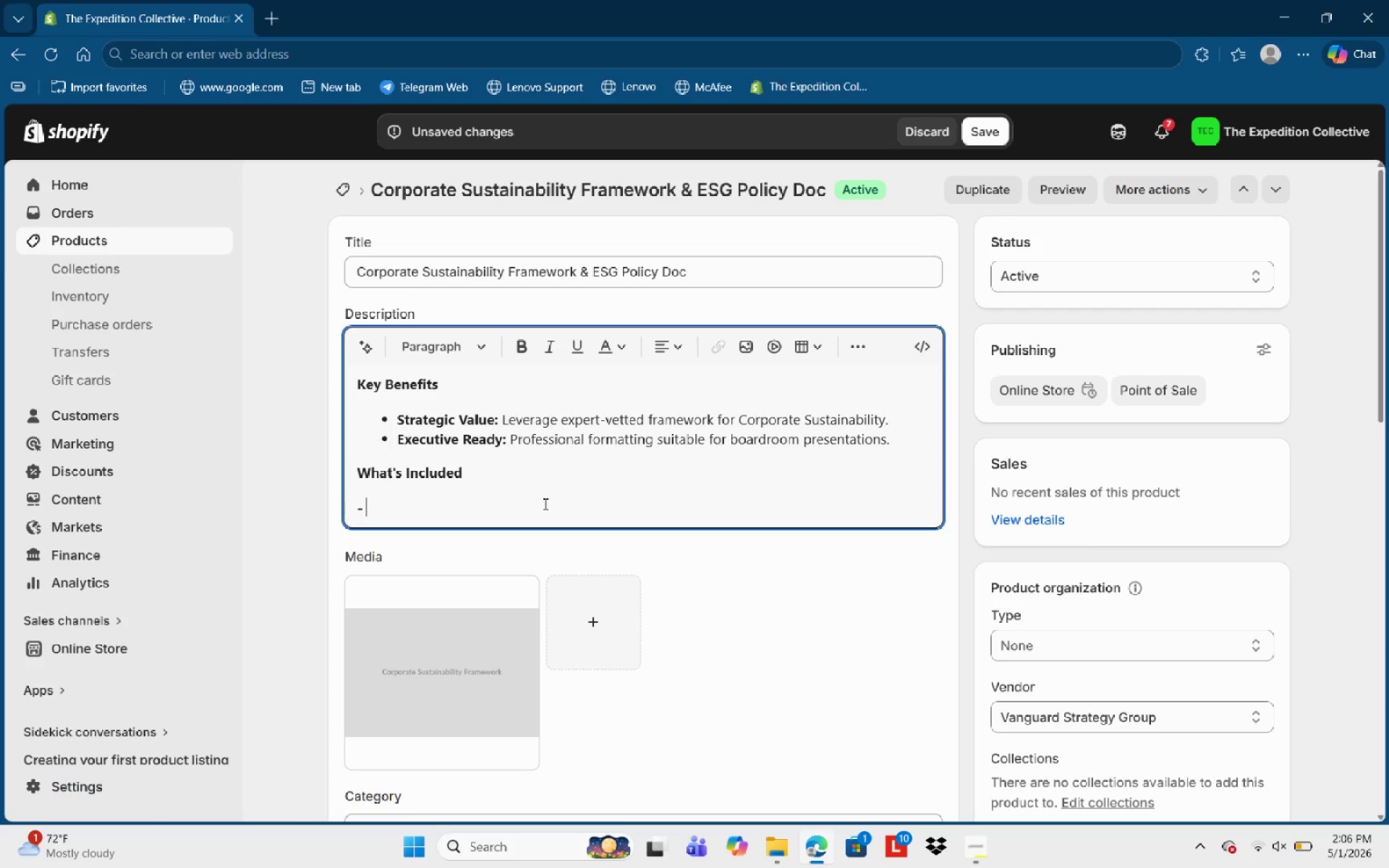 
key(Control+B)
 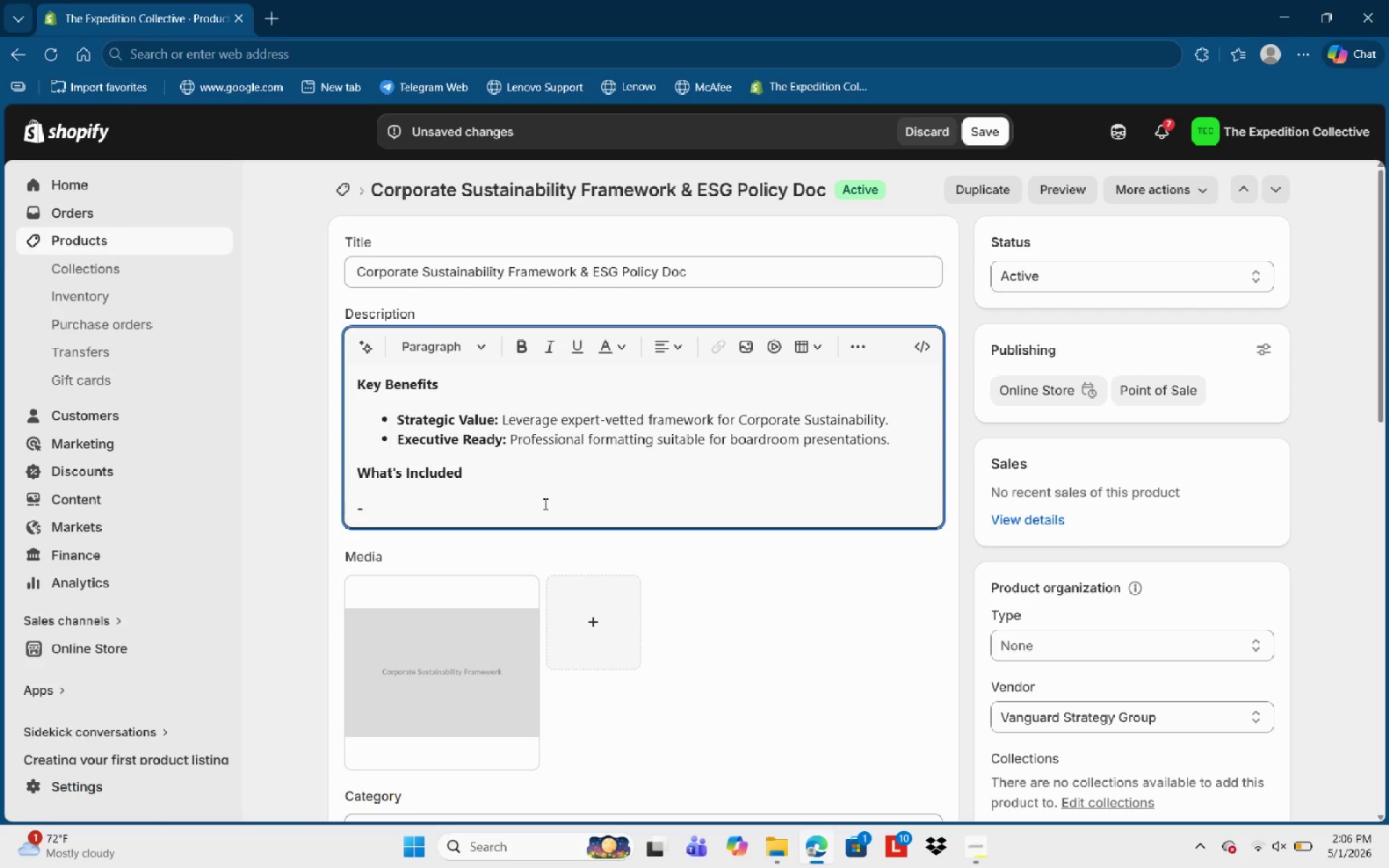 
type(1z)
key(Backspace)
type(x Detailed Startey=f)
key(Backspace)
key(Backspace)
key(Backspace)
type(gy Documentation)
 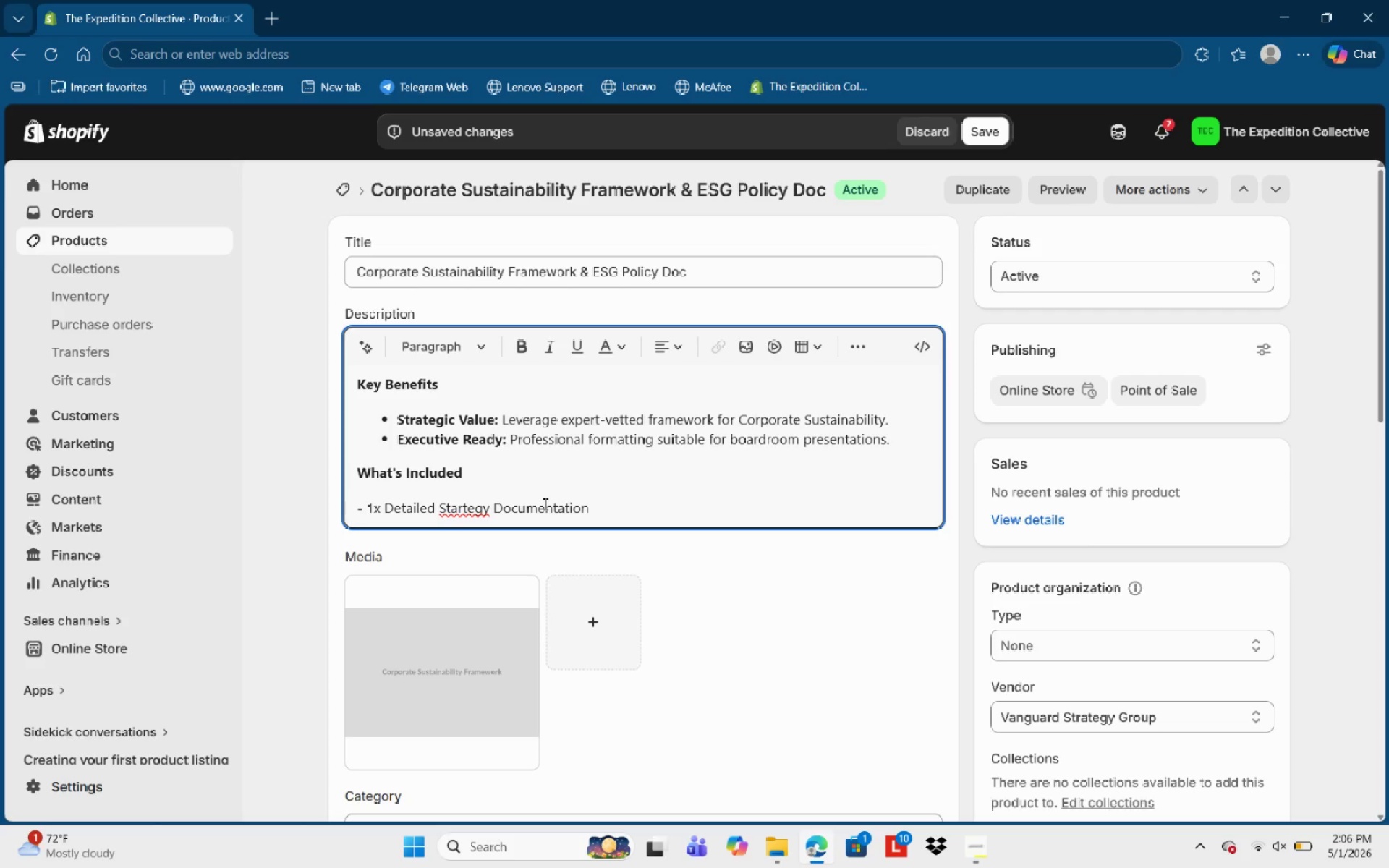 
left_click([619, 495])
 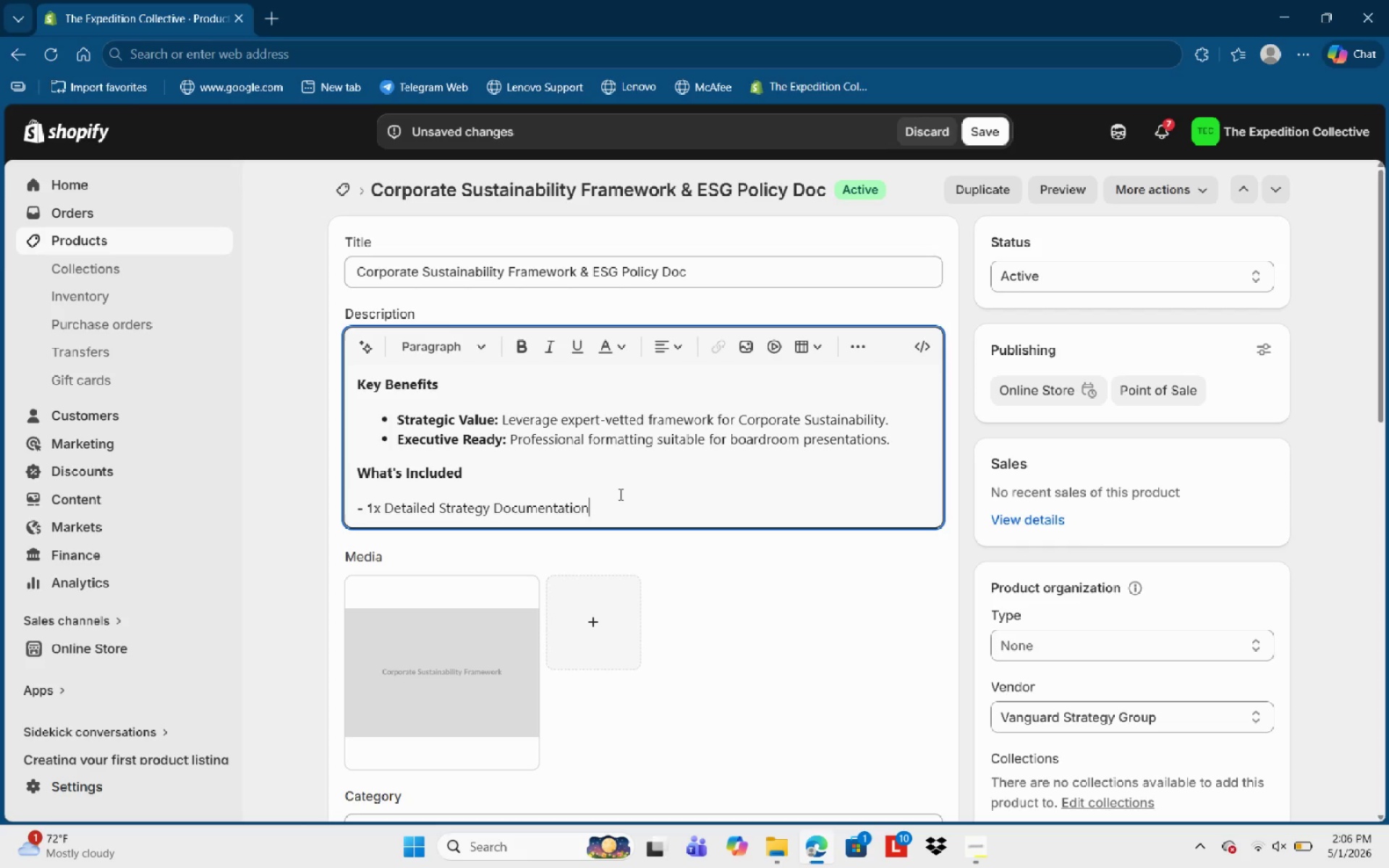 
type( (PDF) )
 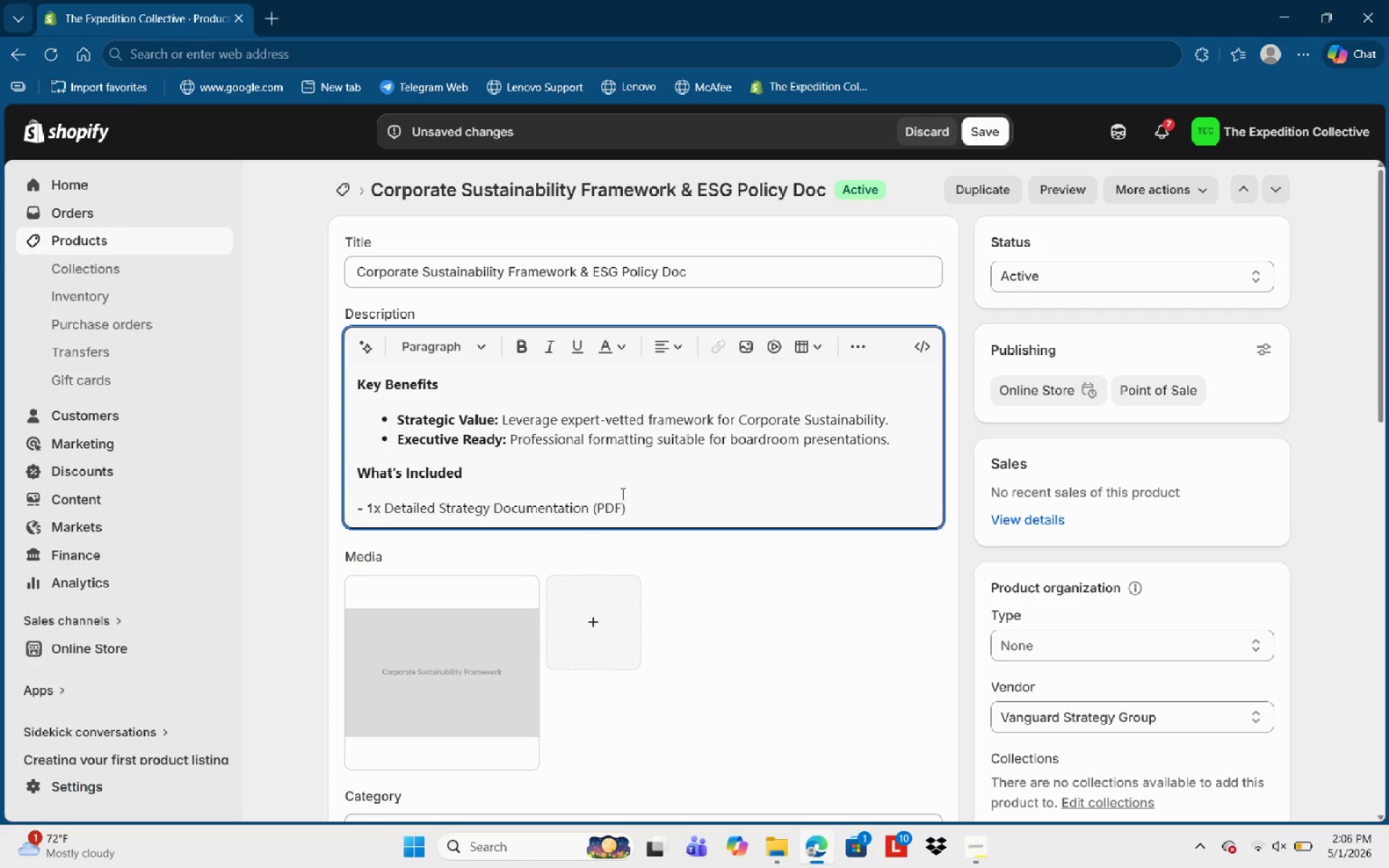 
 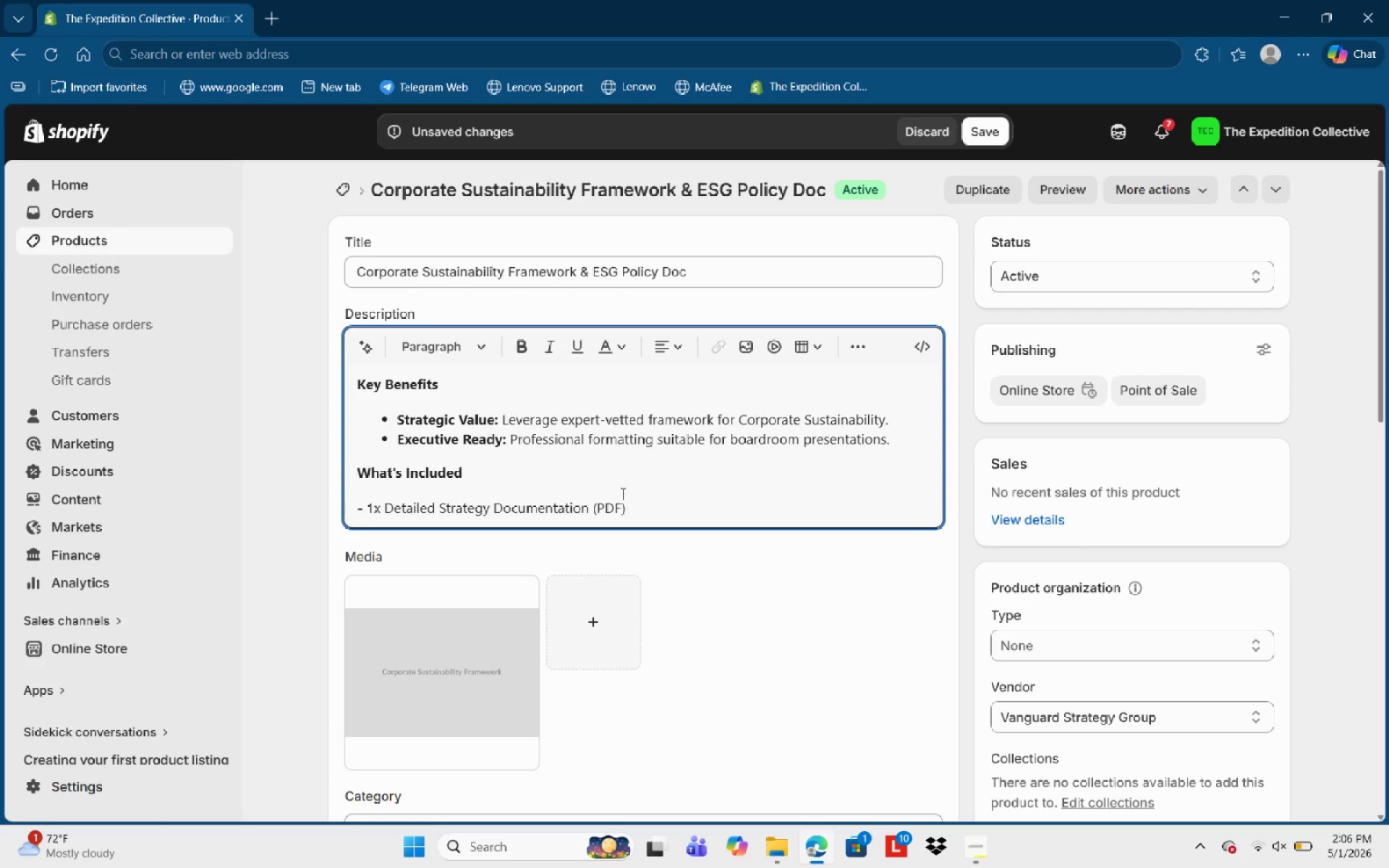 
key(Enter)
 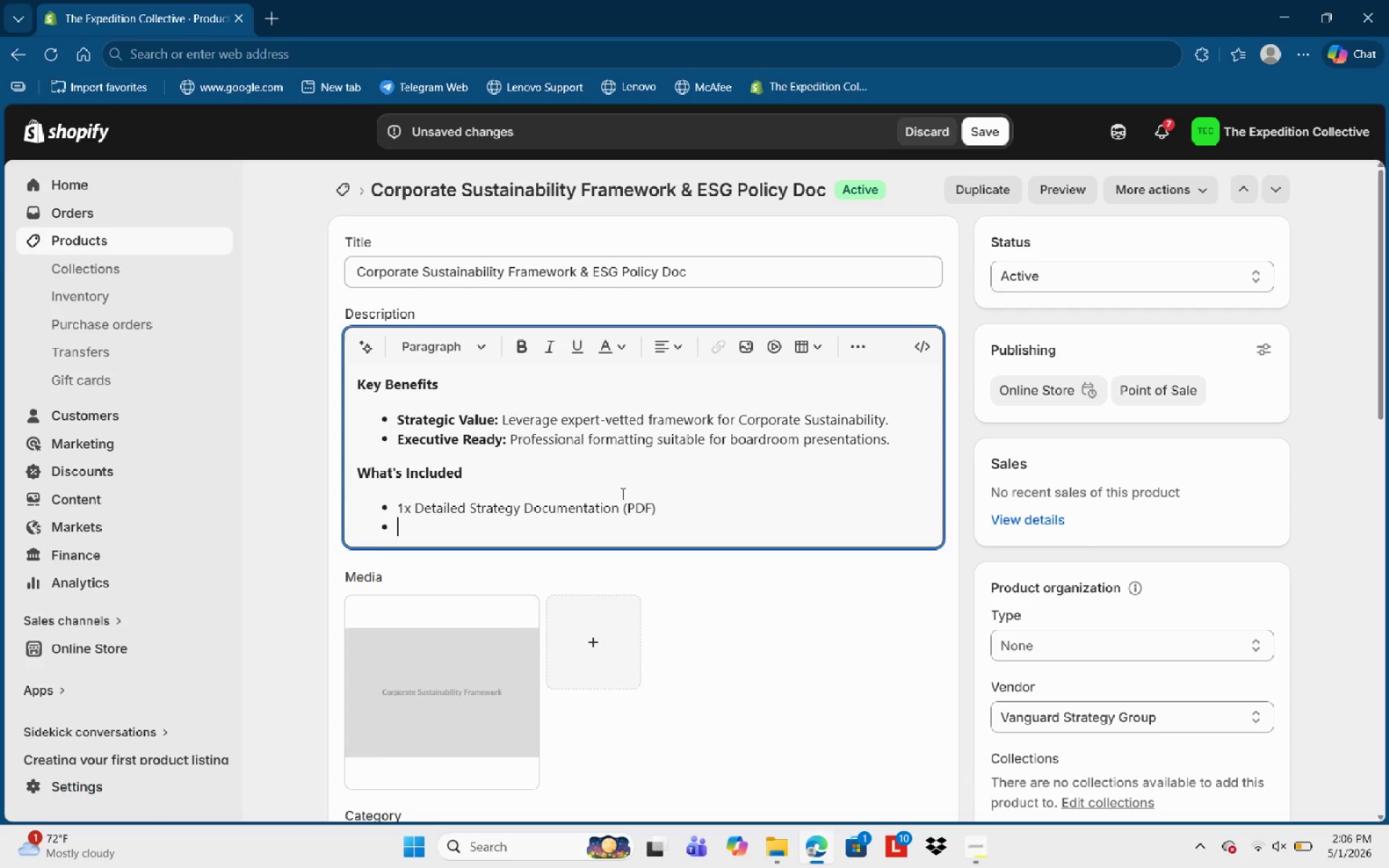 
type(1x Implementation Checklist.)
key(NumpadEnter)
key(Backspace)
 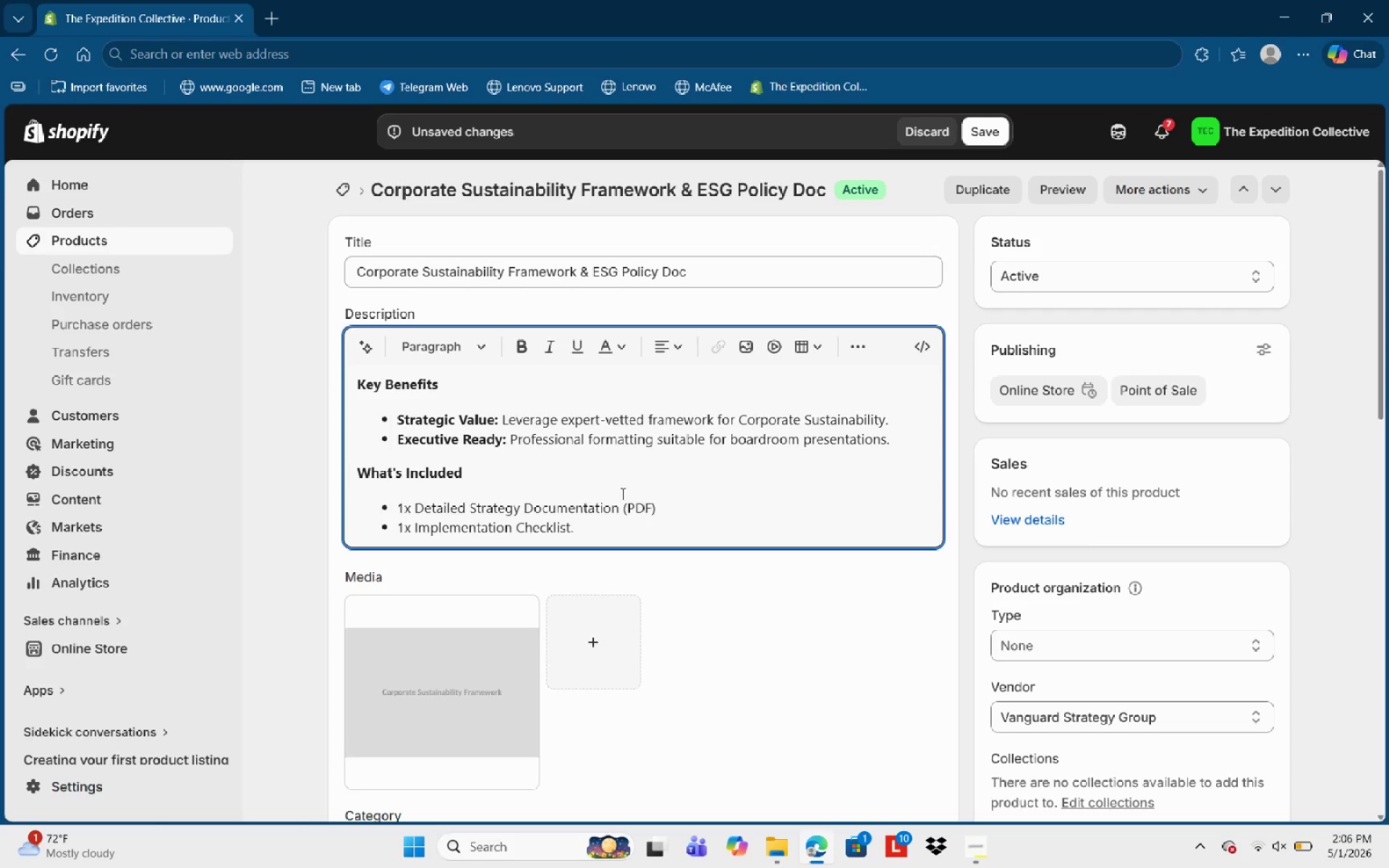 
left_click([997, 135])
 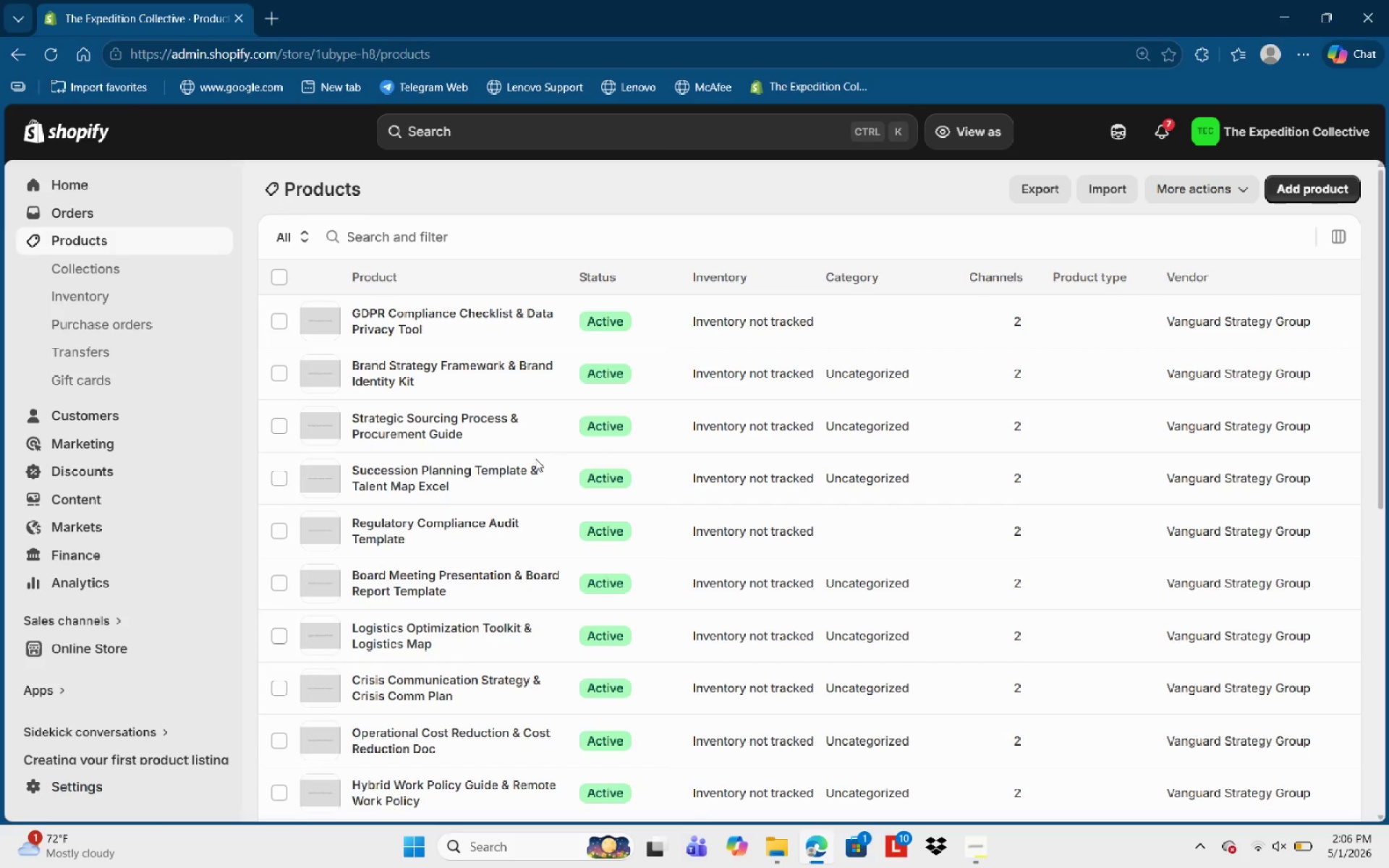 
wait(7.38)
 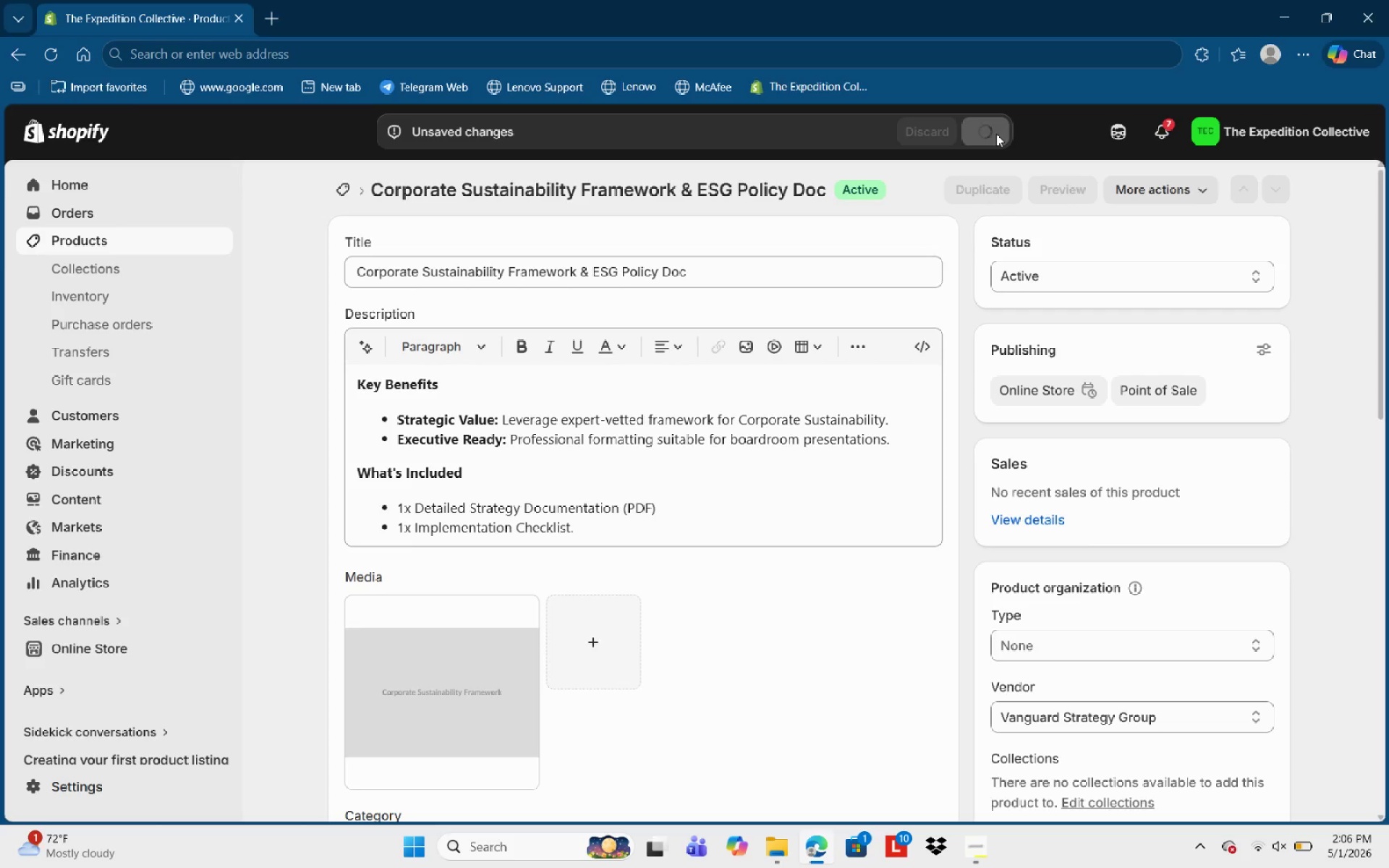 
scroll: coordinate [449, 493], scroll_direction: down, amount: 10.0
 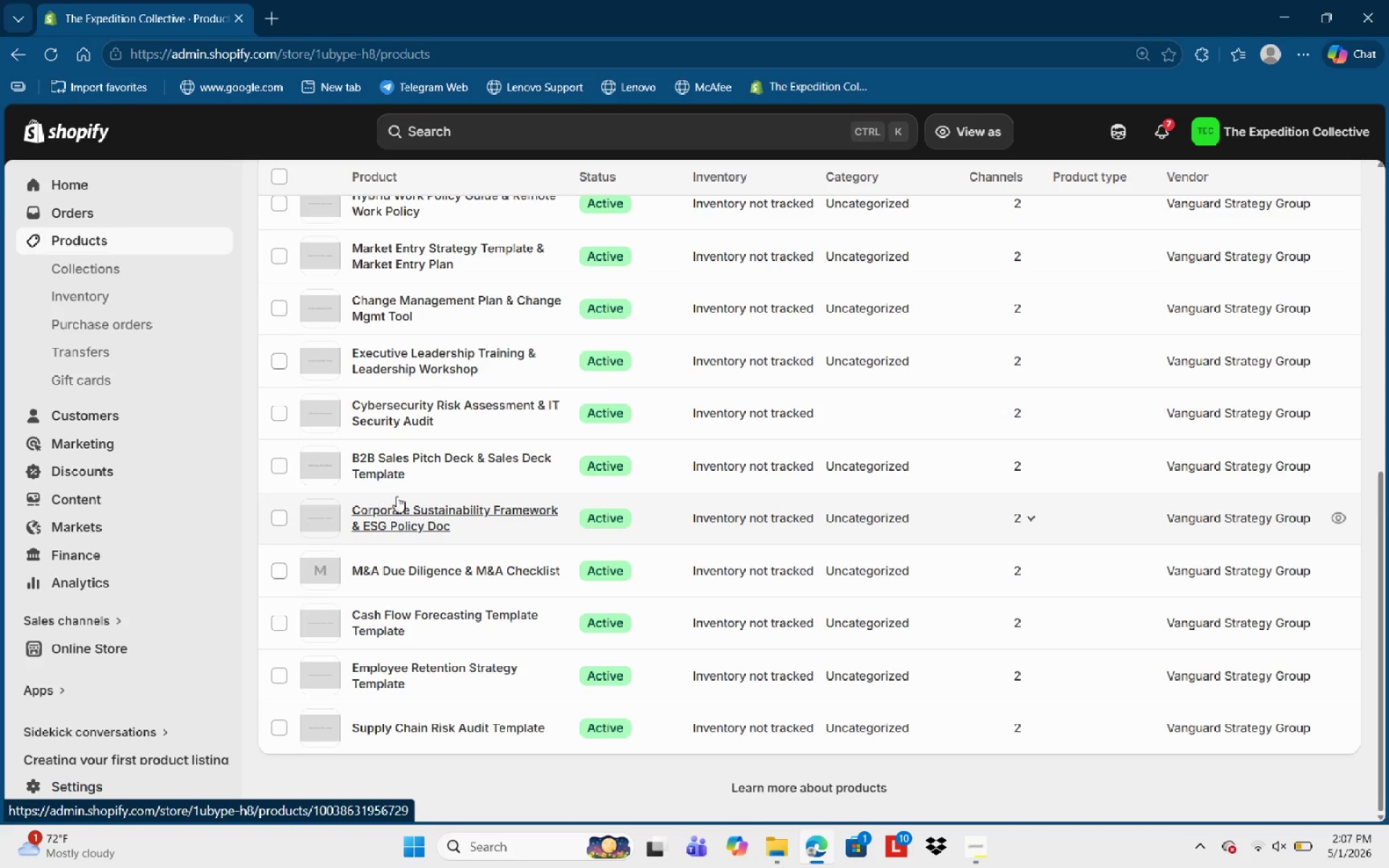 
left_click([413, 420])
 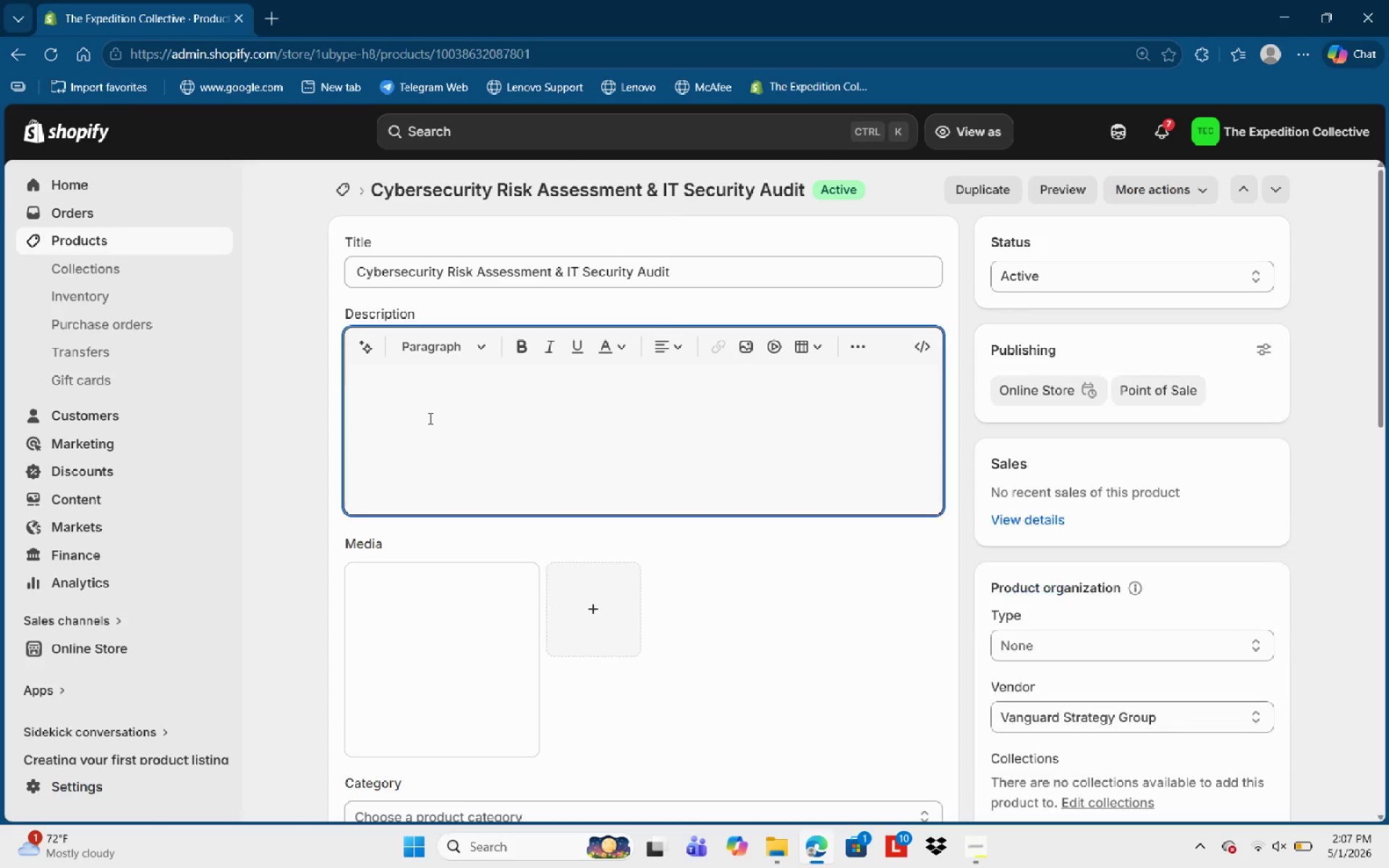 
key(Control+ControlLeft)
 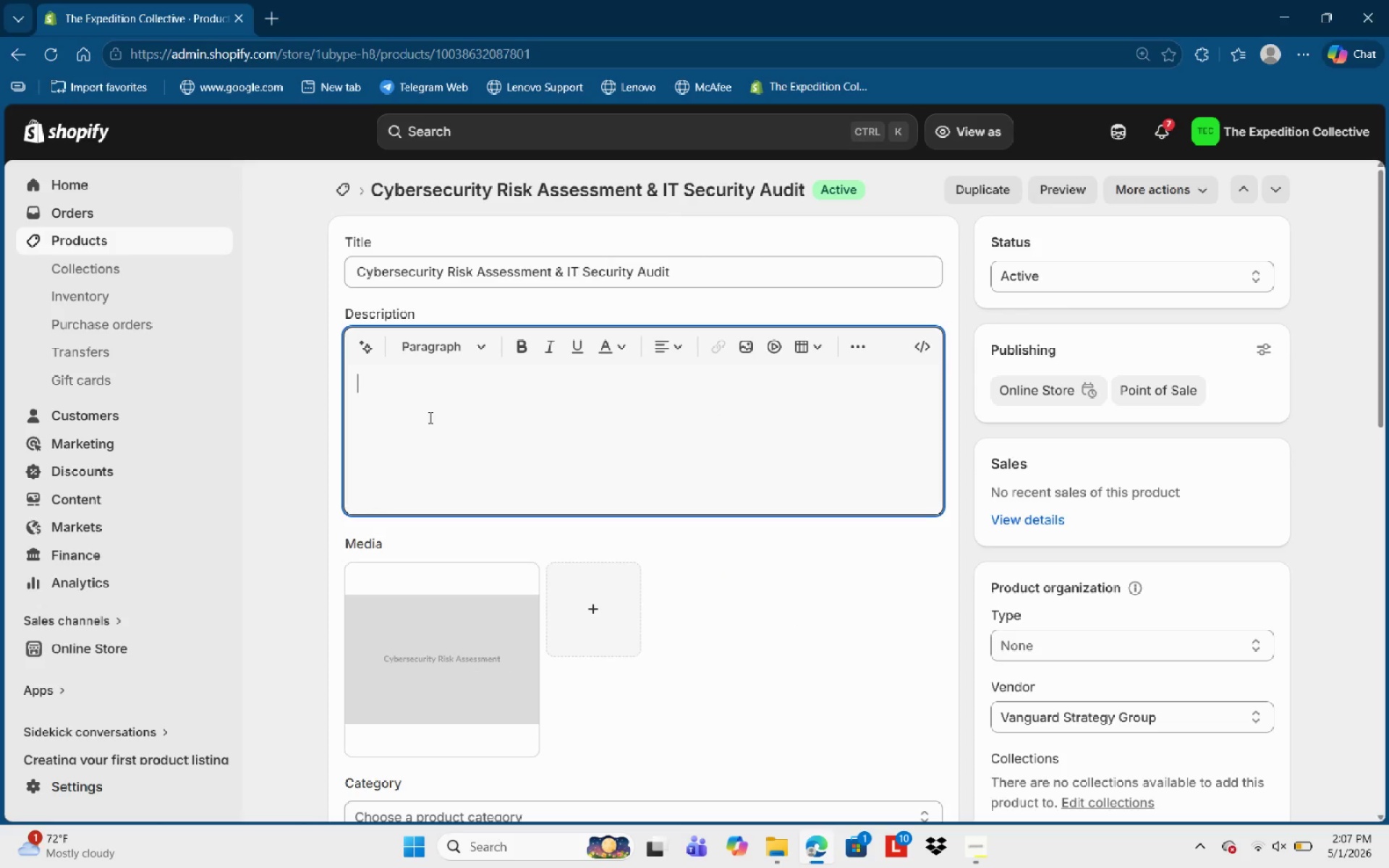 
type(Key Benefits)
 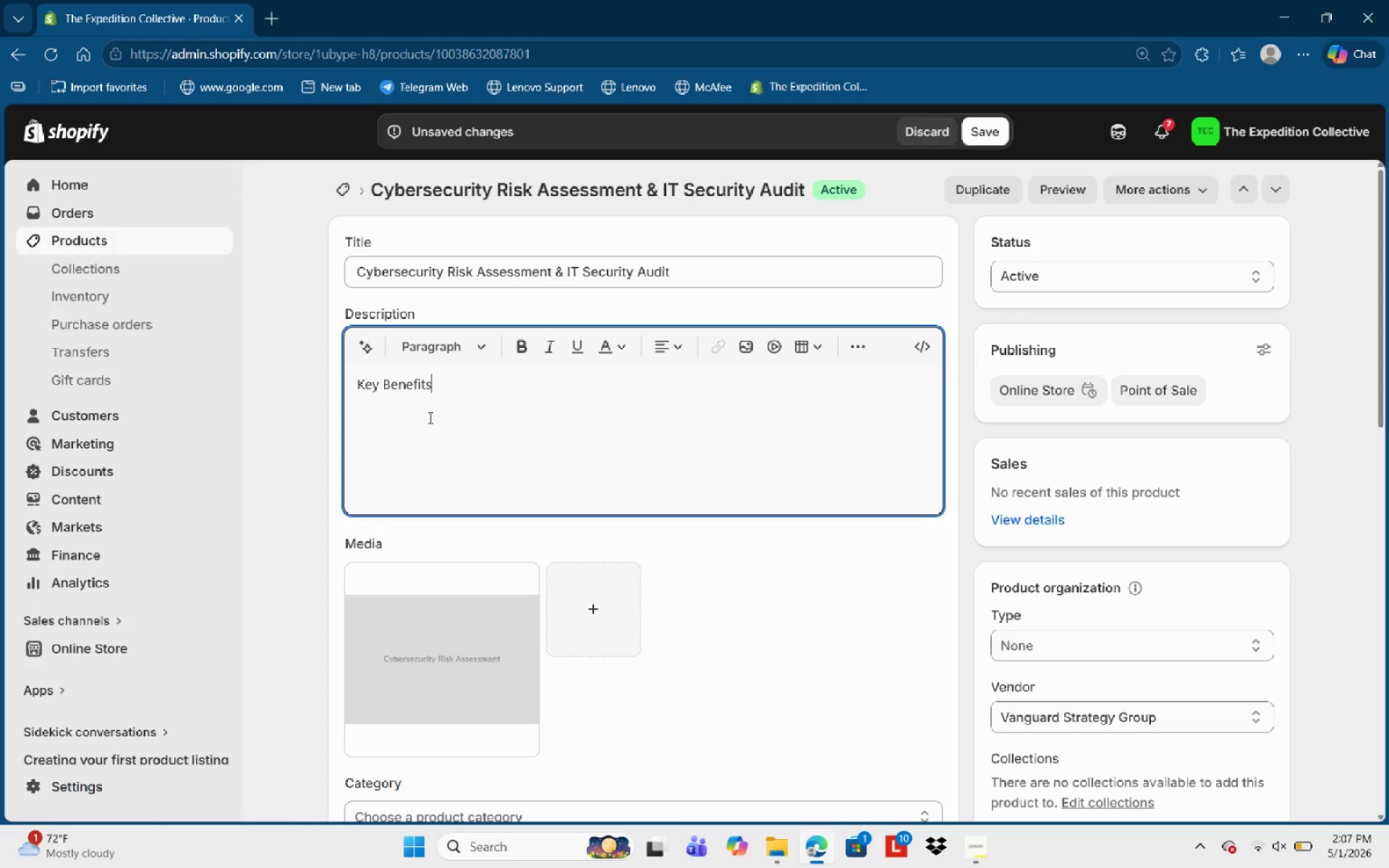 
key(Control+Shift+ArrowLeft)
 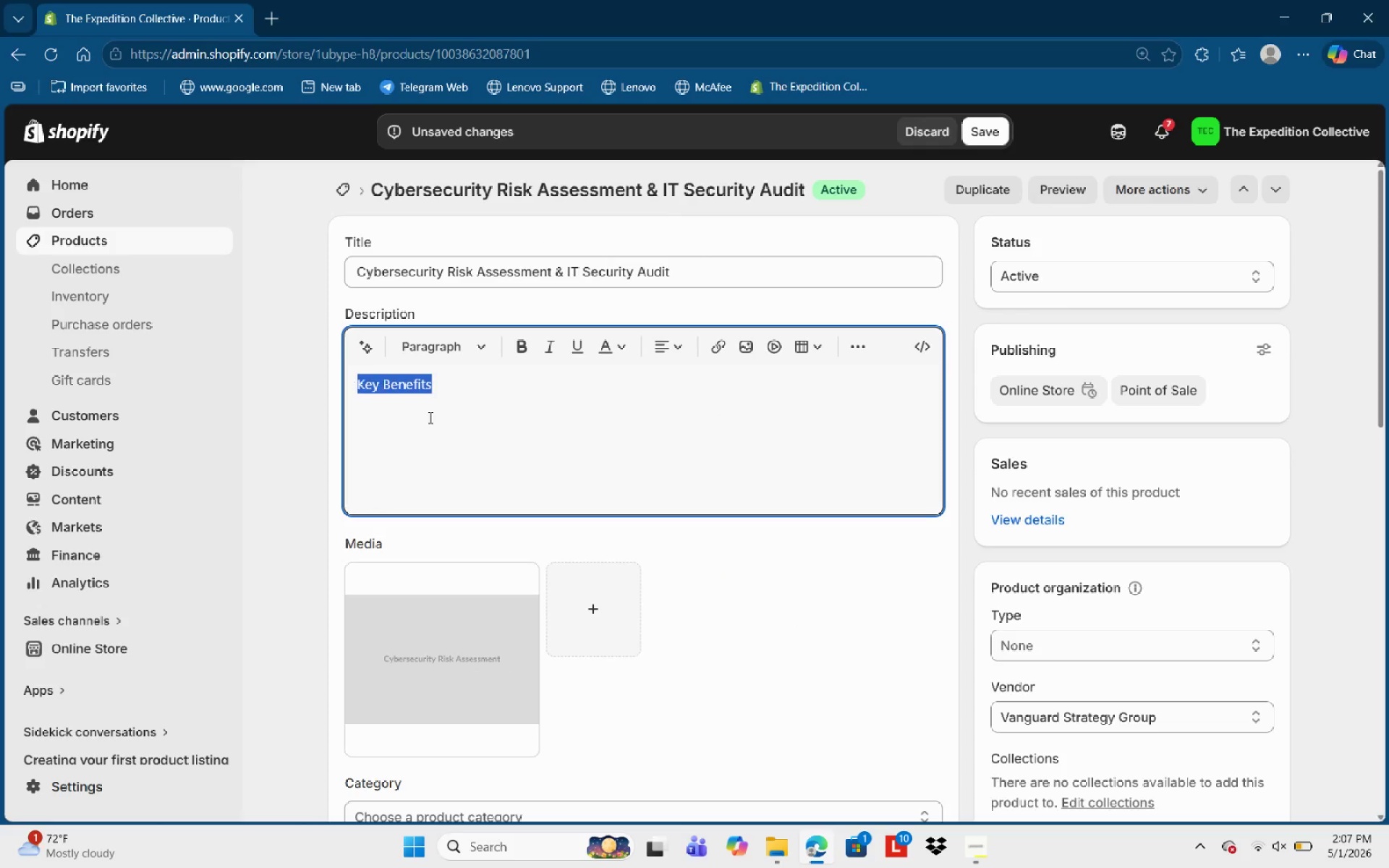 
key(Control+Shift+ArrowLeft)
 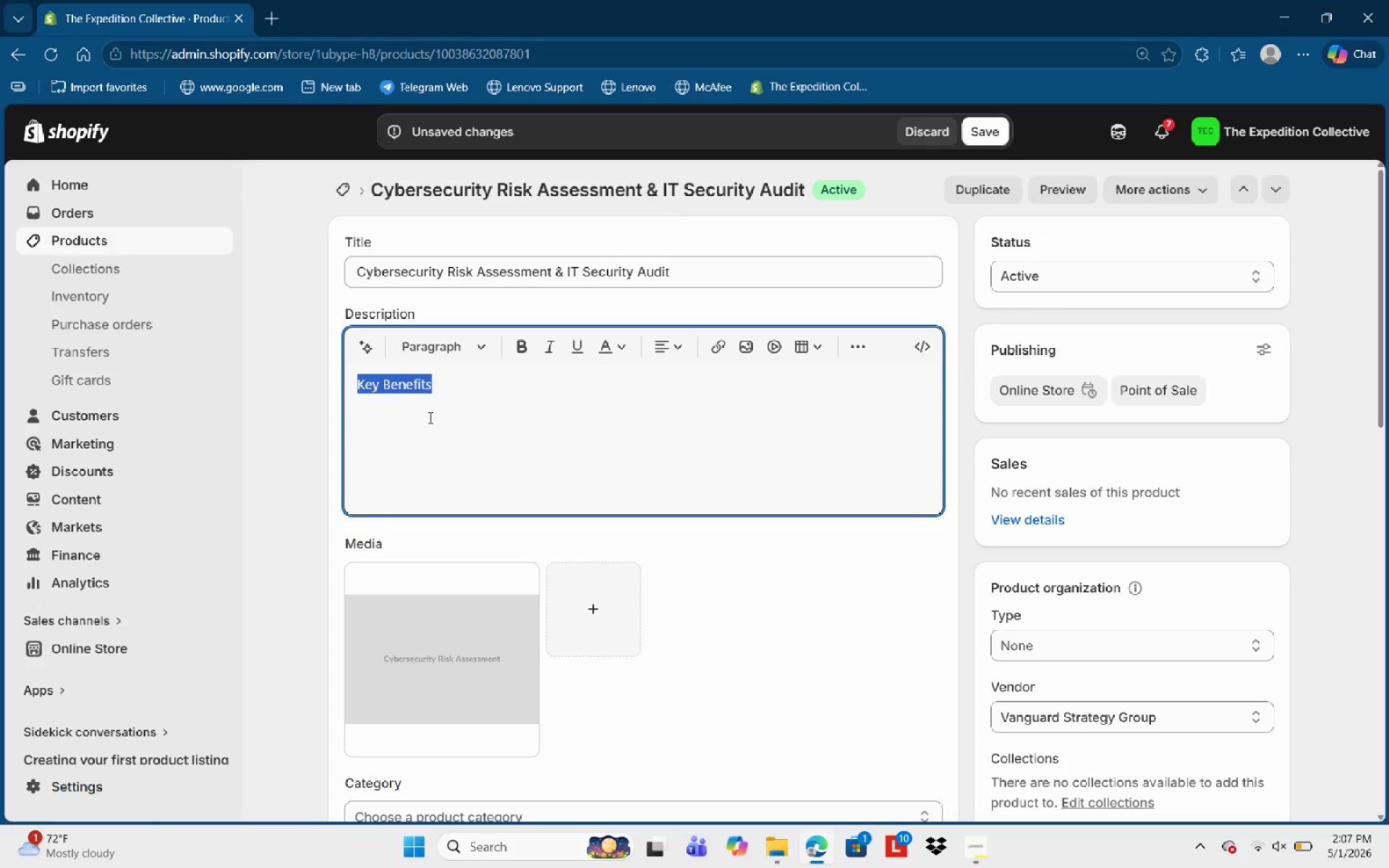 
key(Control+B)
 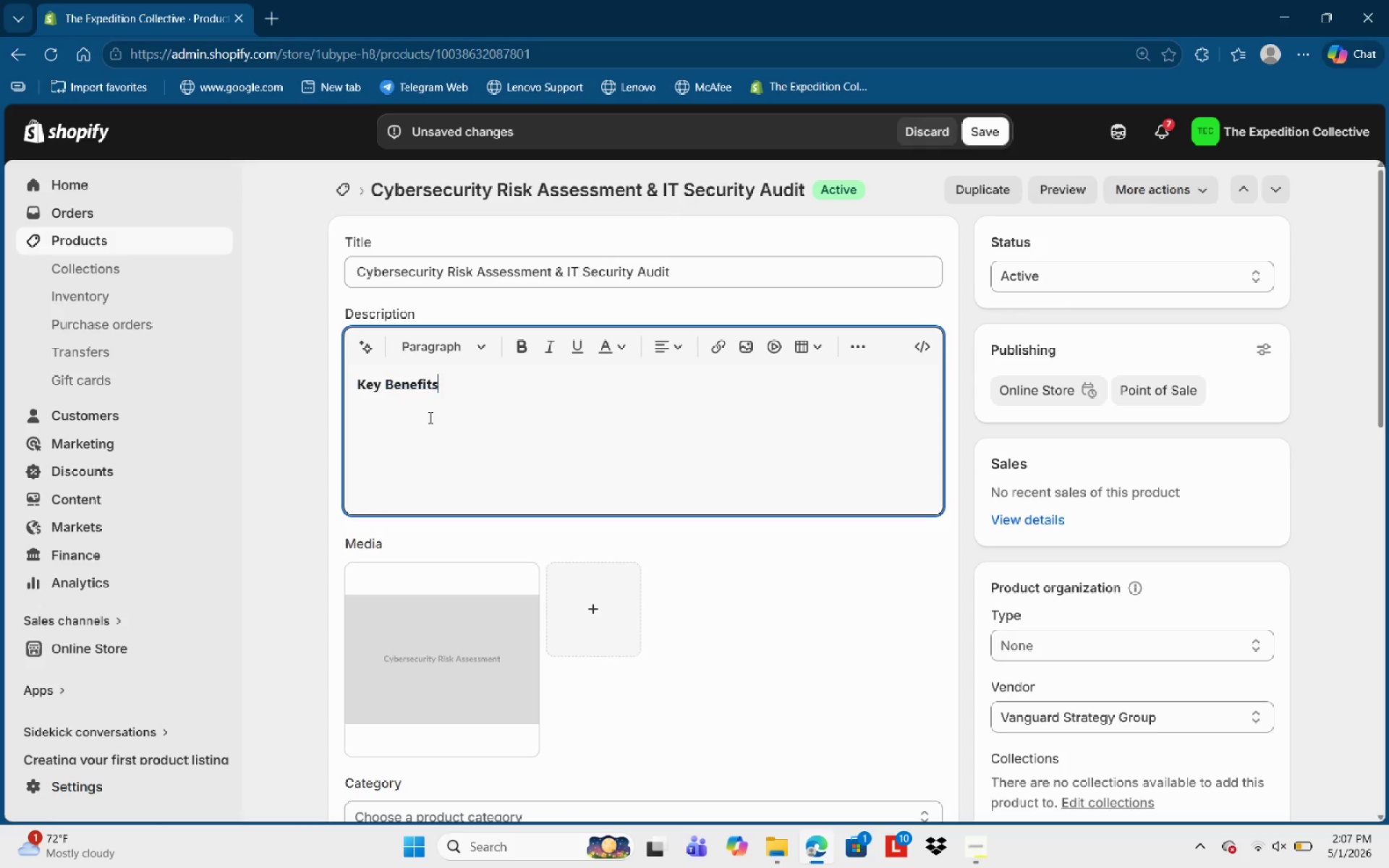 
key(ArrowRight)
 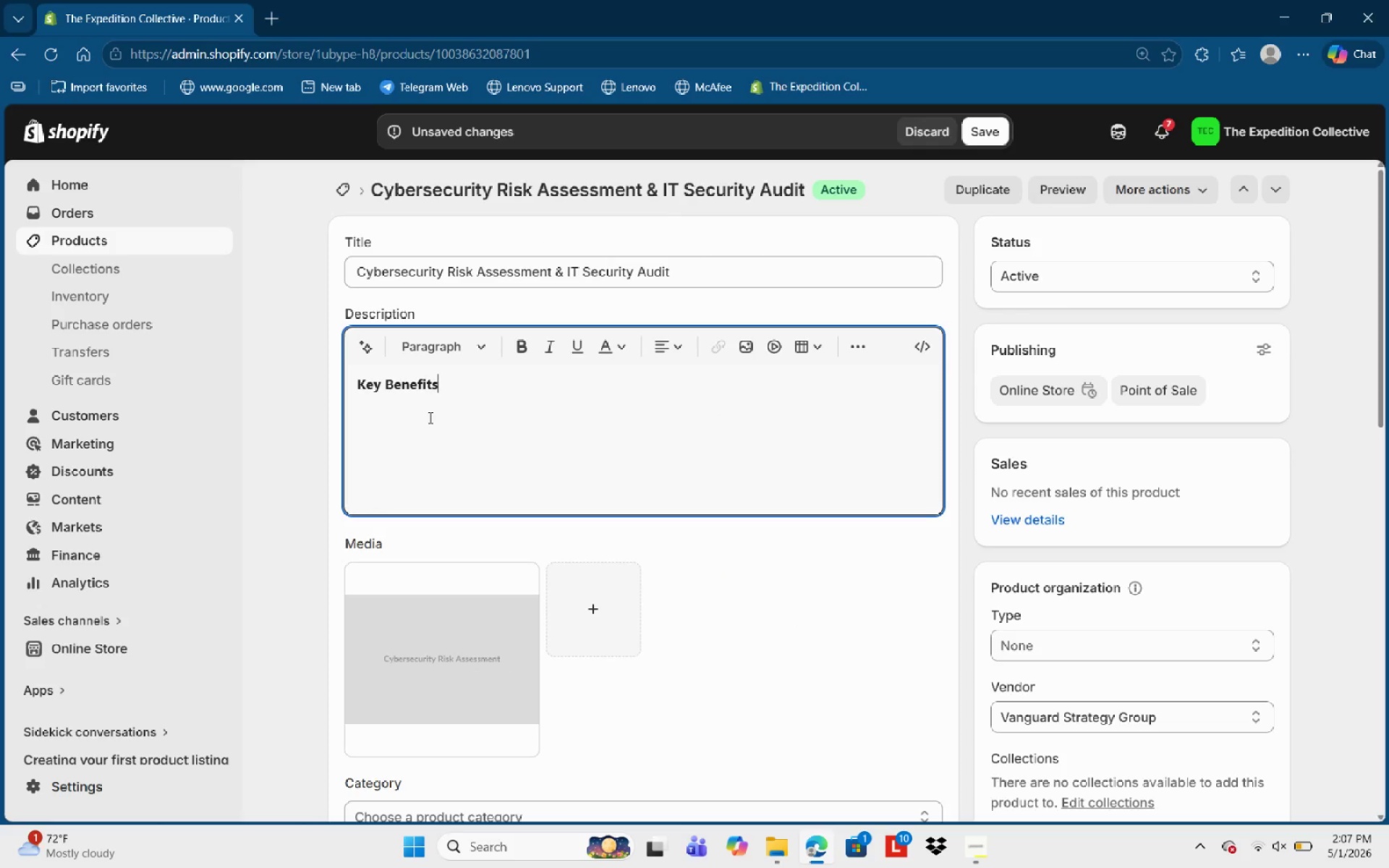 
key(Enter)
 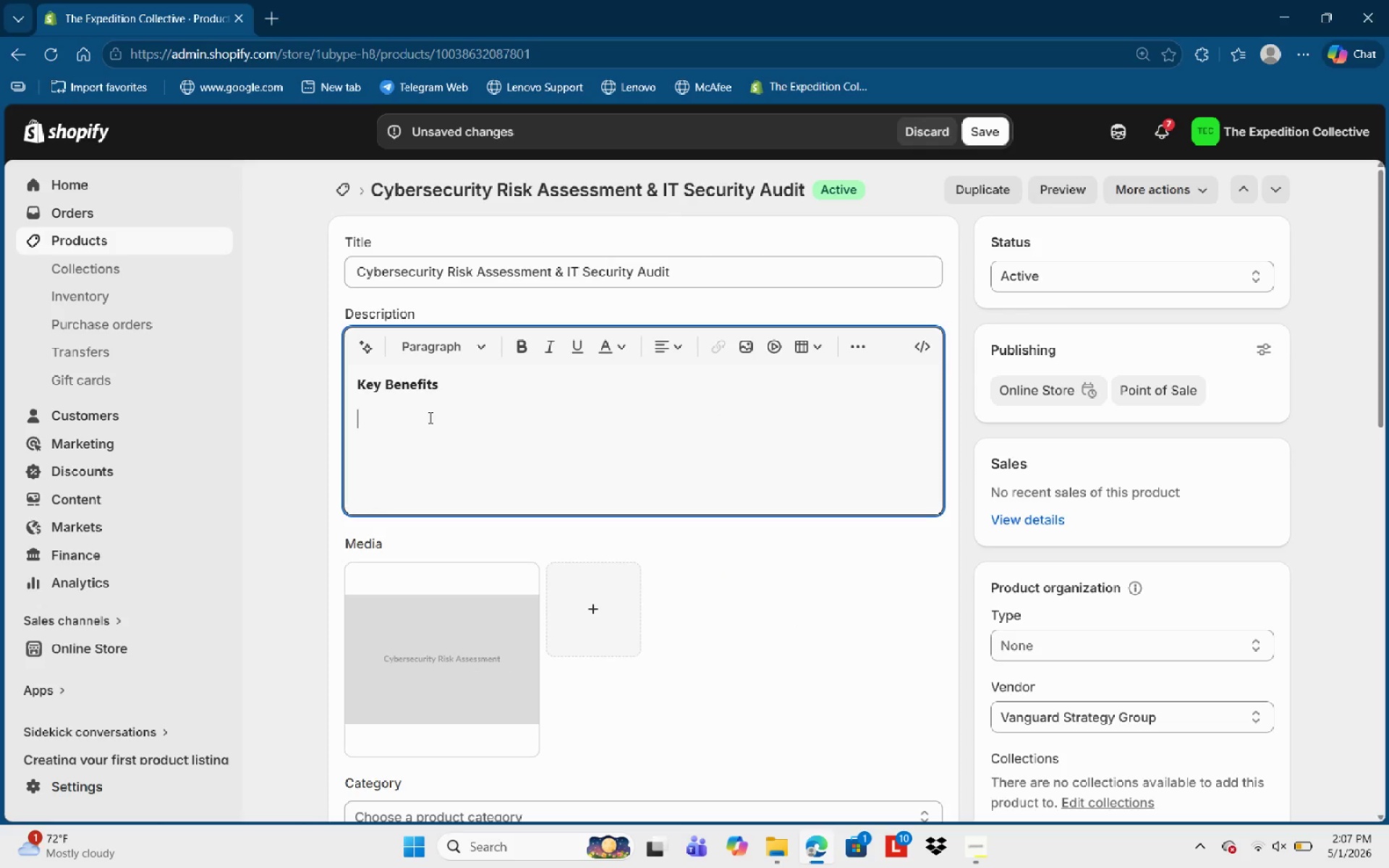 
type(Strateguc)
key(Backspace)
key(Backspace)
type(c)
key(Backspace)
type(oc)
key(Backspace)
key(Backspace)
type(ic Value)
 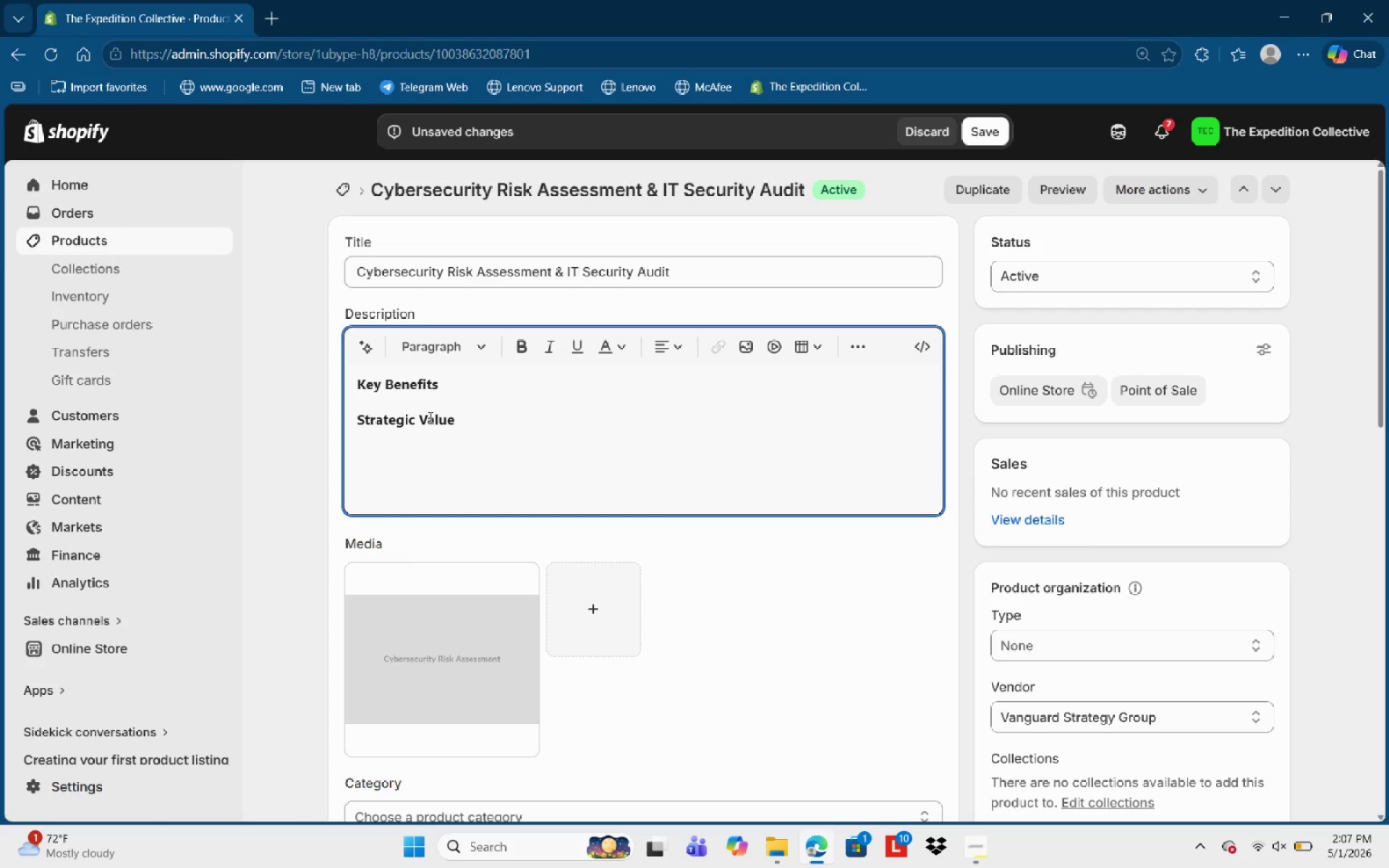 
key(Shift+Semicolon)
 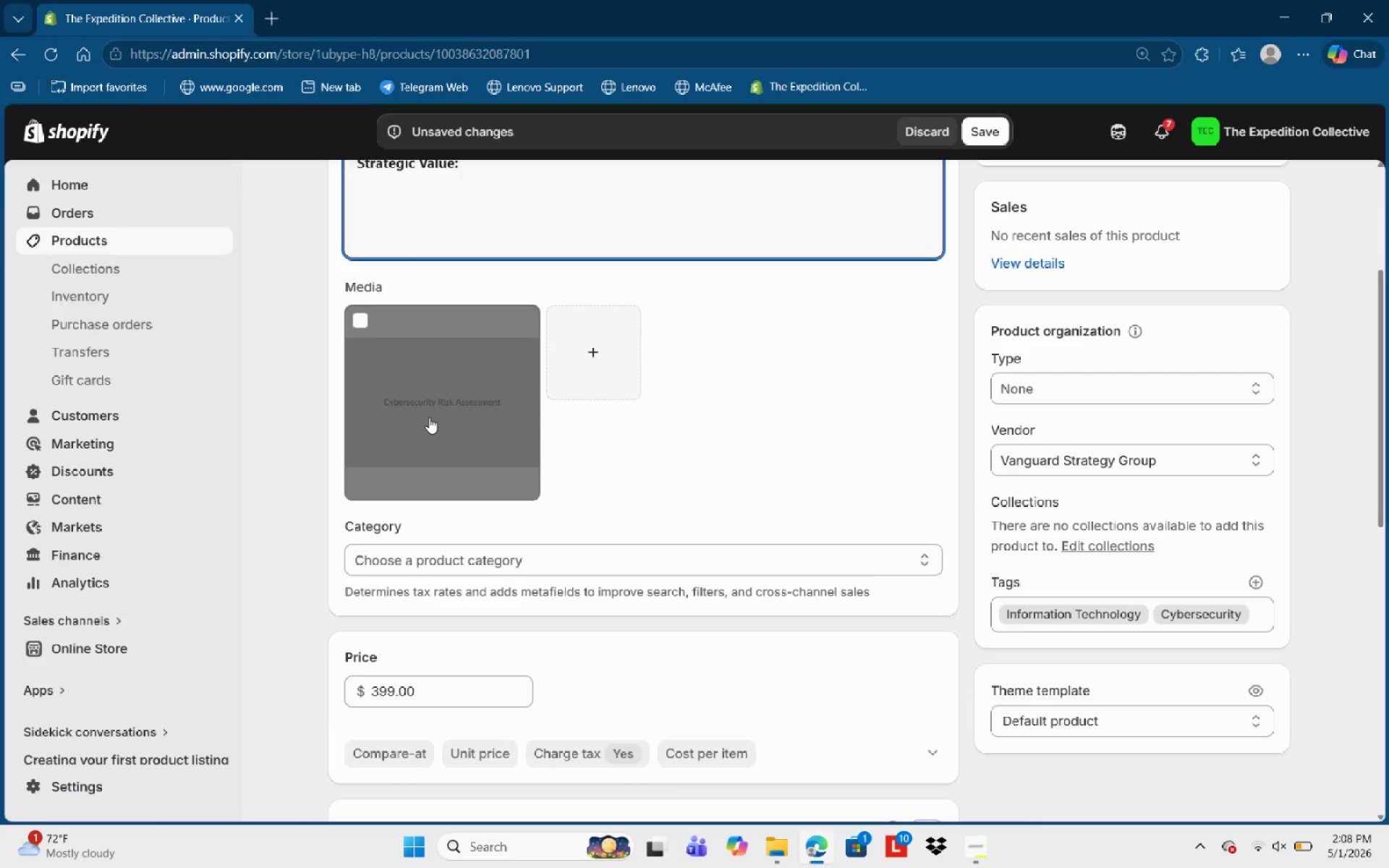 
wait(86.38)
 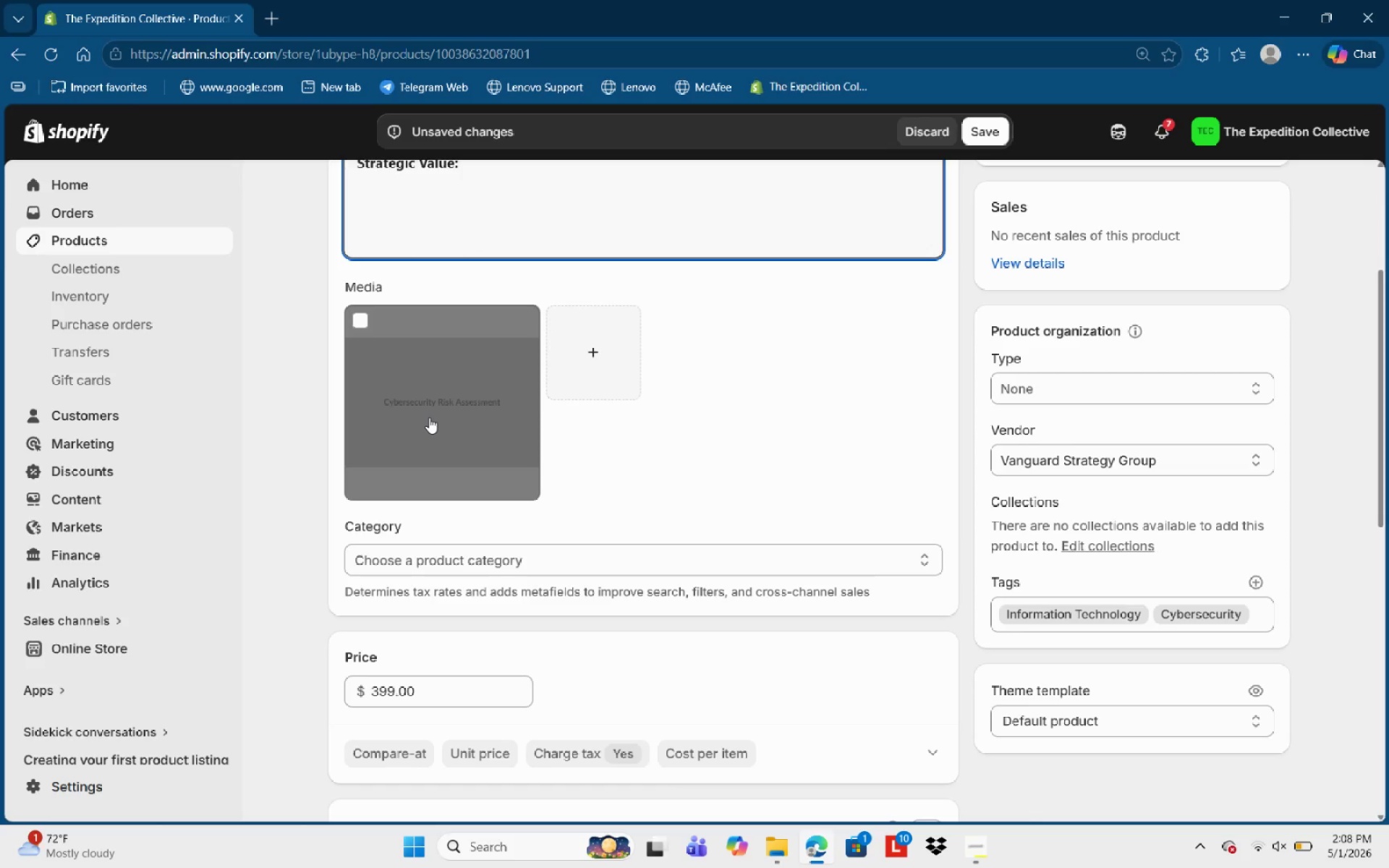 
left_click([583, 278])
 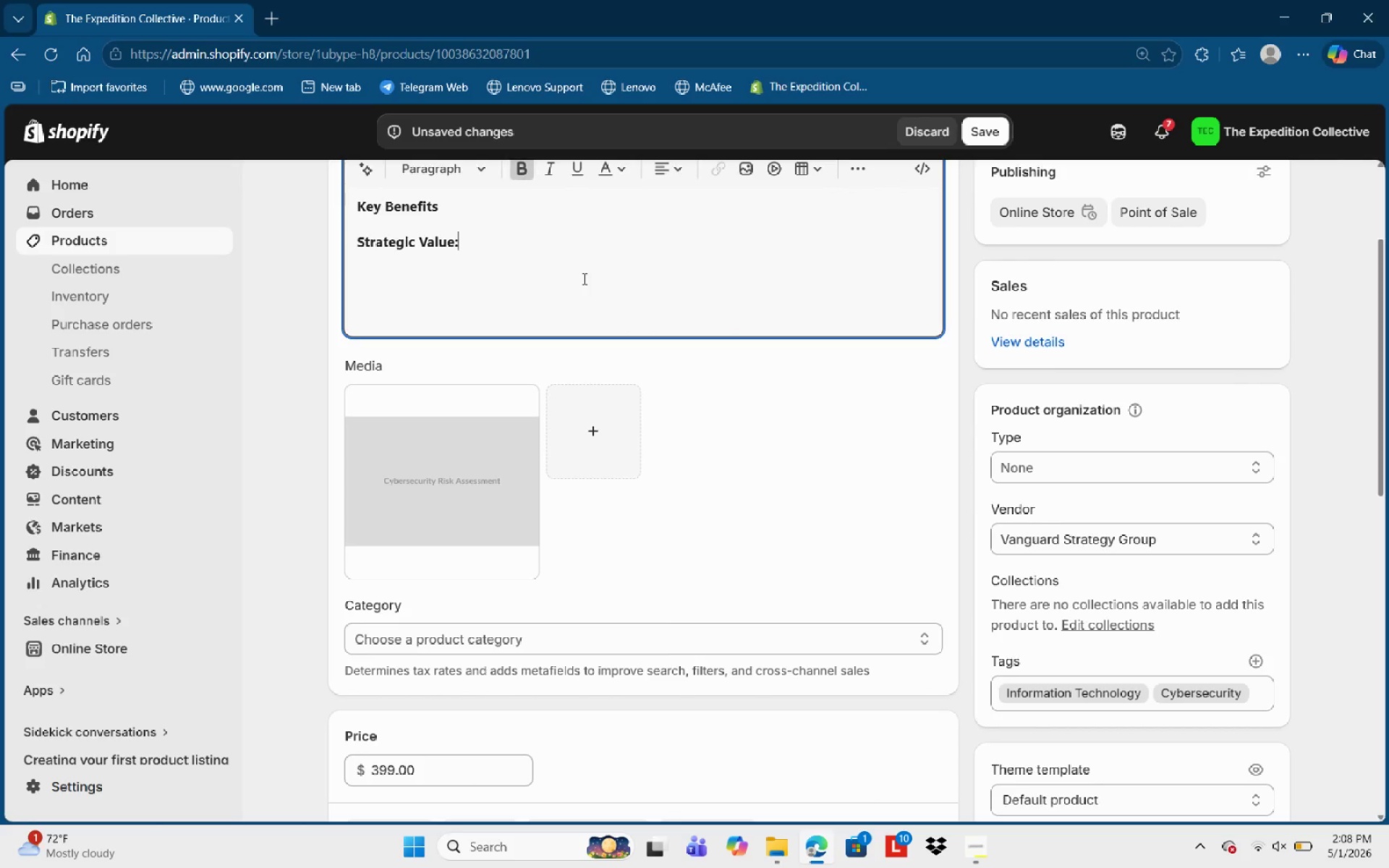 
key(Space)
 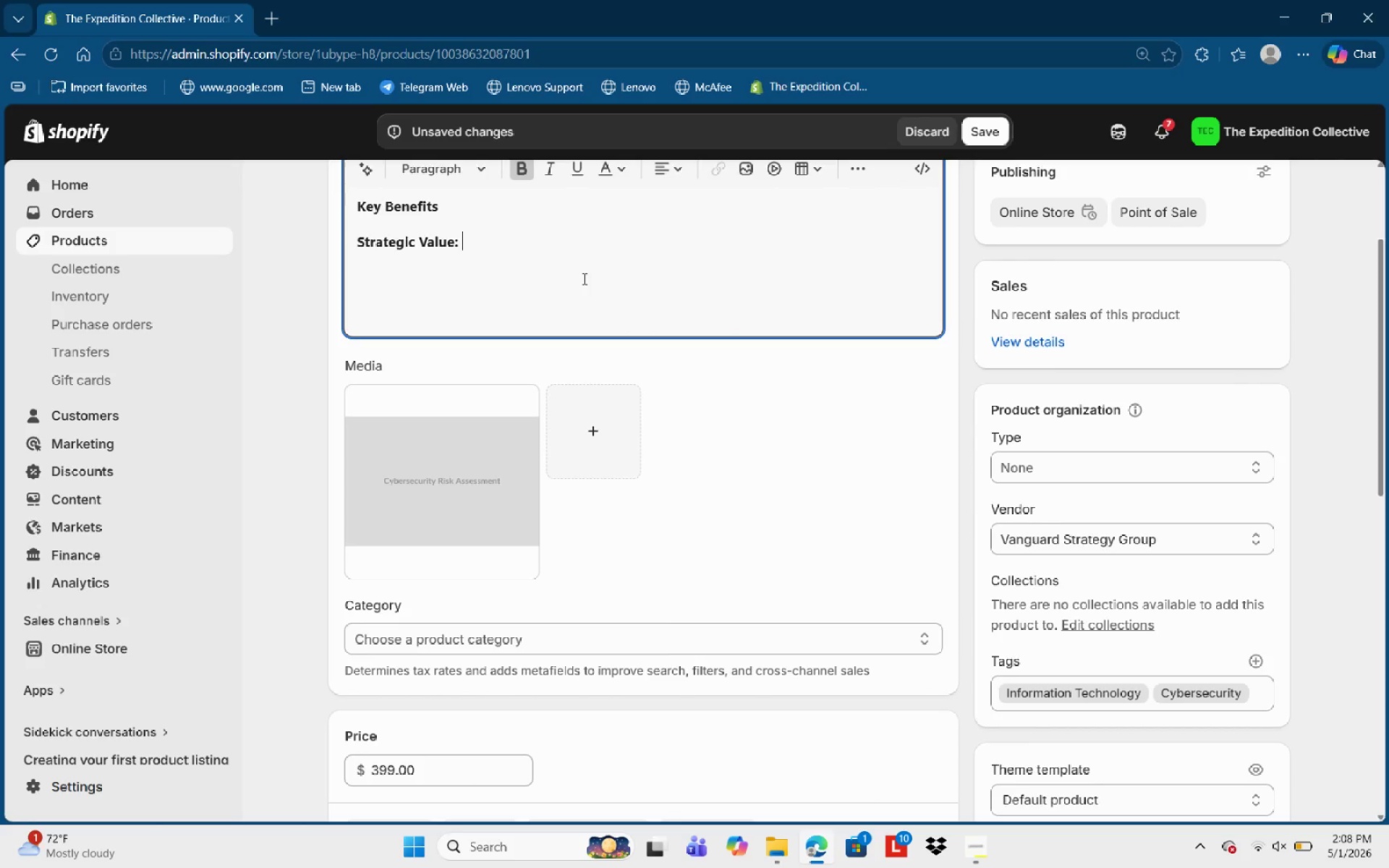 
key(Control+B)
 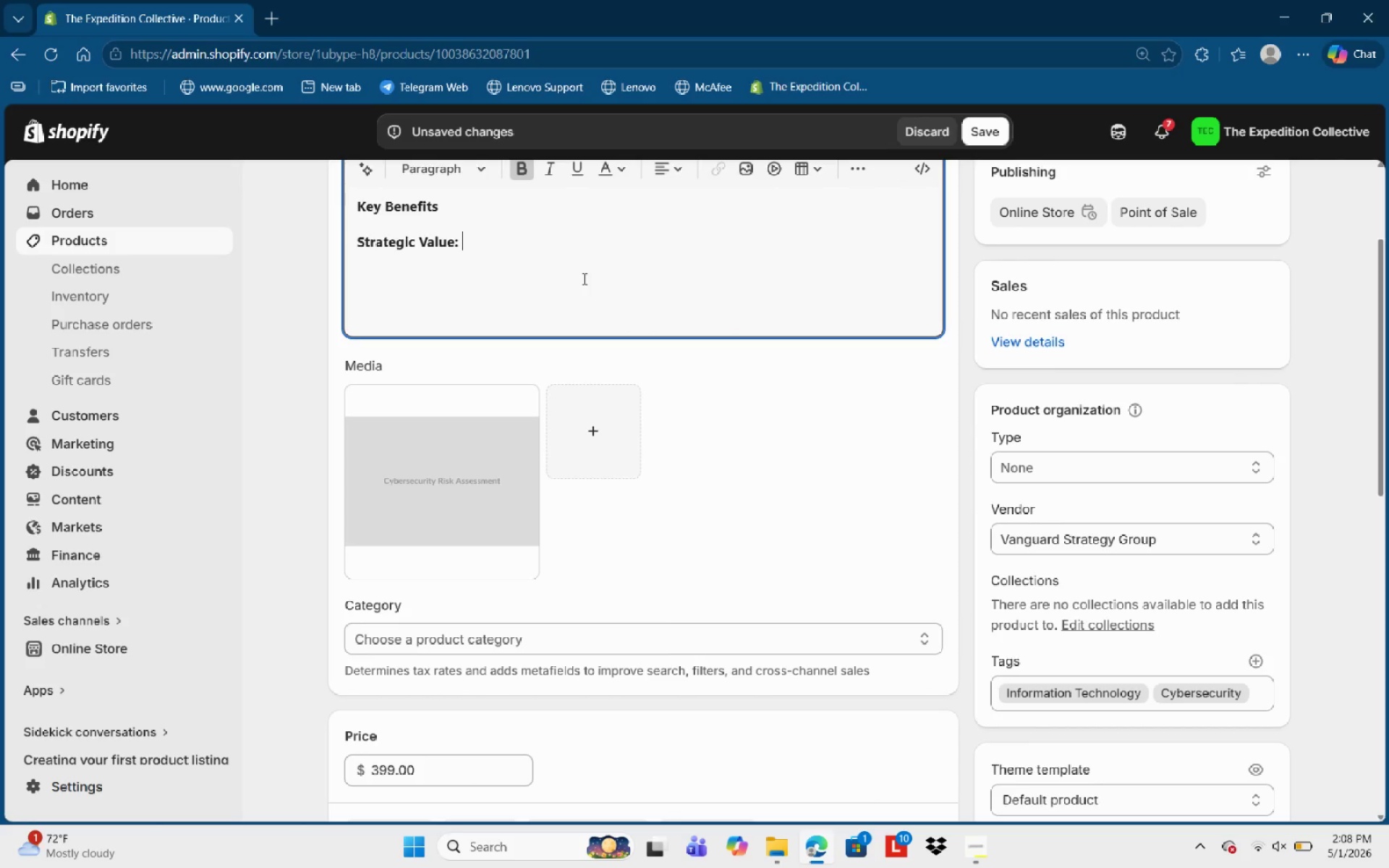 
type(Leverga)
key(Backspace)
key(Backspace)
type(age expert-vetted frameworks o)
key(Backspace)
type(for cu)
key(Backspace)
type(yver)
key(Backspace)
key(Backspace)
key(Backspace)
type(bersecurity Risk Assessment.)
 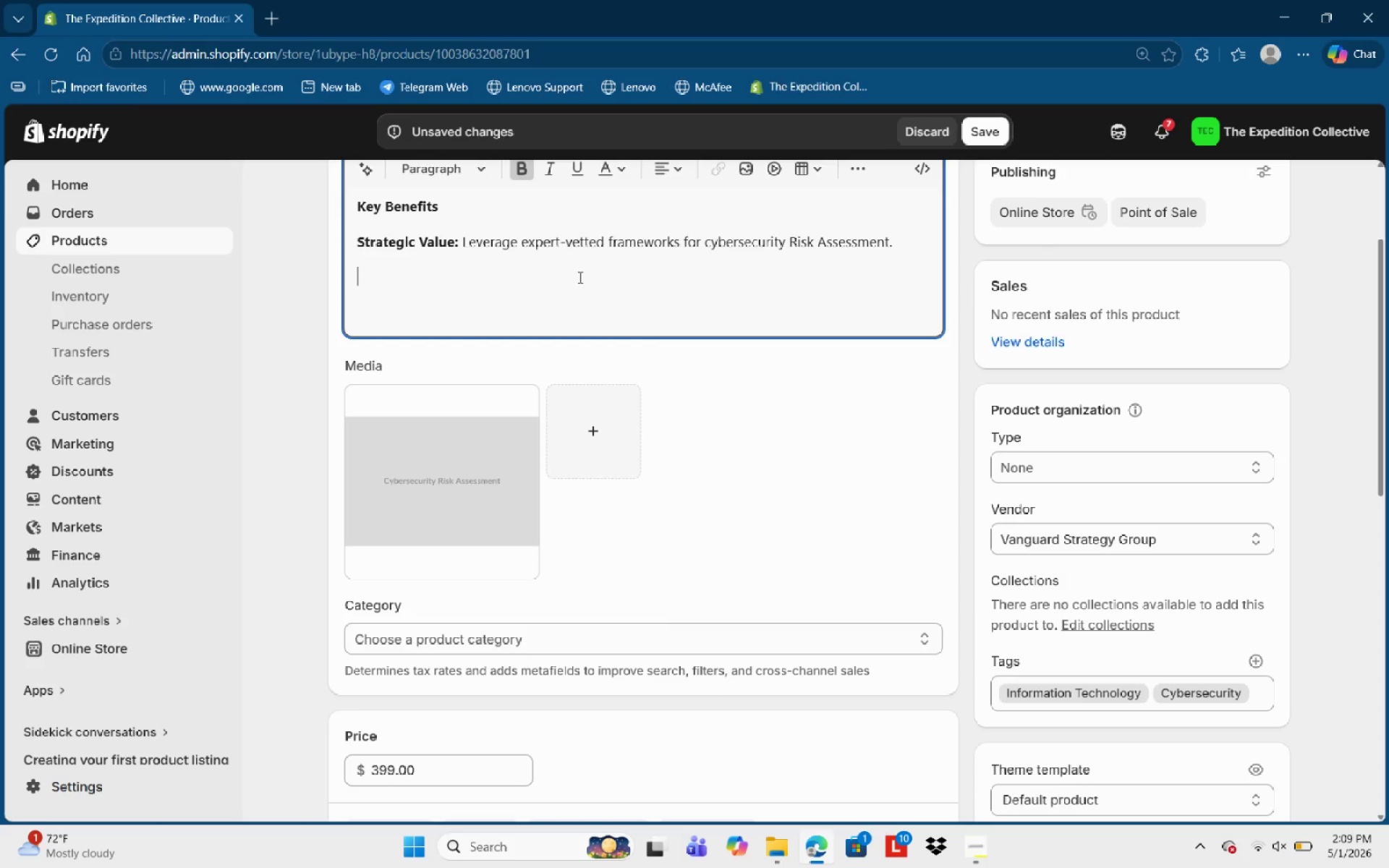 
 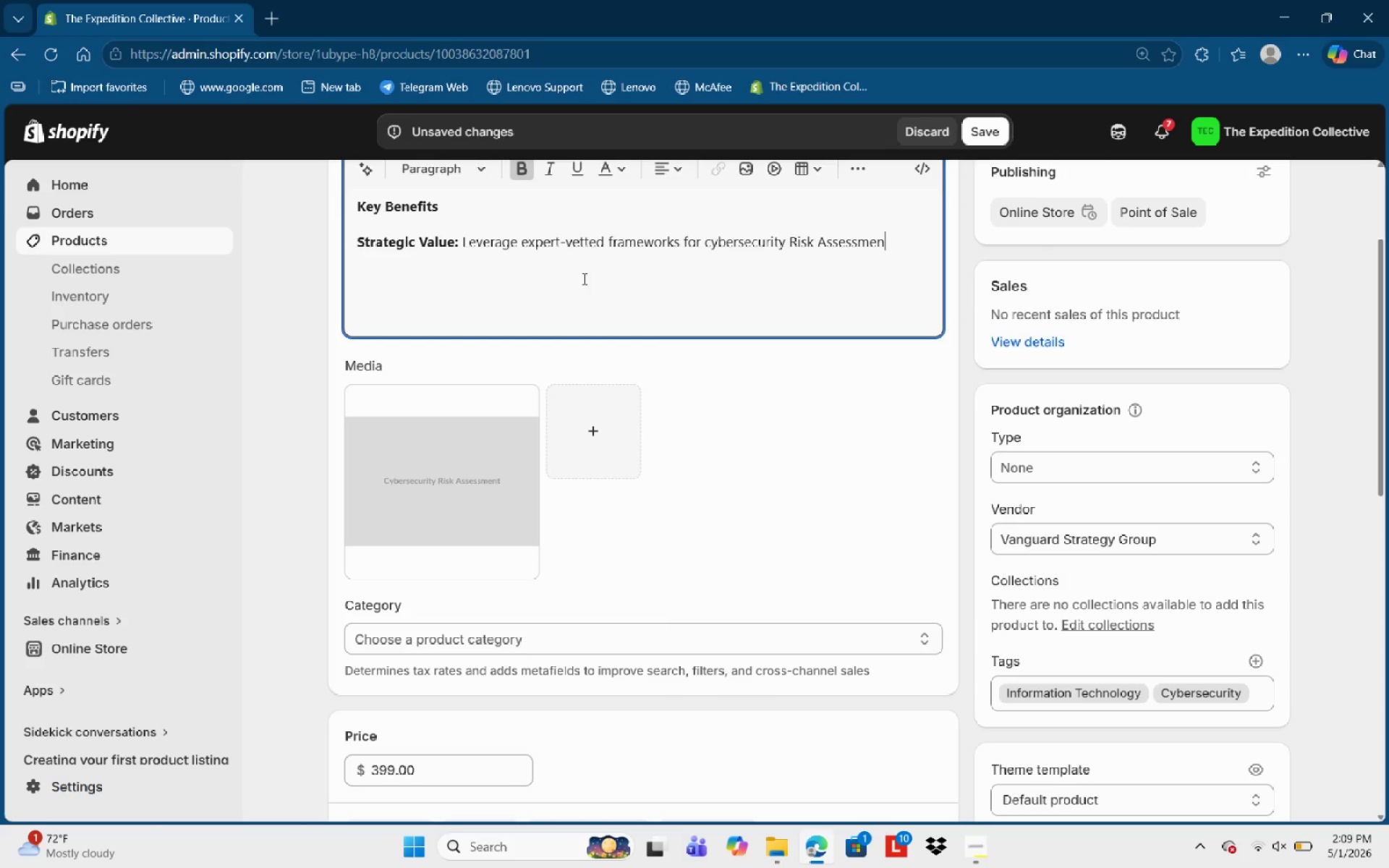 
key(Enter)
 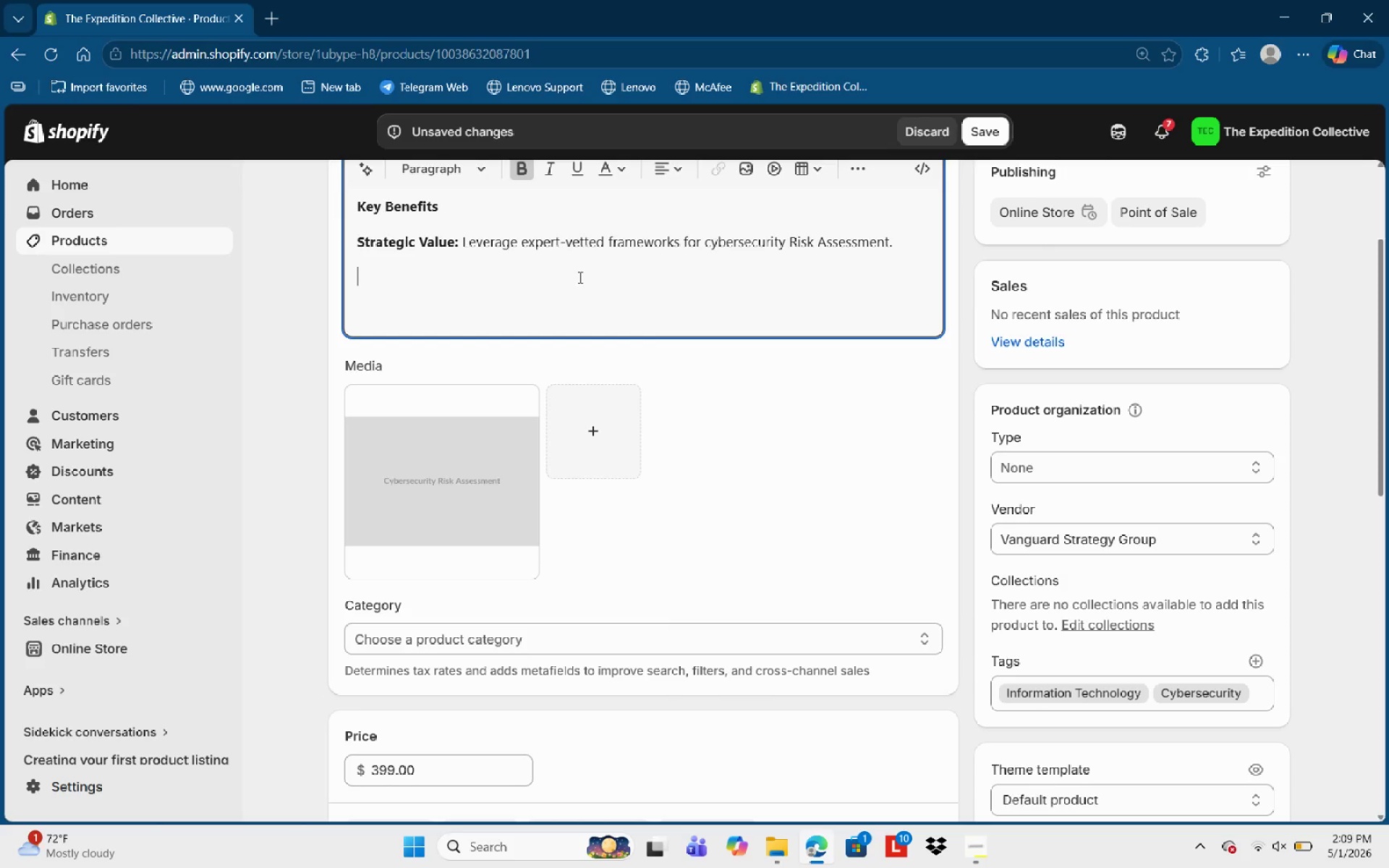 
key(ArrowUp)
 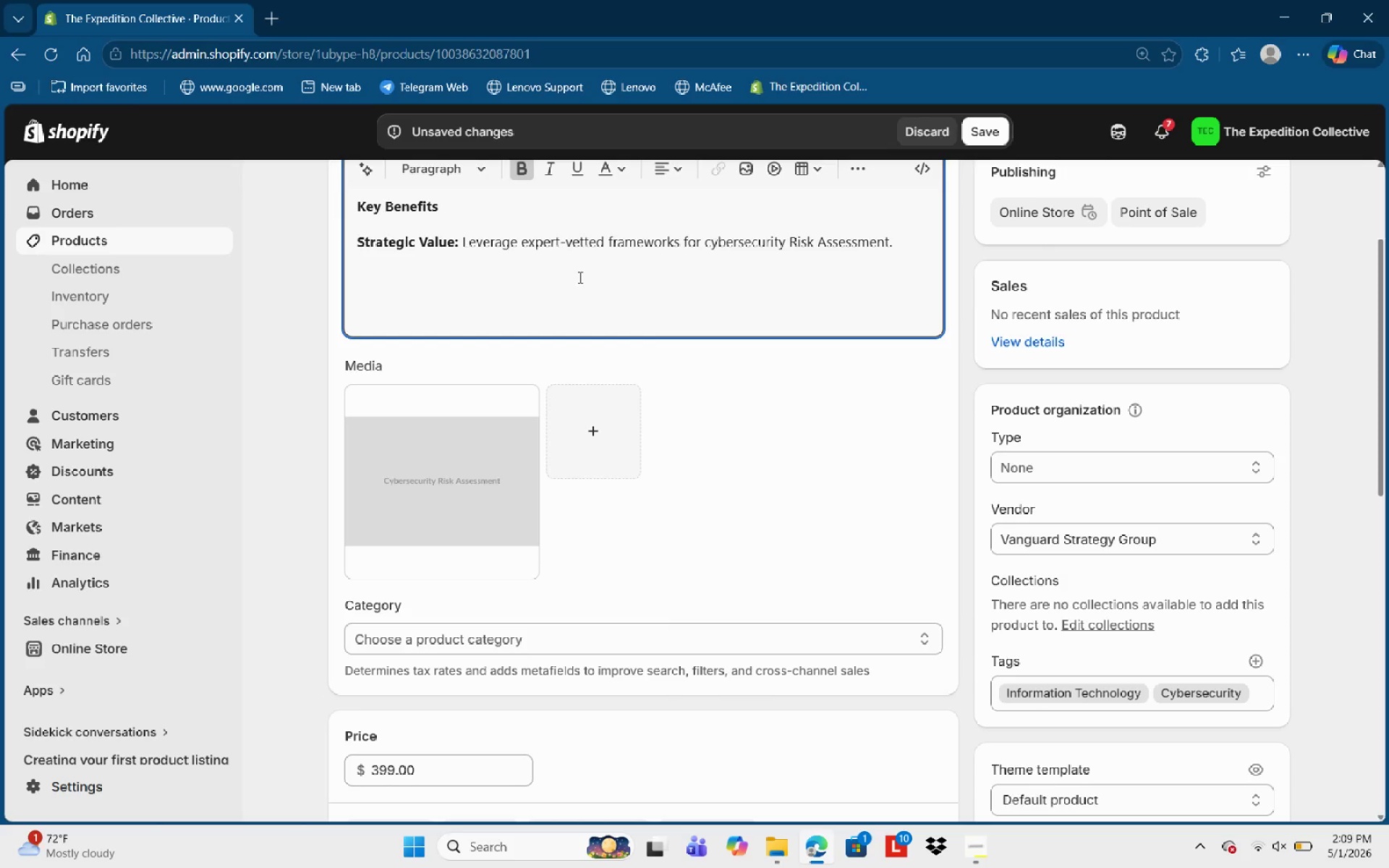 
key(NumpadSubtract)
 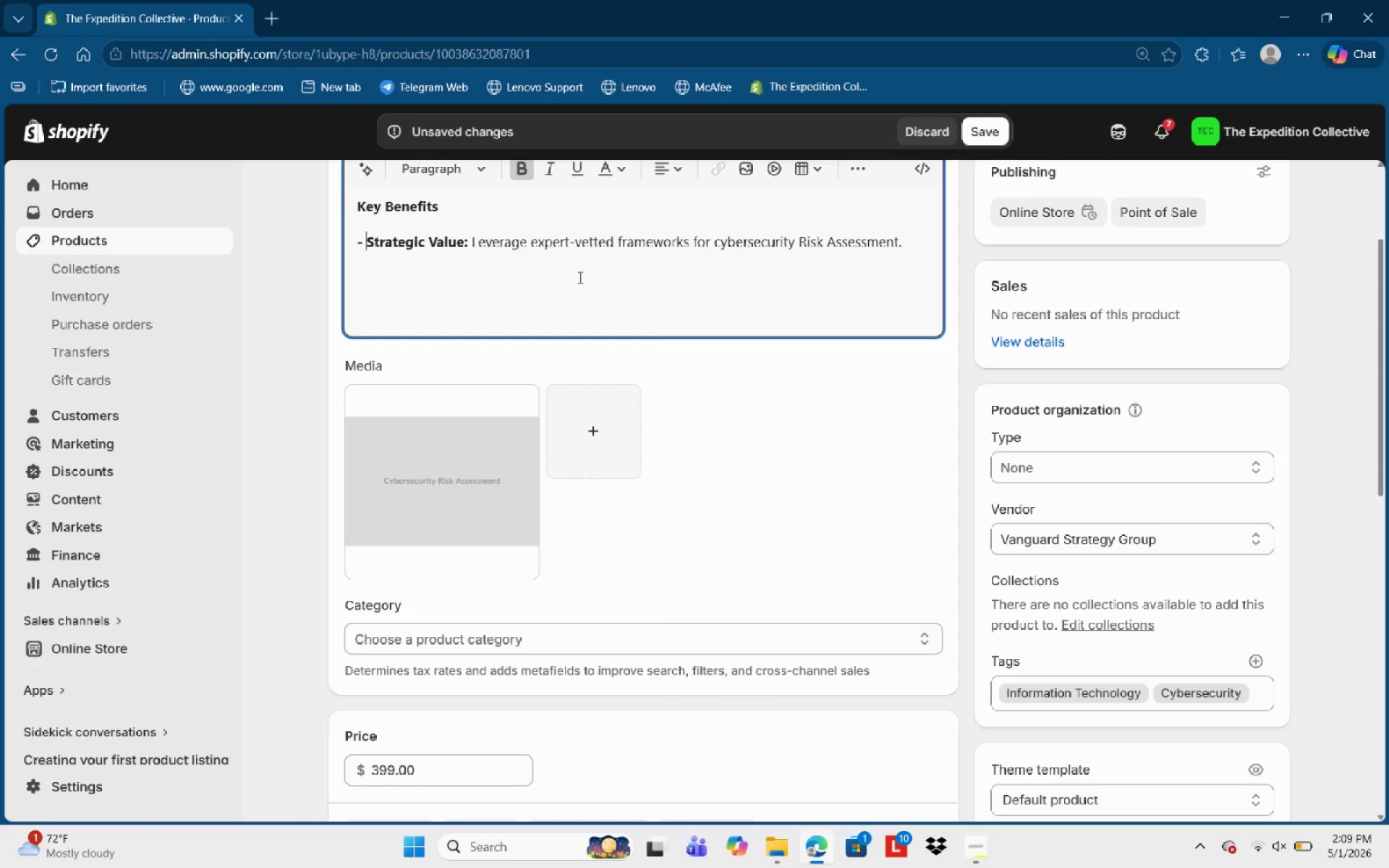 
key(Space)
 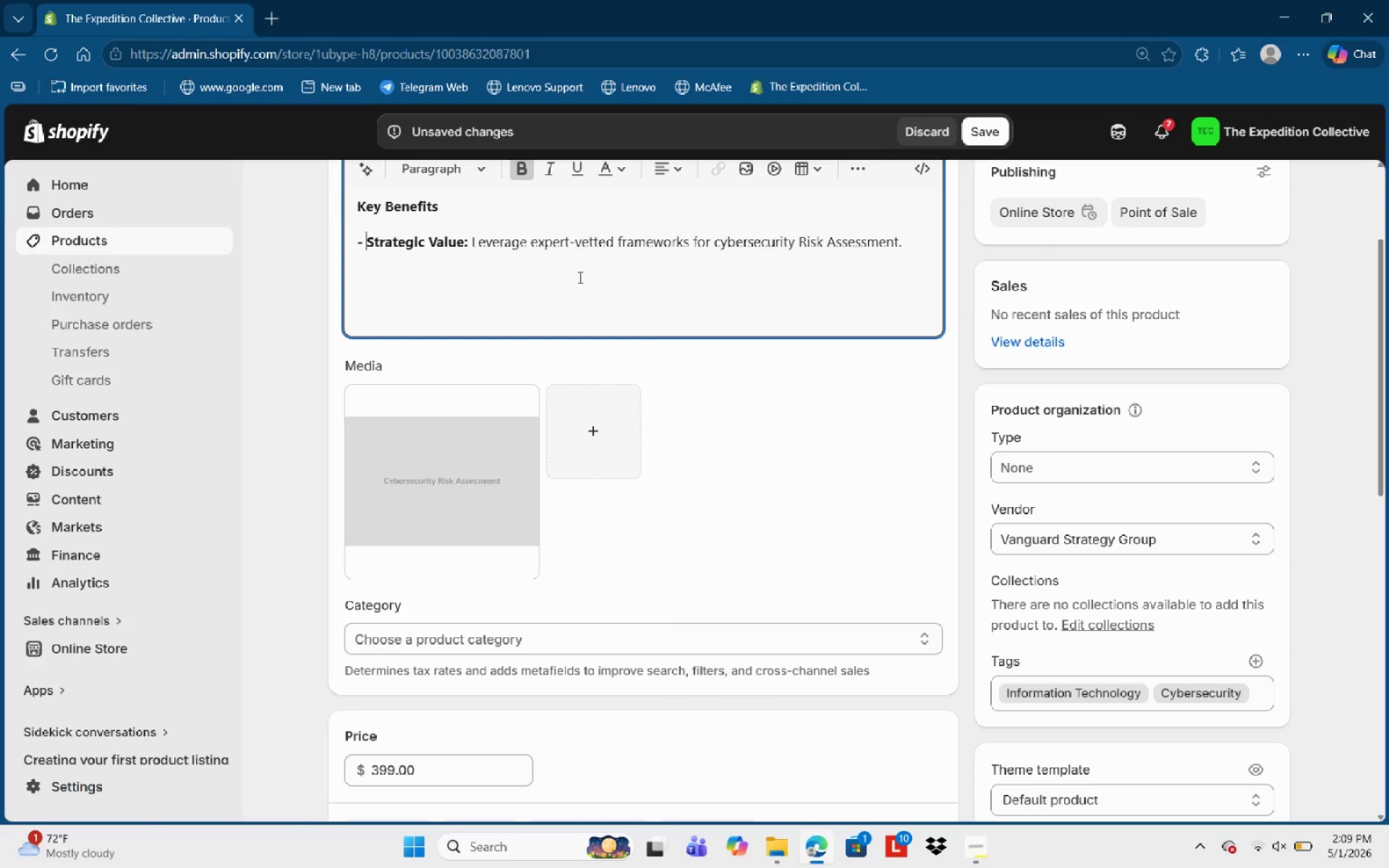 
key(Control+ArrowRight)
 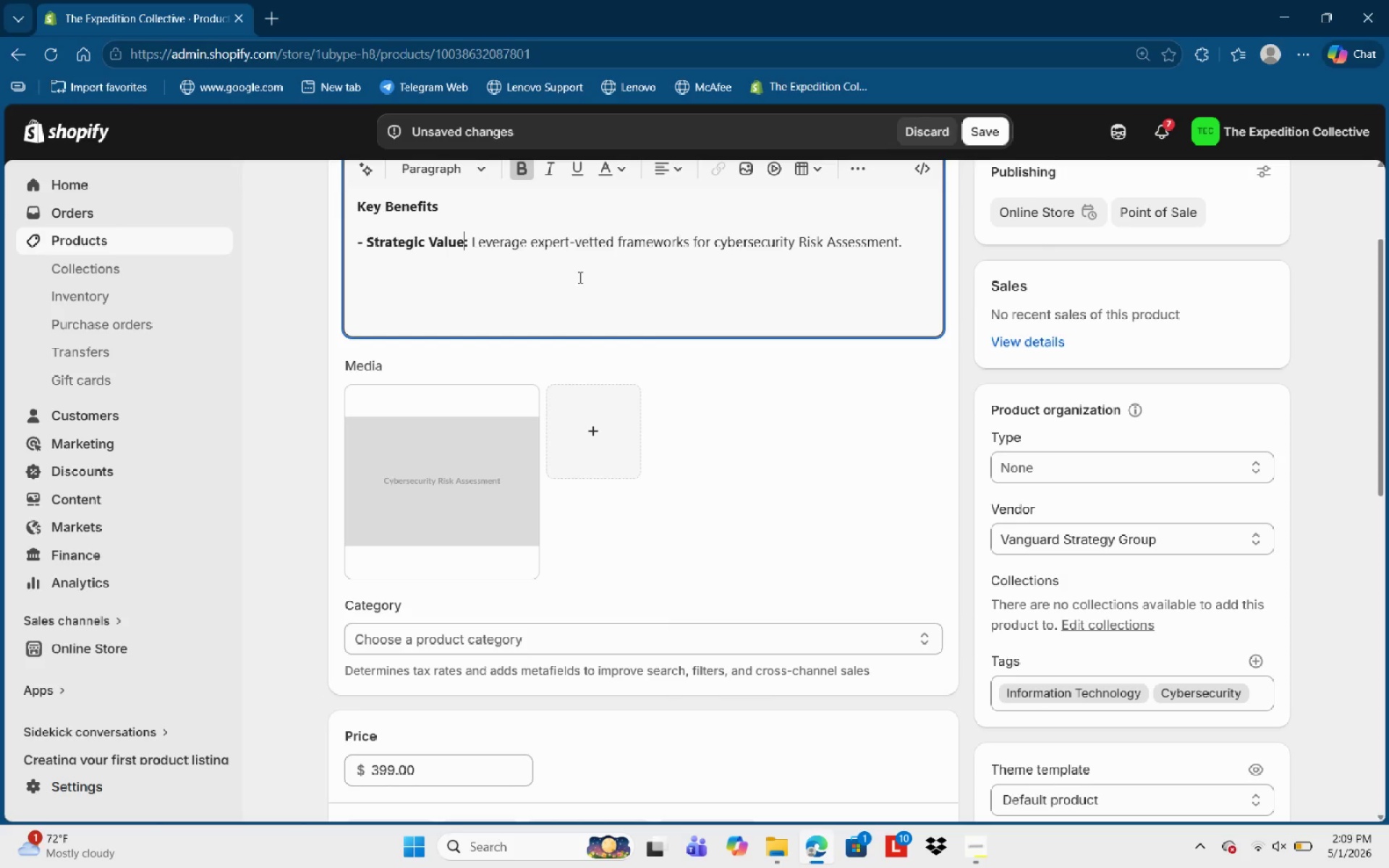 
key(Control+ArrowRight)
 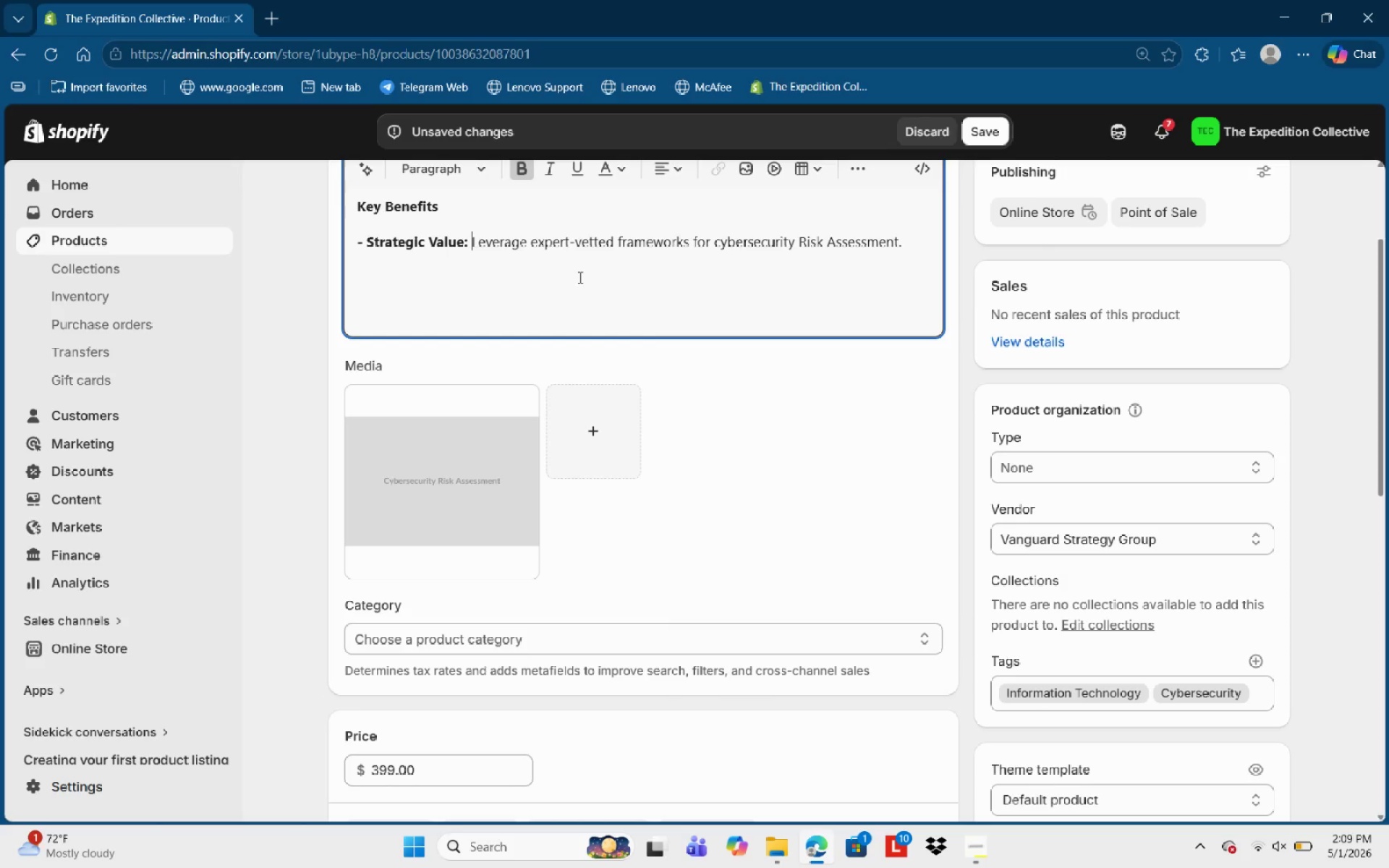 
key(Control+ArrowRight)
 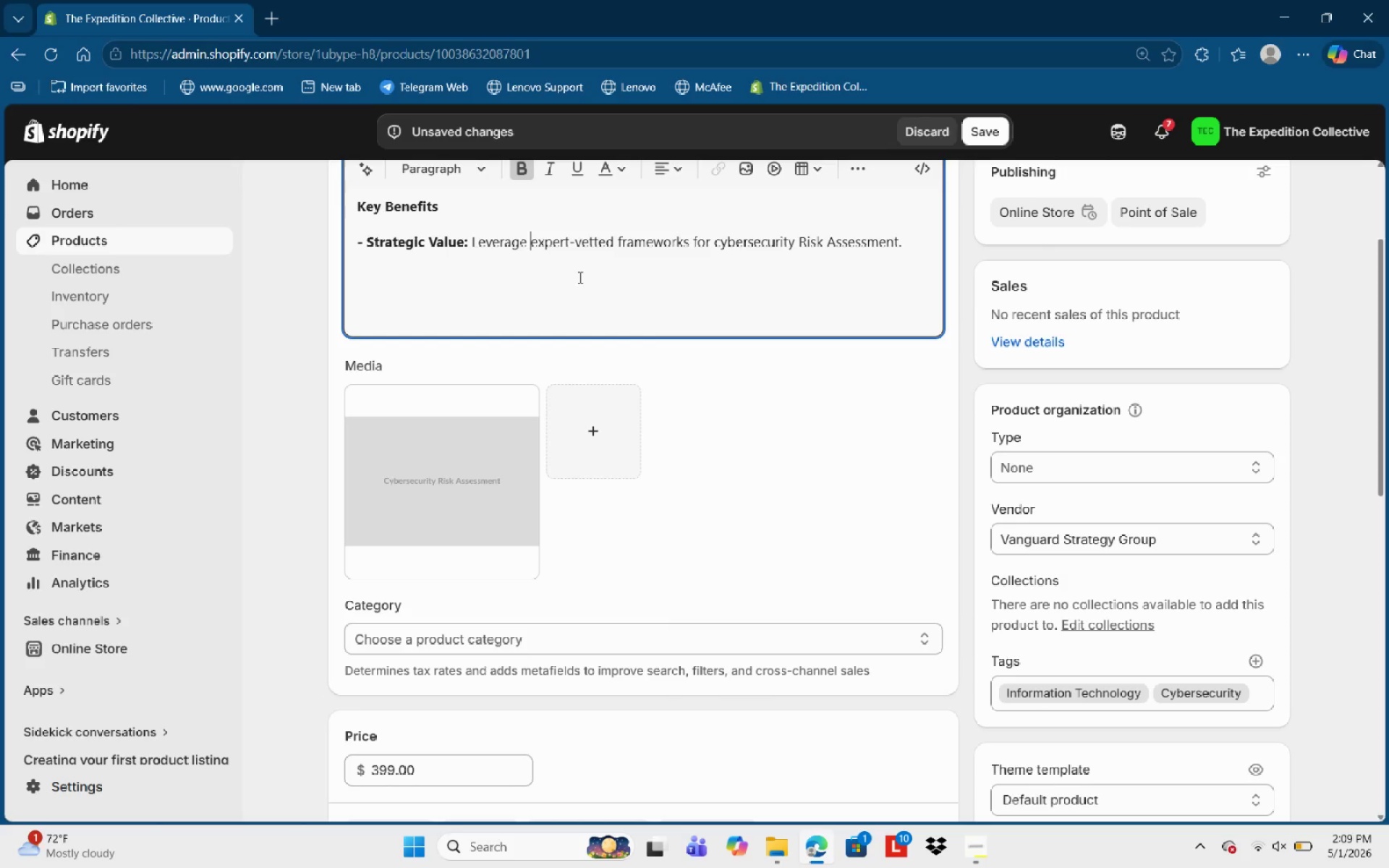 
key(Control+ArrowRight)
 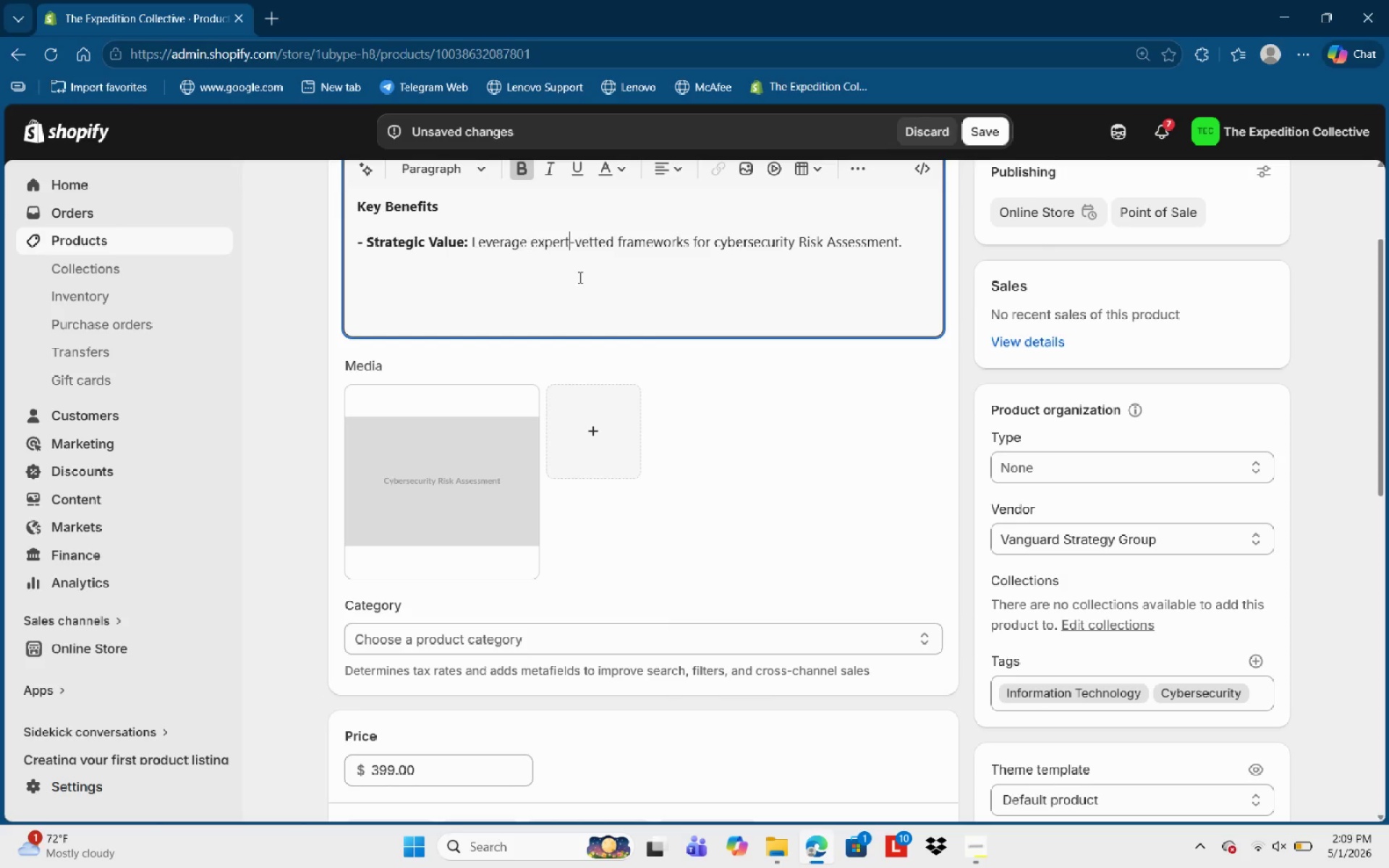 
key(Control+ArrowRight)
 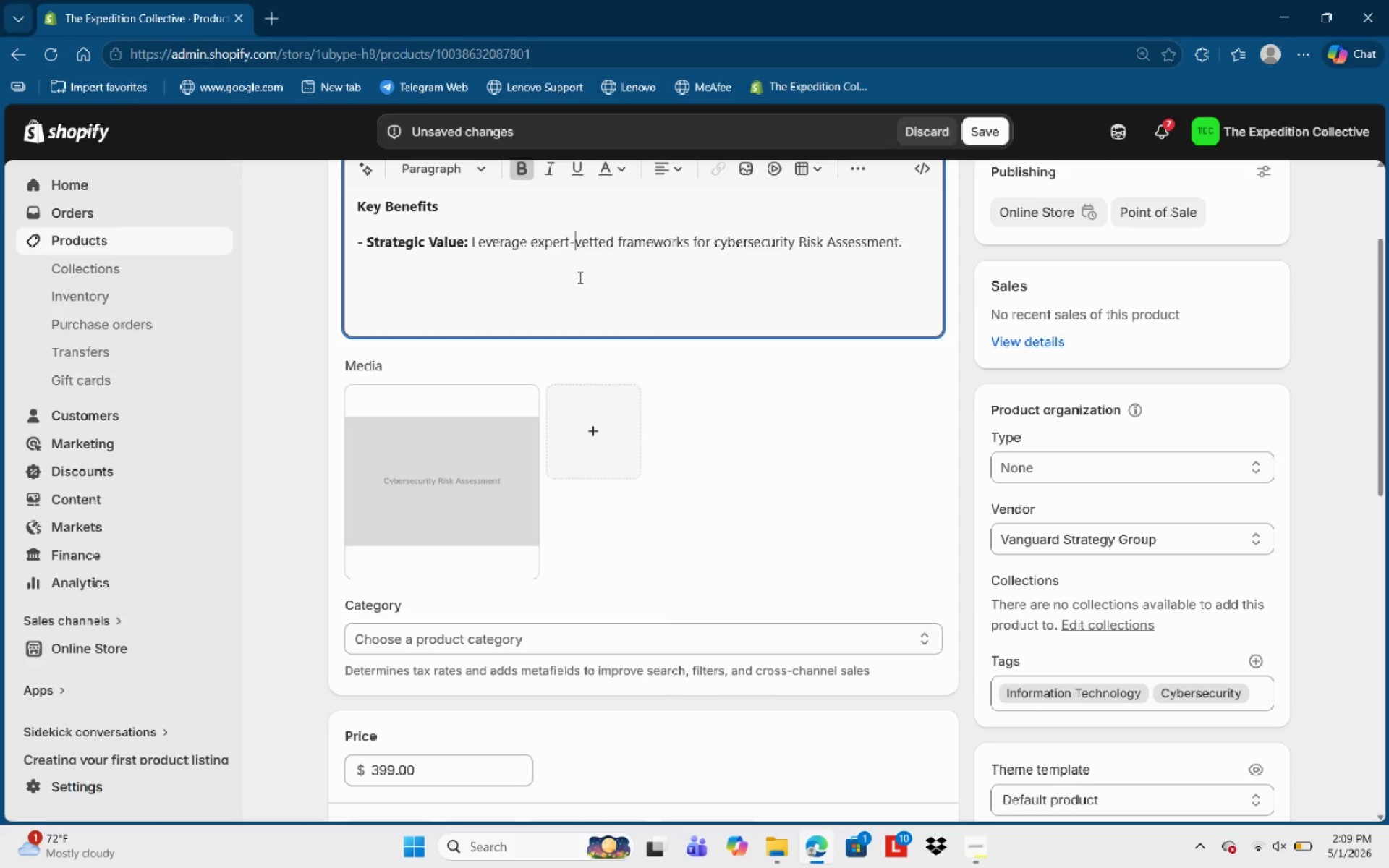 
key(Control+ArrowRight)
 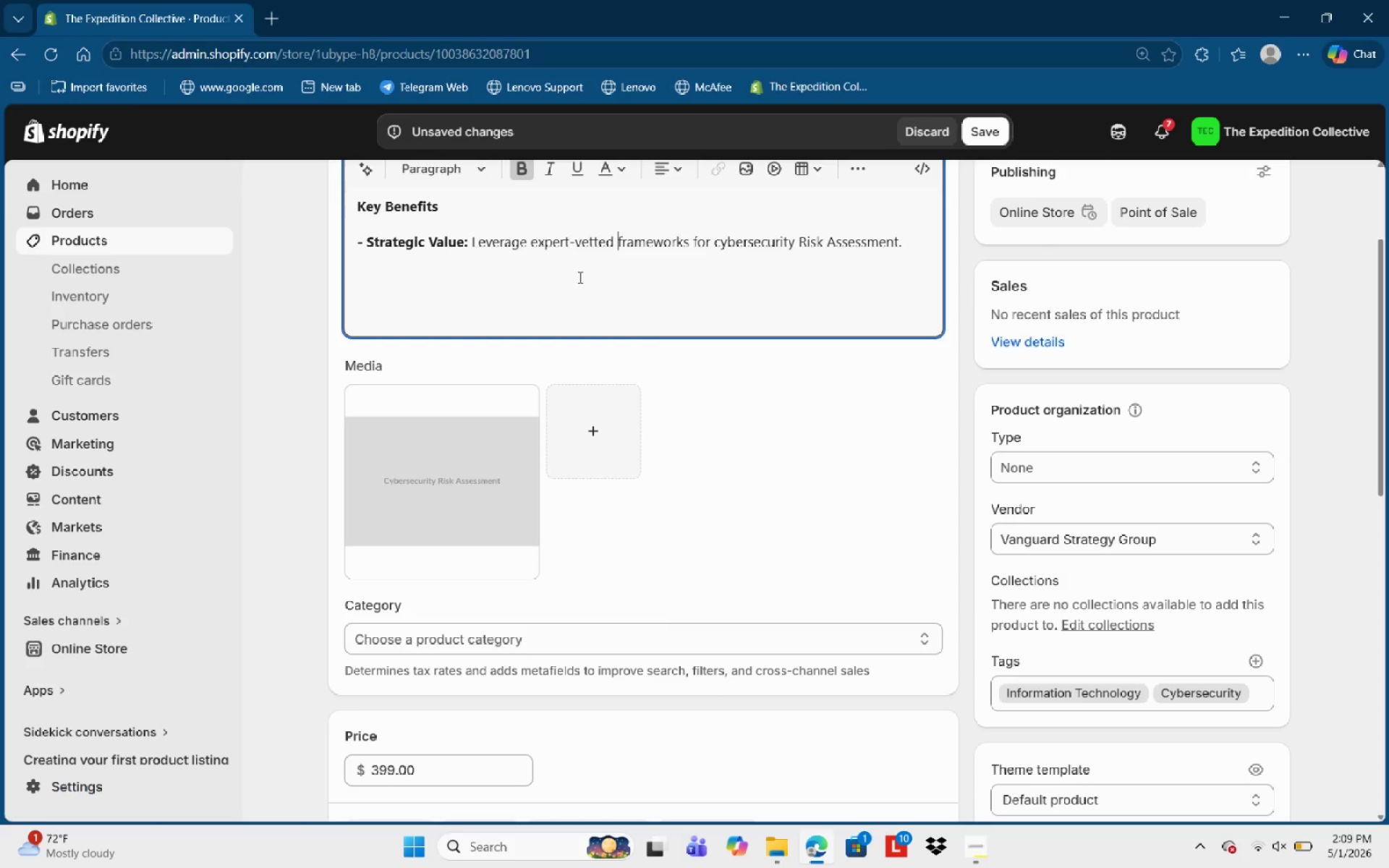 
key(Control+ArrowRight)
 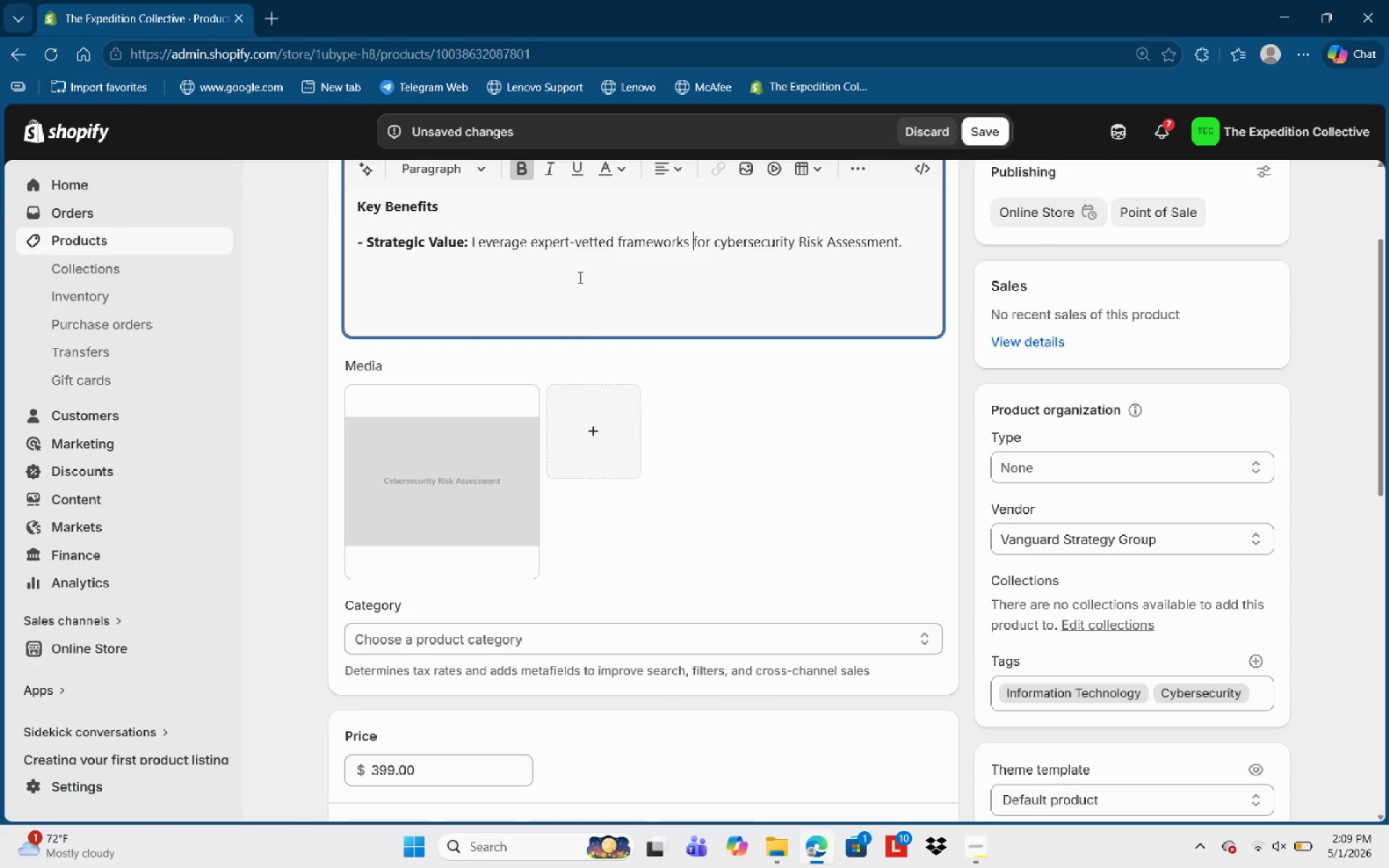 
key(Control+ArrowRight)
 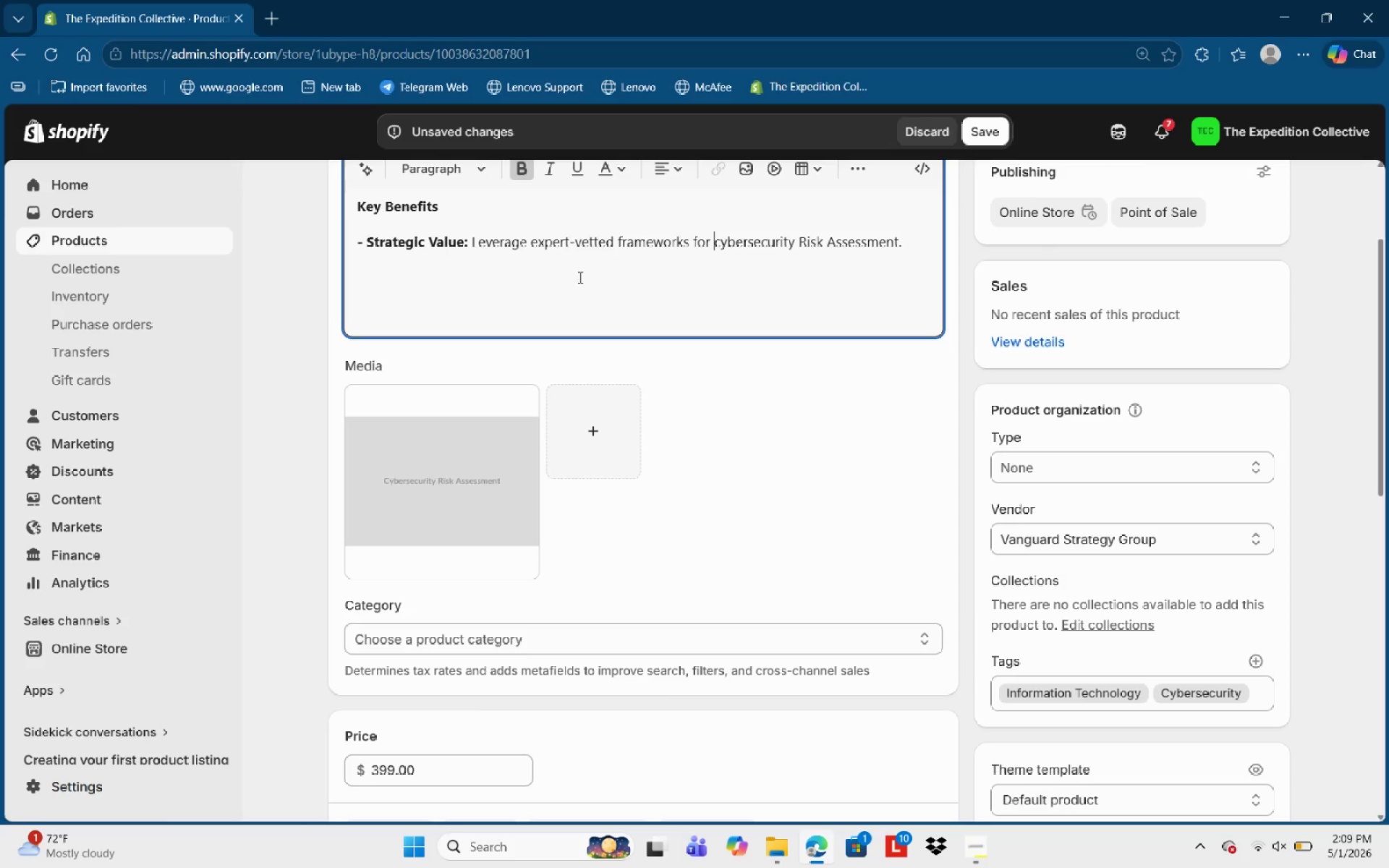 
key(Control+ArrowRight)
 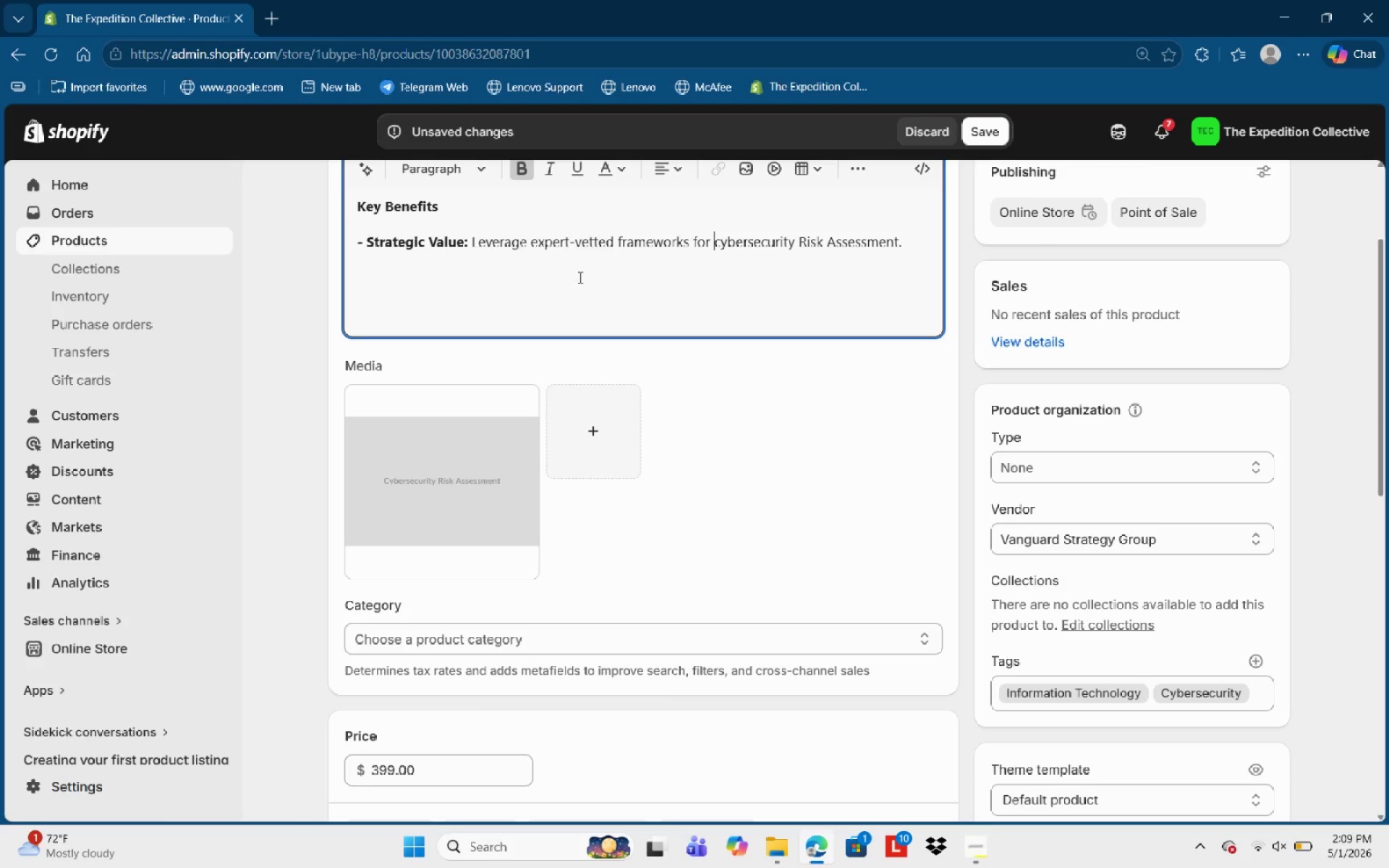 
key(Control+ArrowRight)
 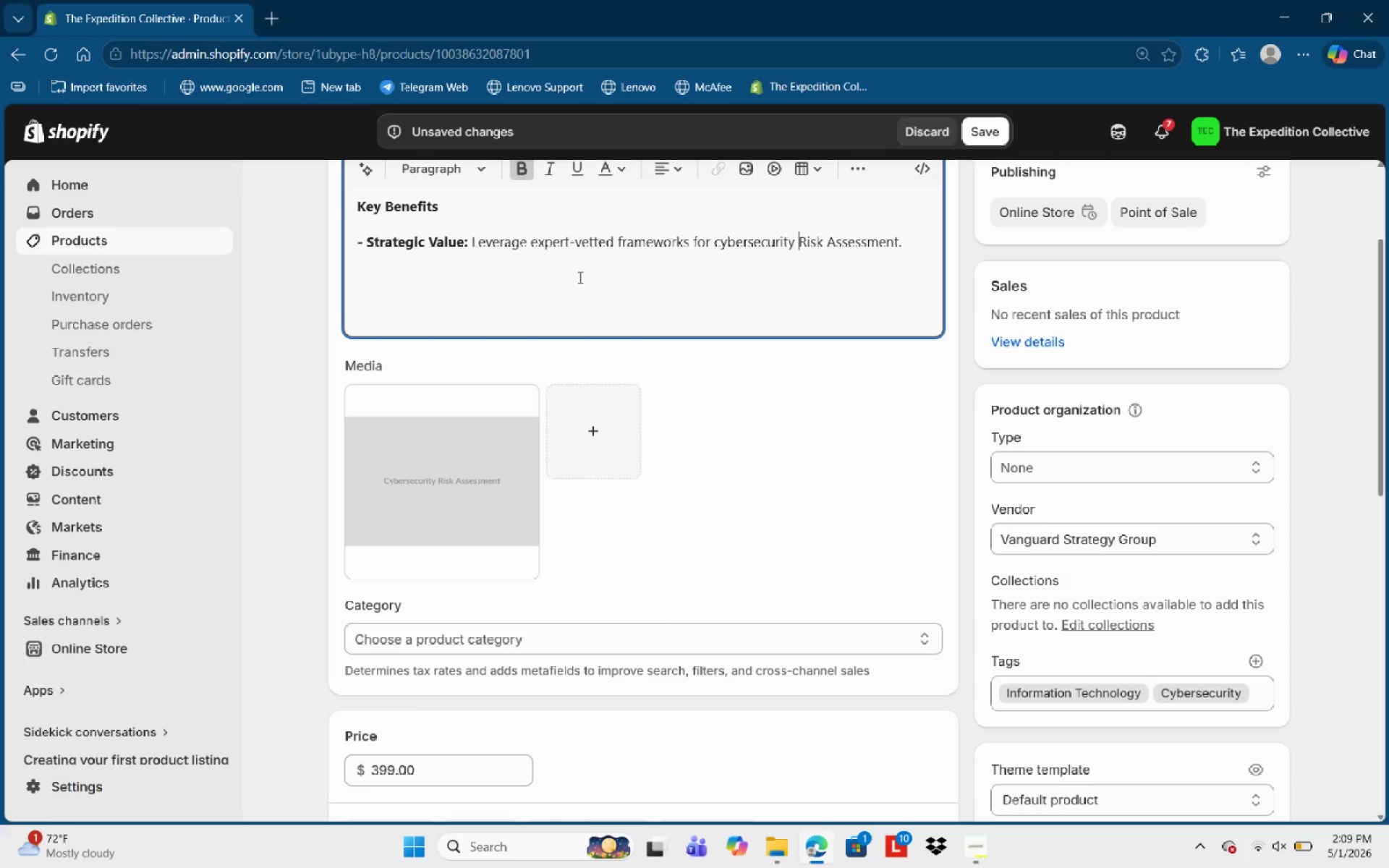 
key(Control+ArrowRight)
 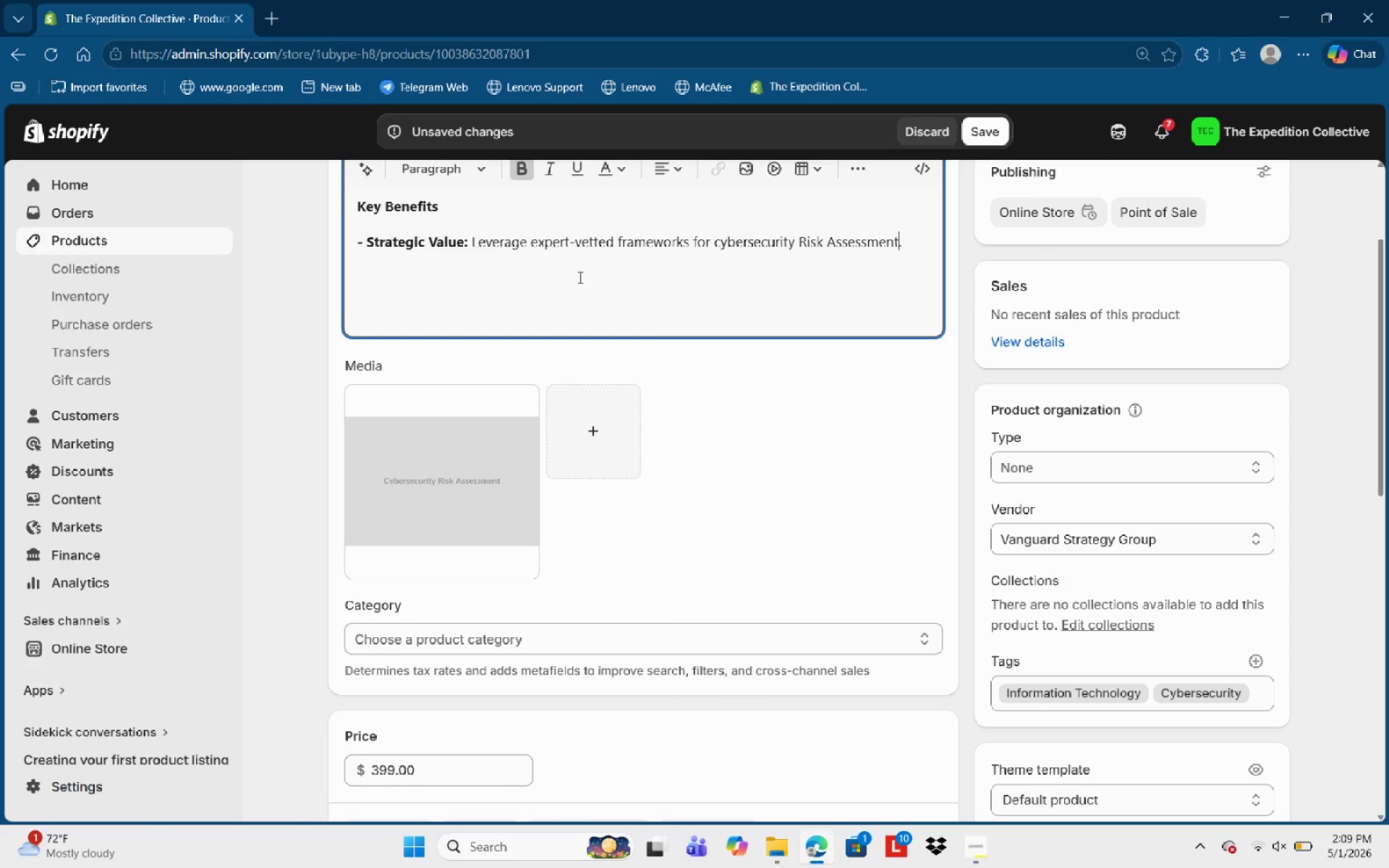 
key(Control+ArrowRight)
 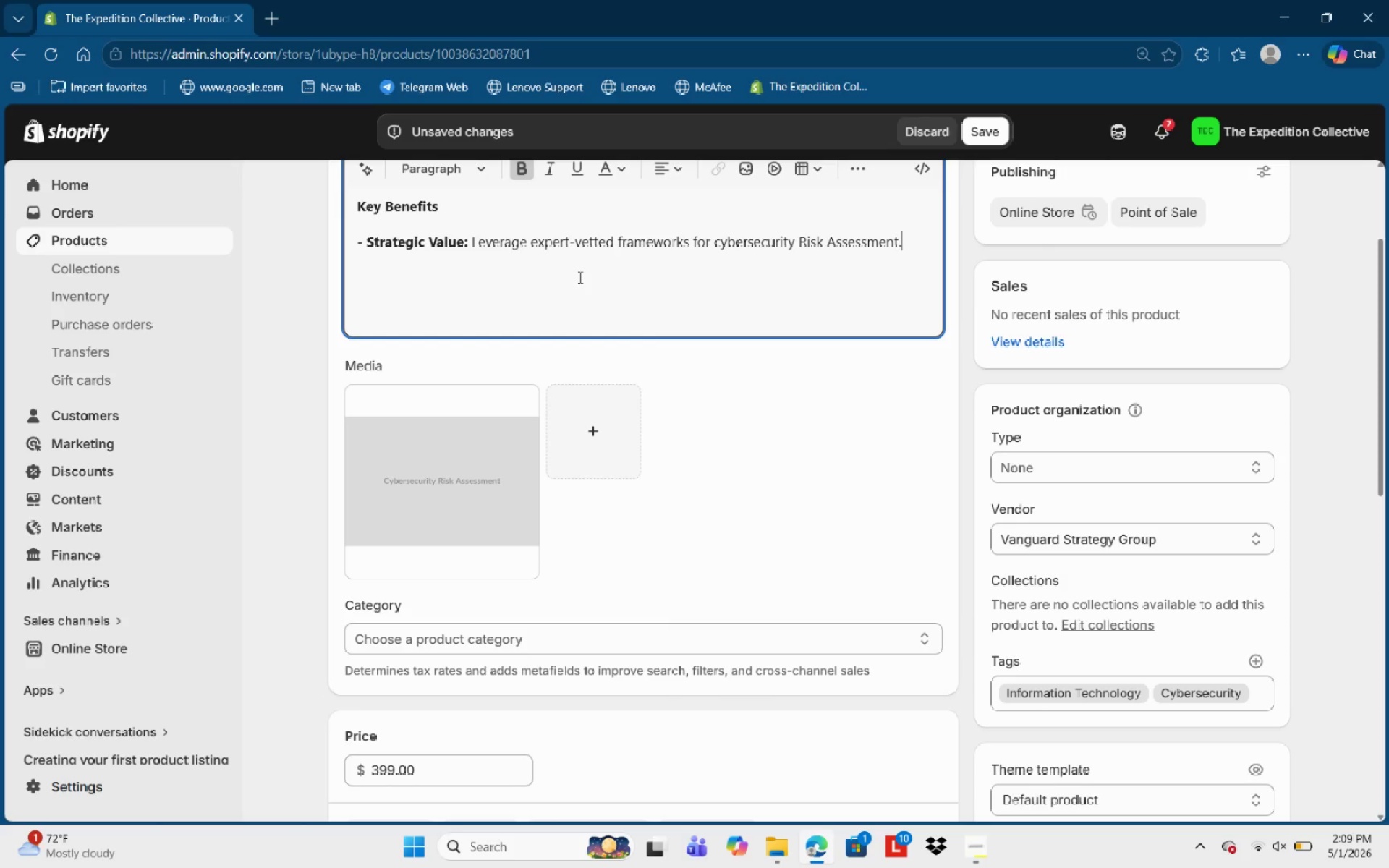 
key(Control+ArrowRight)
 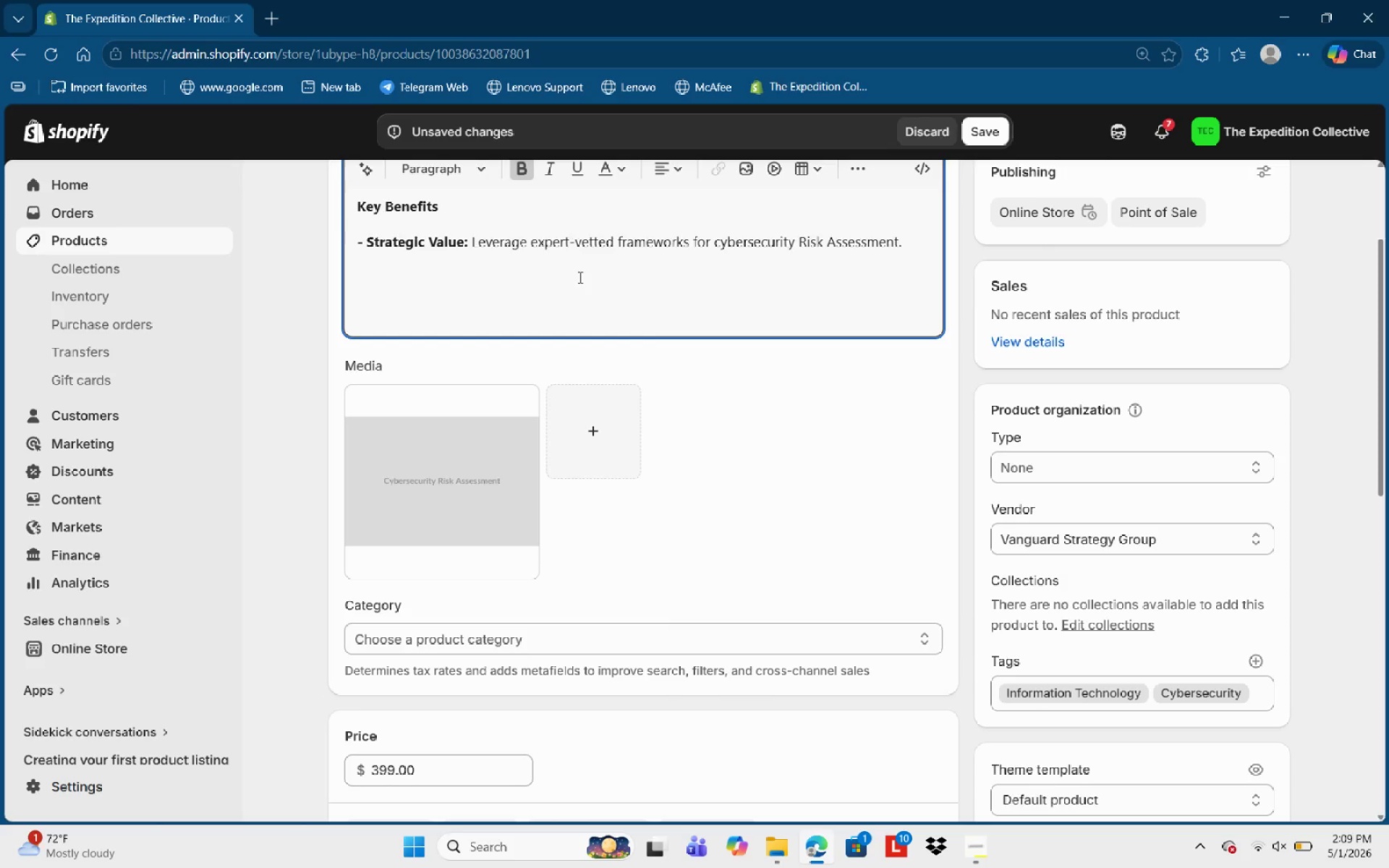 
key(Enter)
 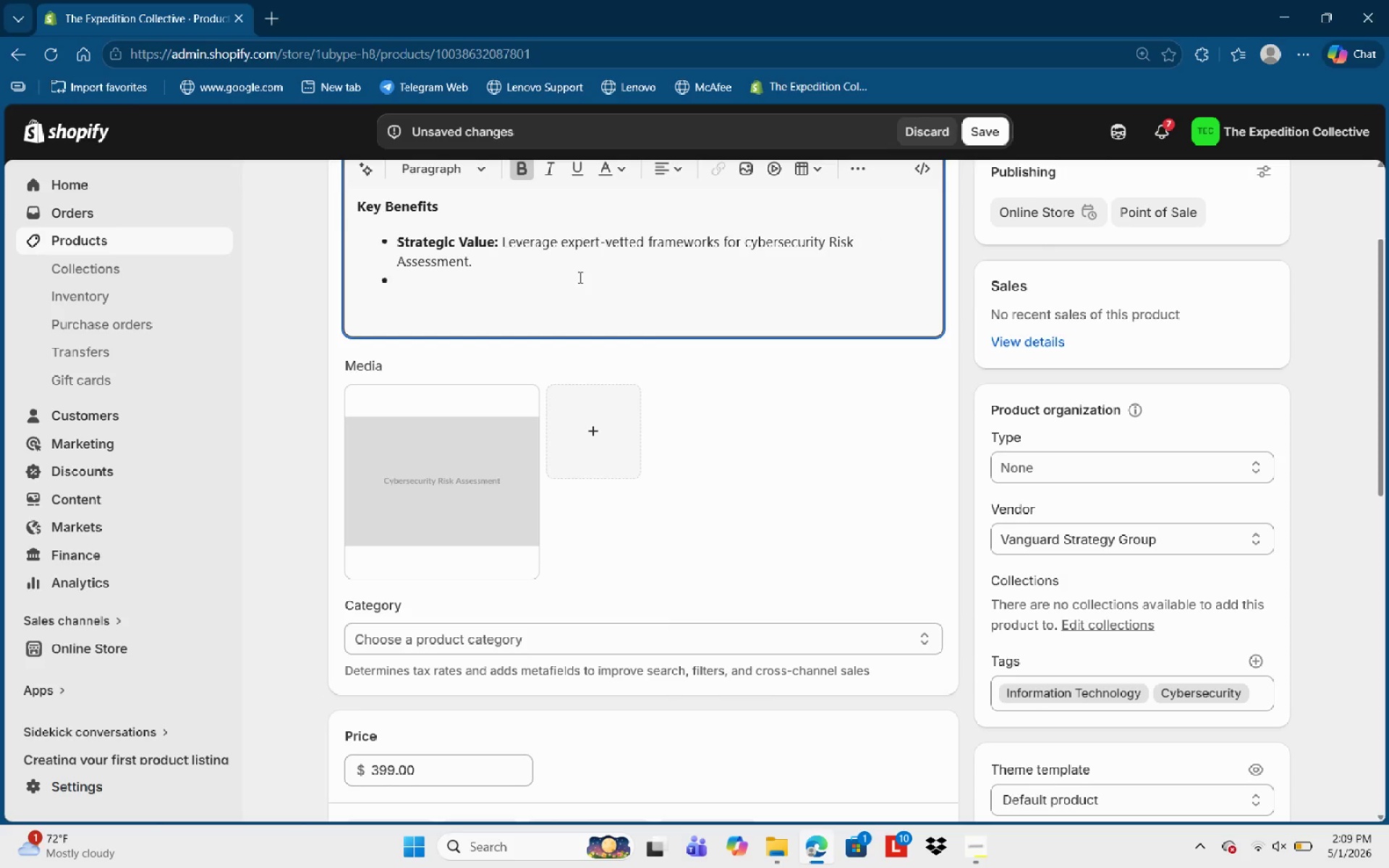 
hold_key(key=ShiftLeft, duration=0.41)
 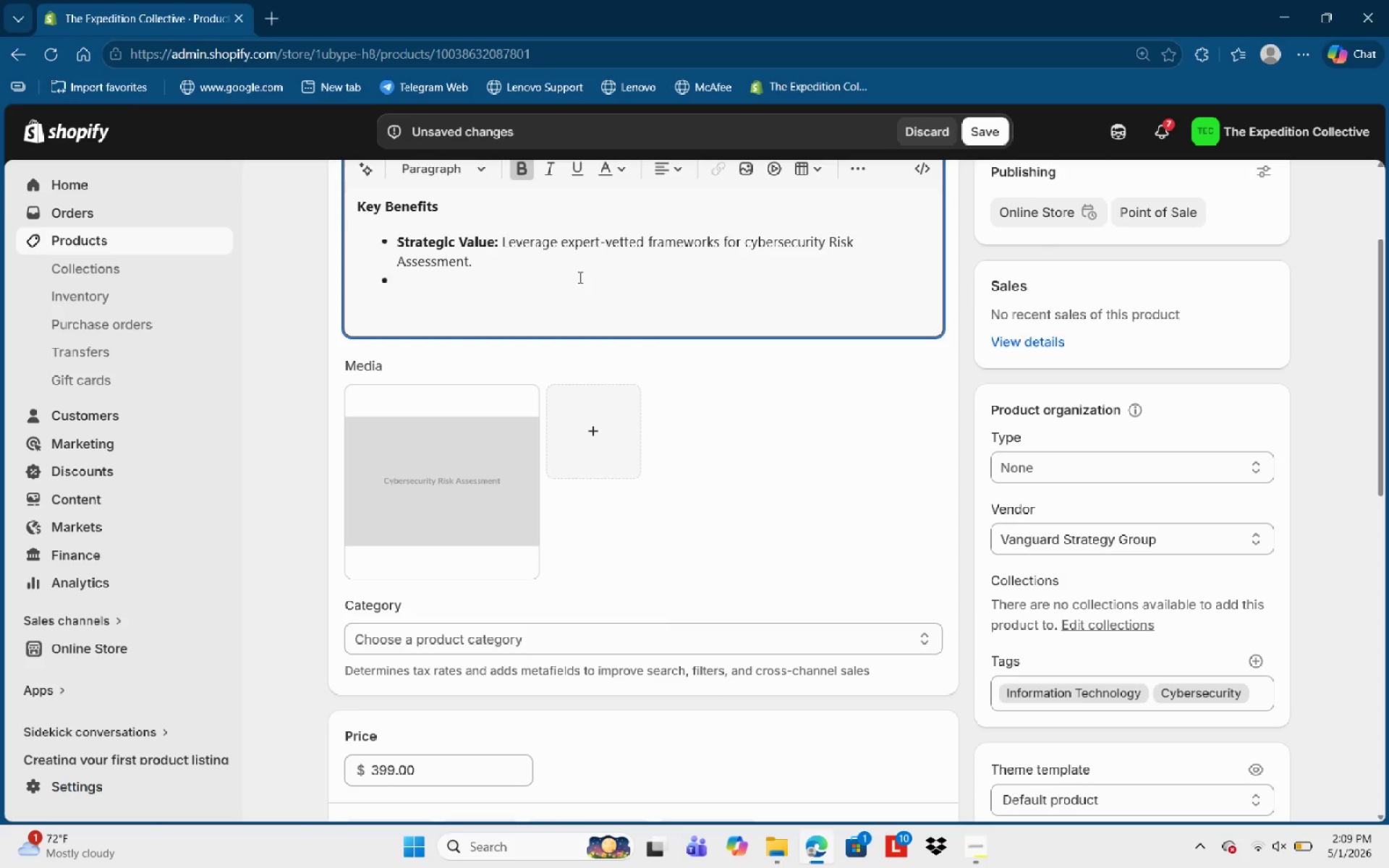 
type(Executive Ready:)
 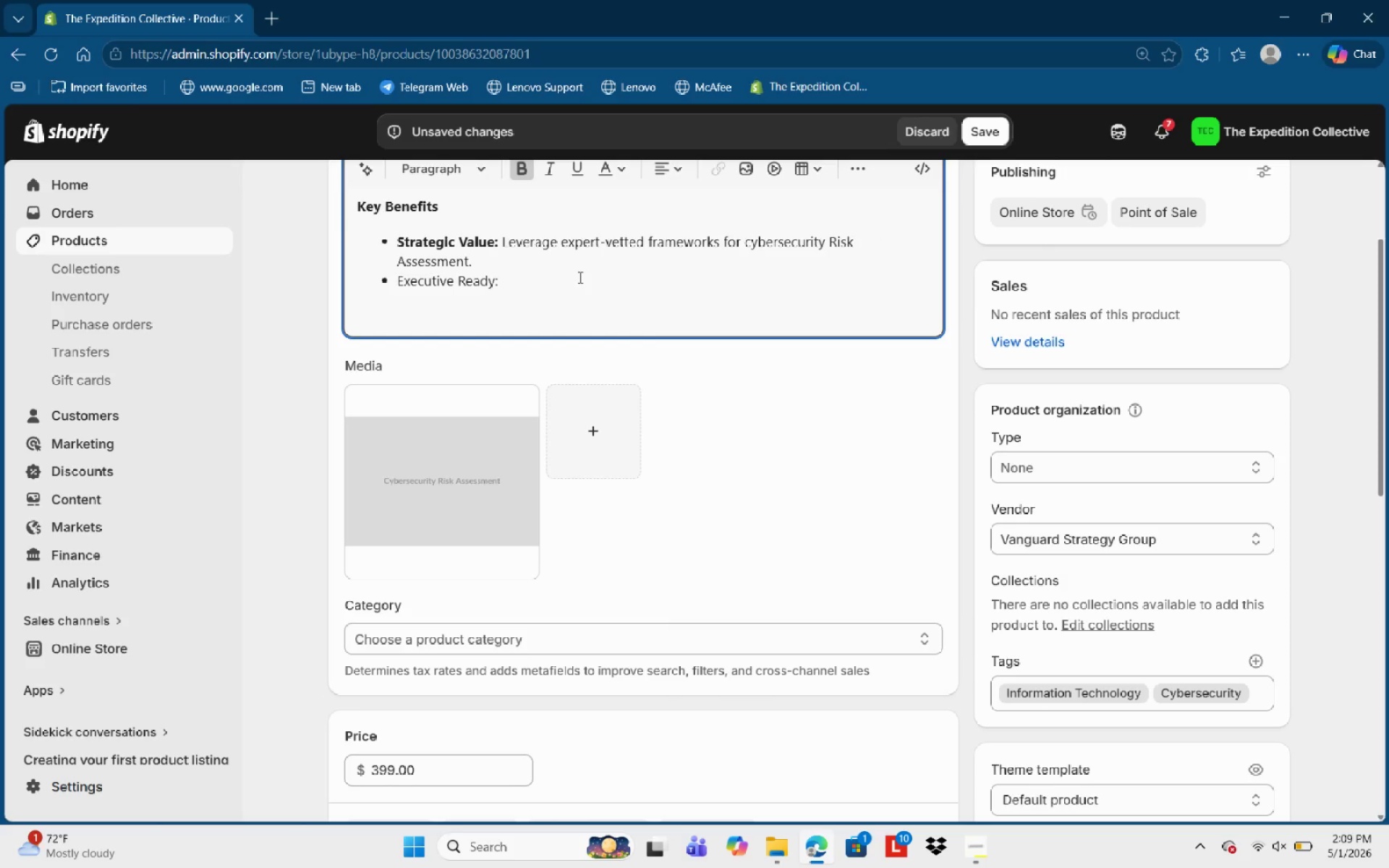 
key(Control+Shift+ArrowLeft)
 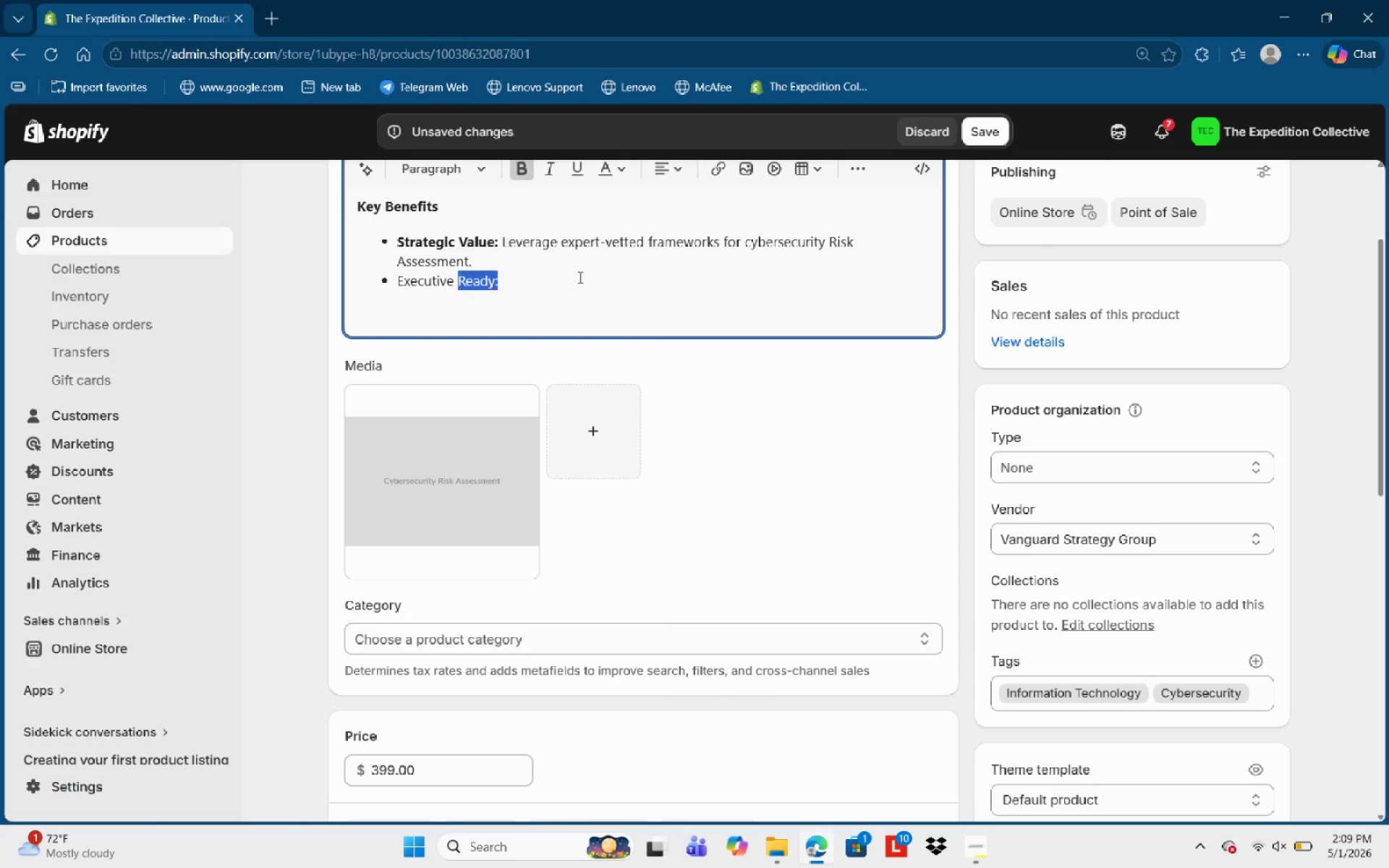 
key(Control+Shift+ArrowLeft)
 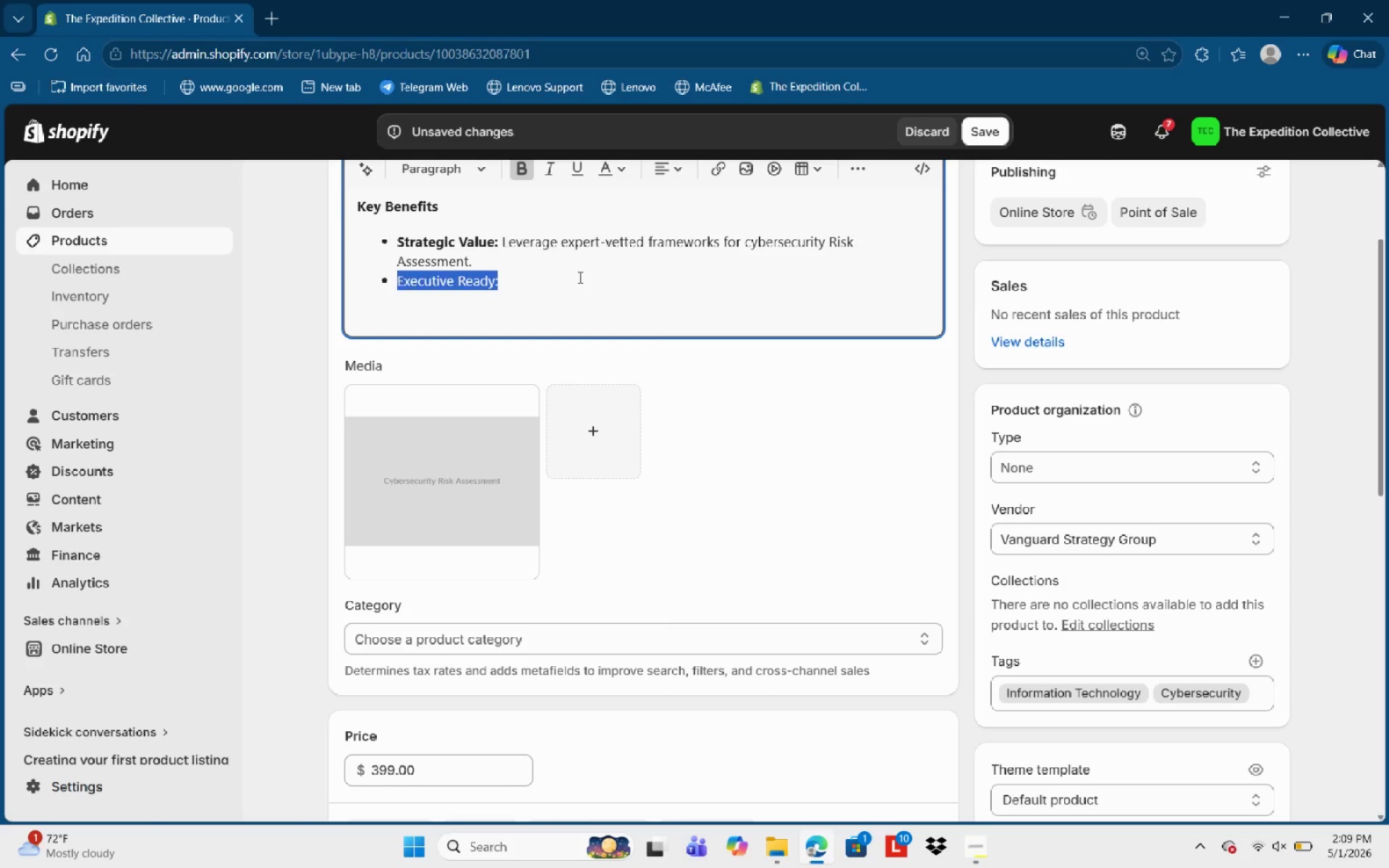 
key(Control+Shift+ArrowLeft)
 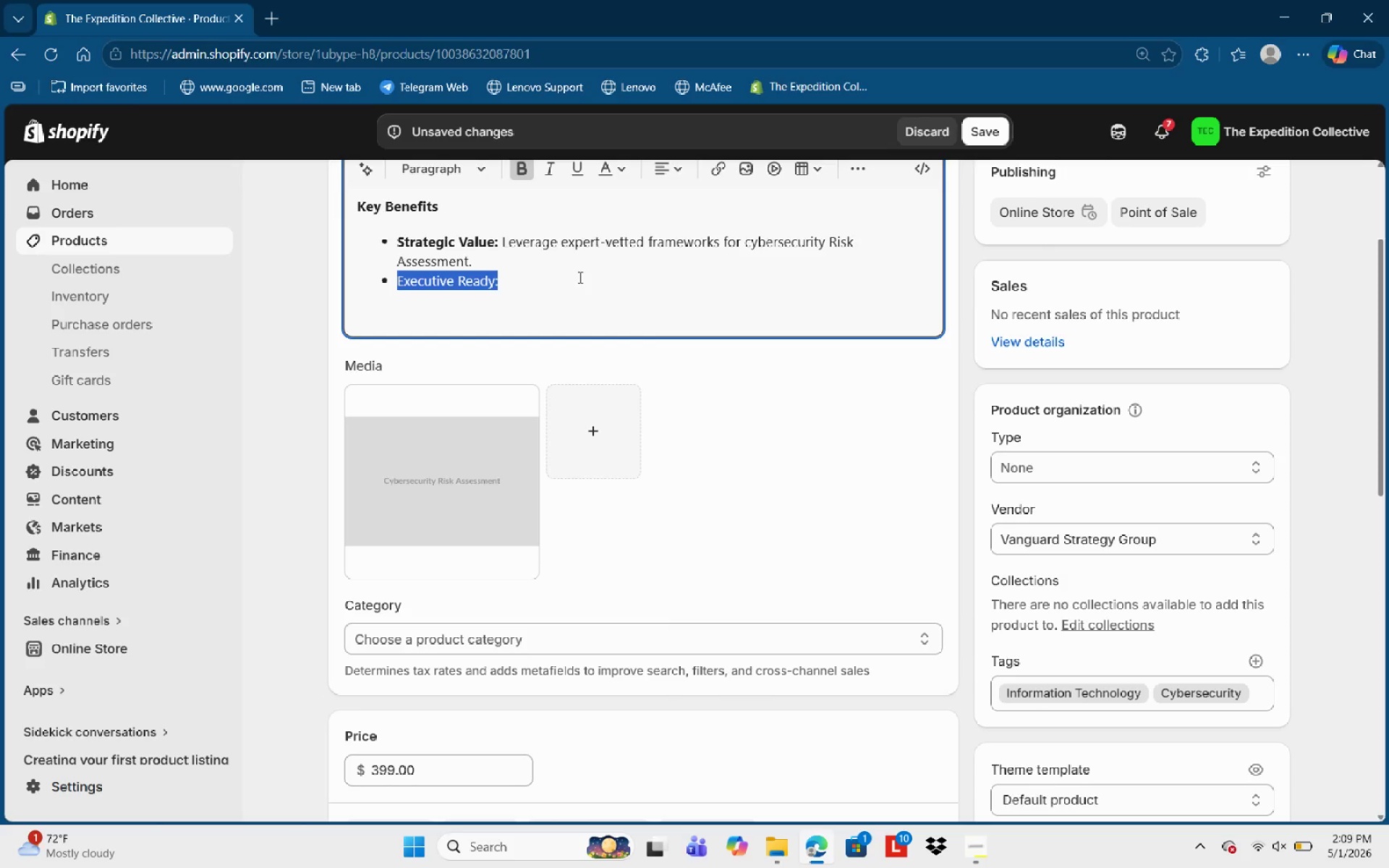 
key(Control+B)
 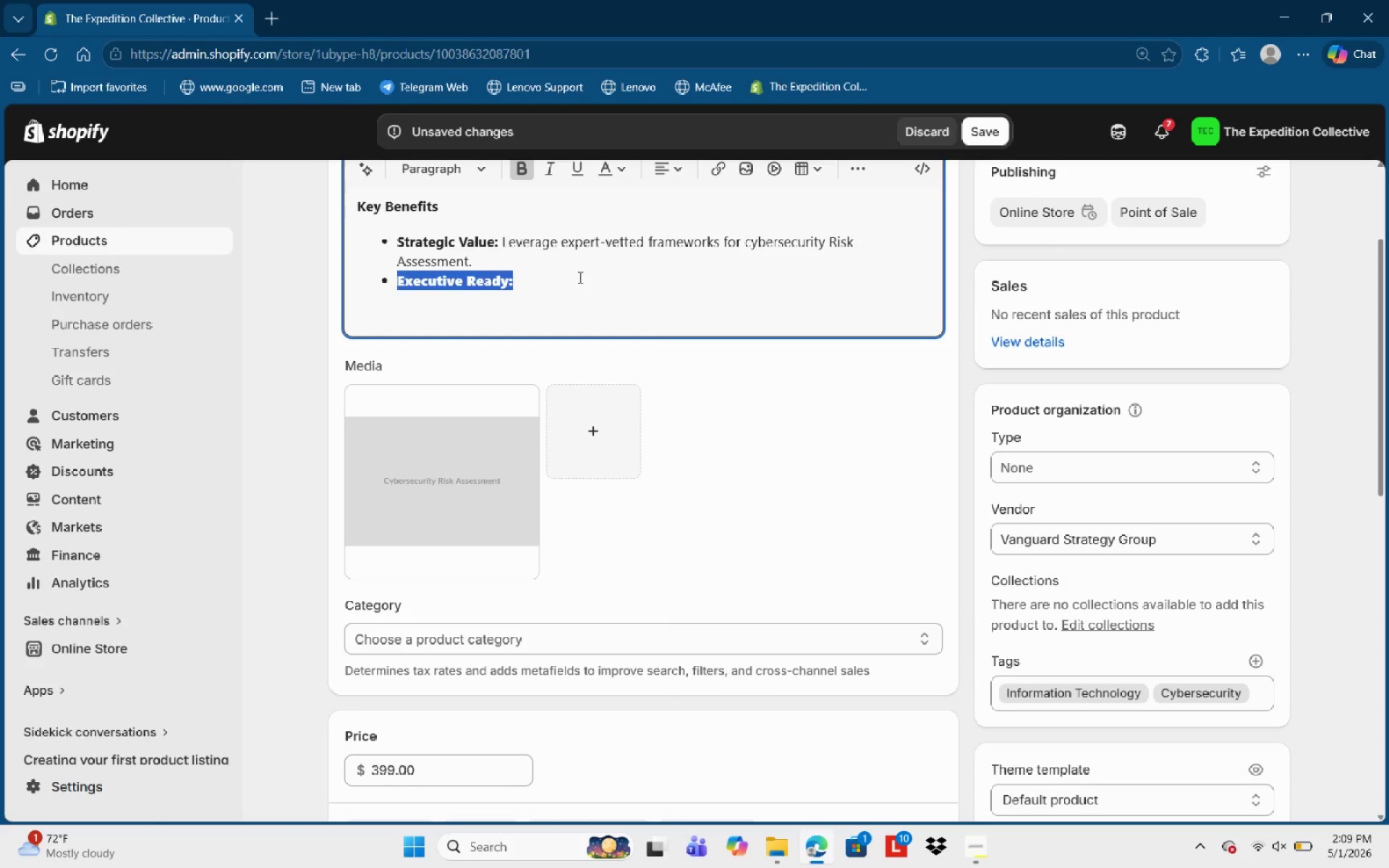 
key(ArrowRight)
 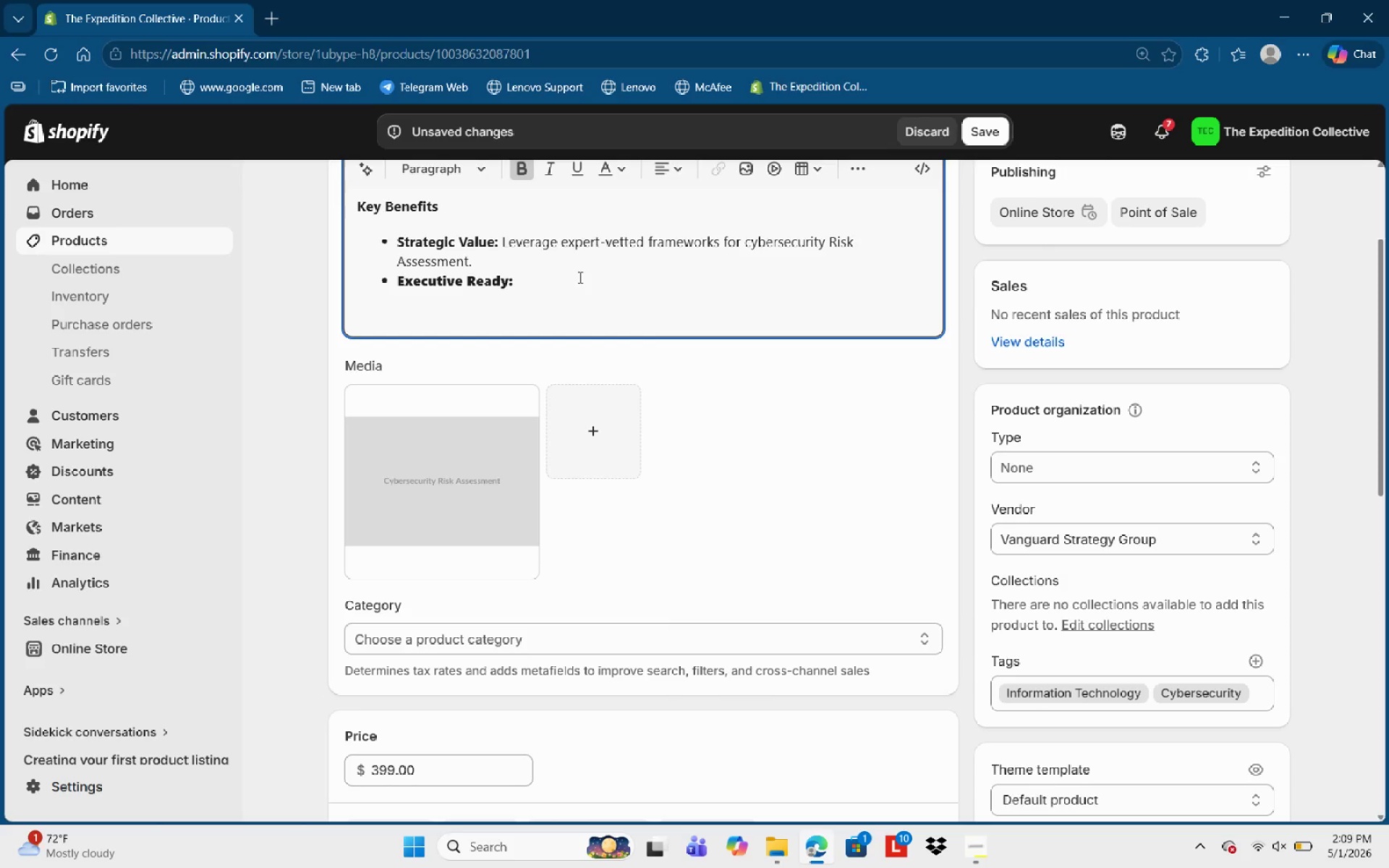 
key(Space)
 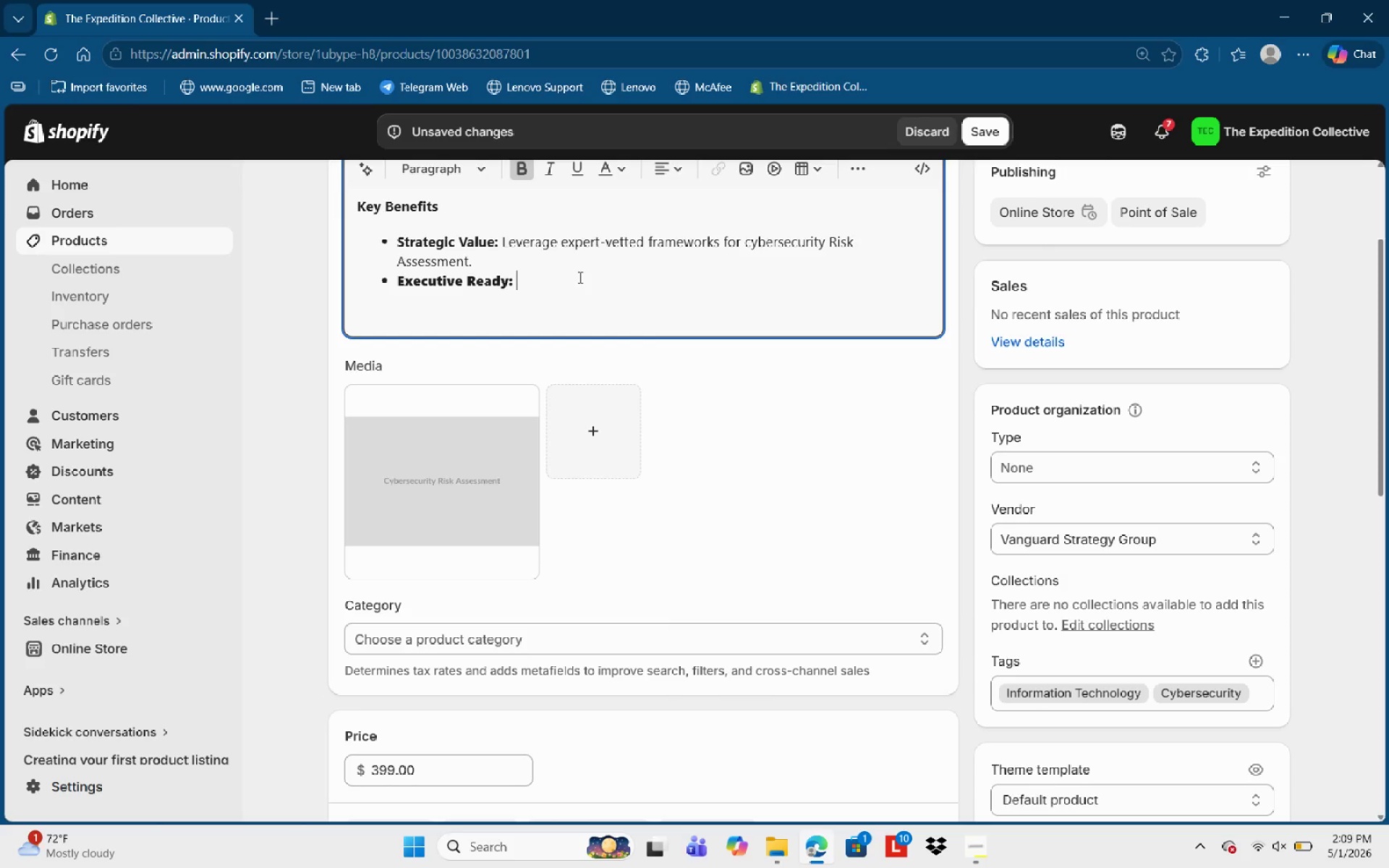 
key(Control+B)
 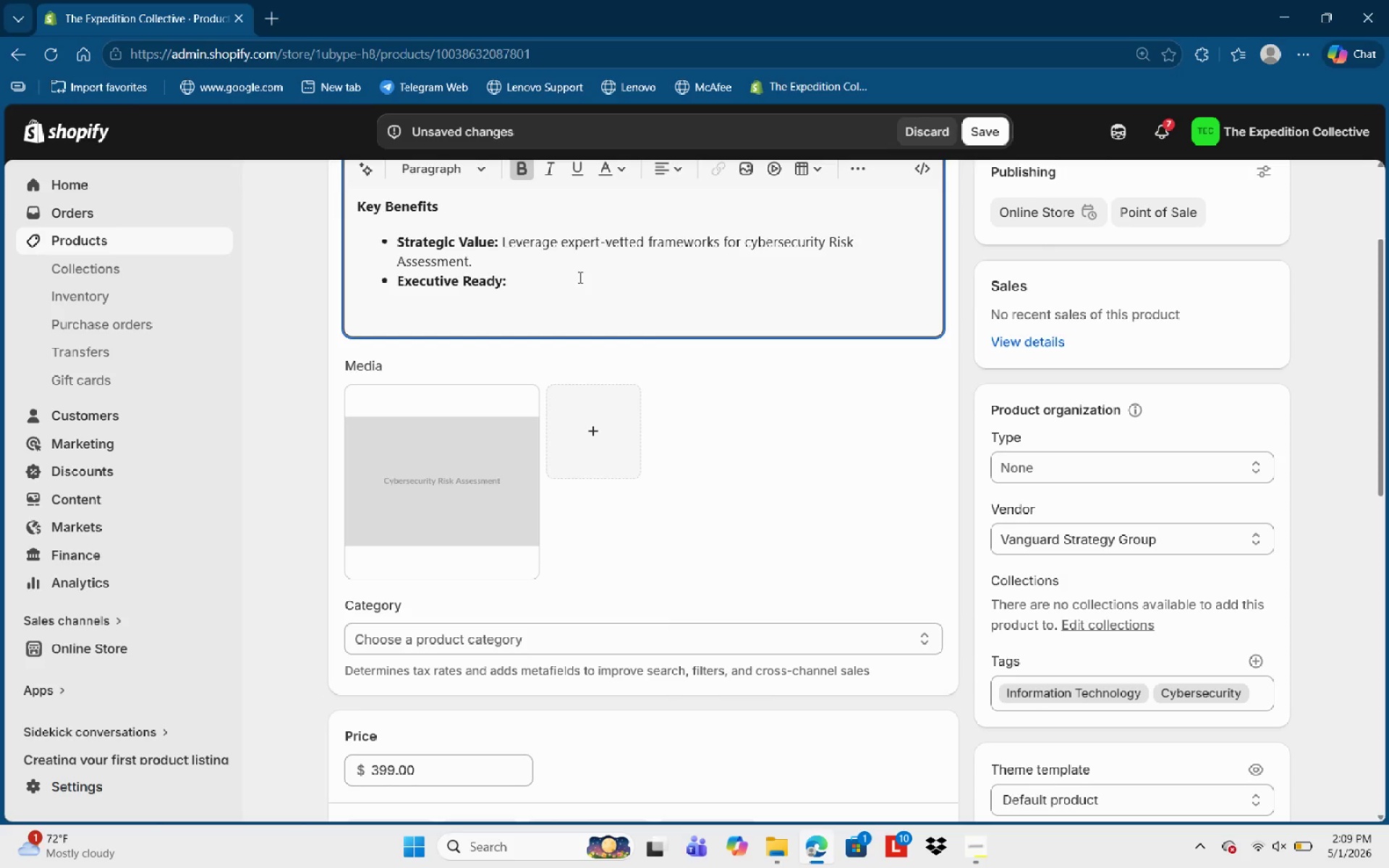 
type(Professional formatting )
 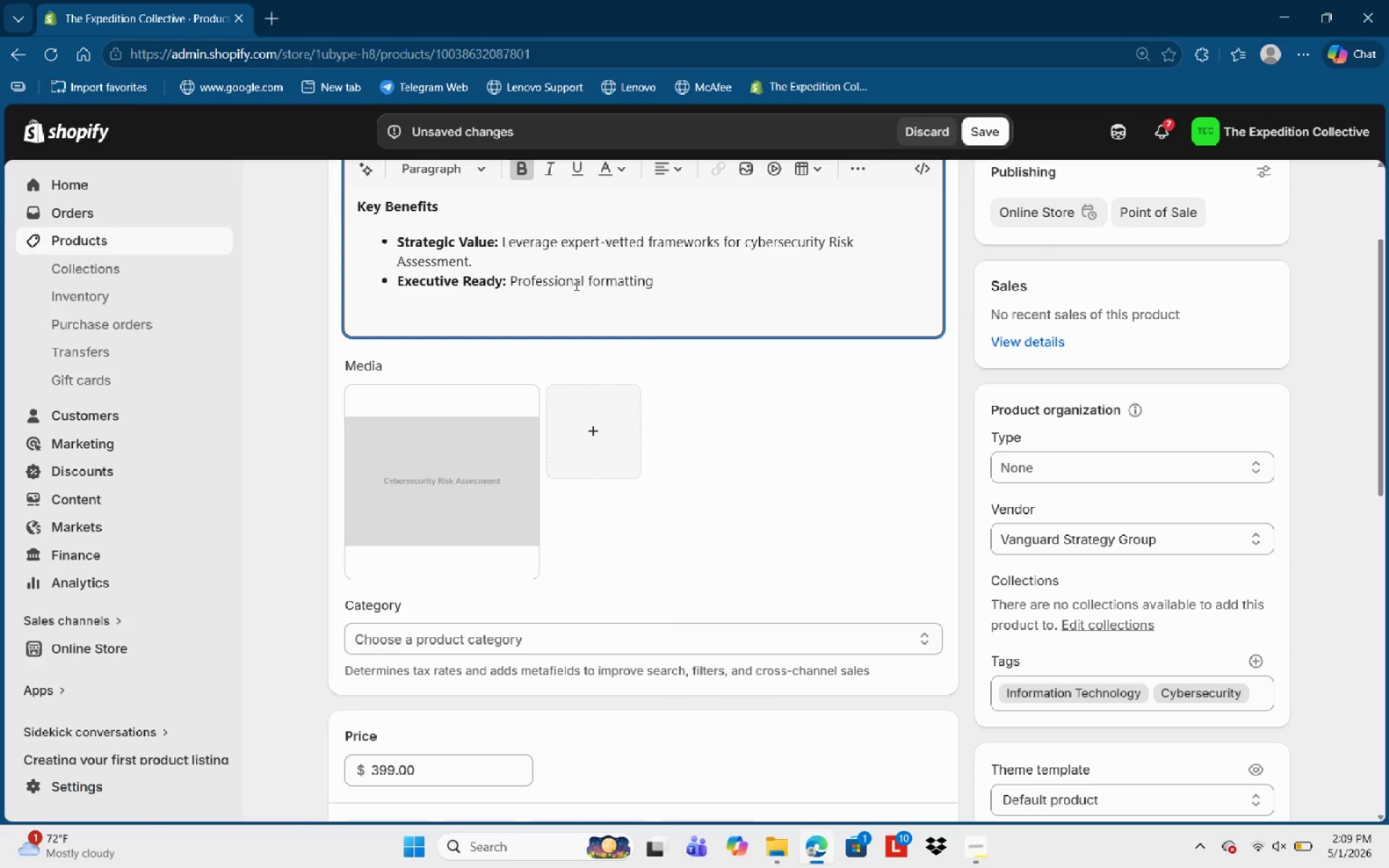 
type(suitabke)
key(Backspace)
key(Backspace)
type(e)
key(Backspace)
type(le for boardroom preseb)
key(Backspace)
type(ntations.)
key(NumpadEnter)
key(NumpadEnter)
 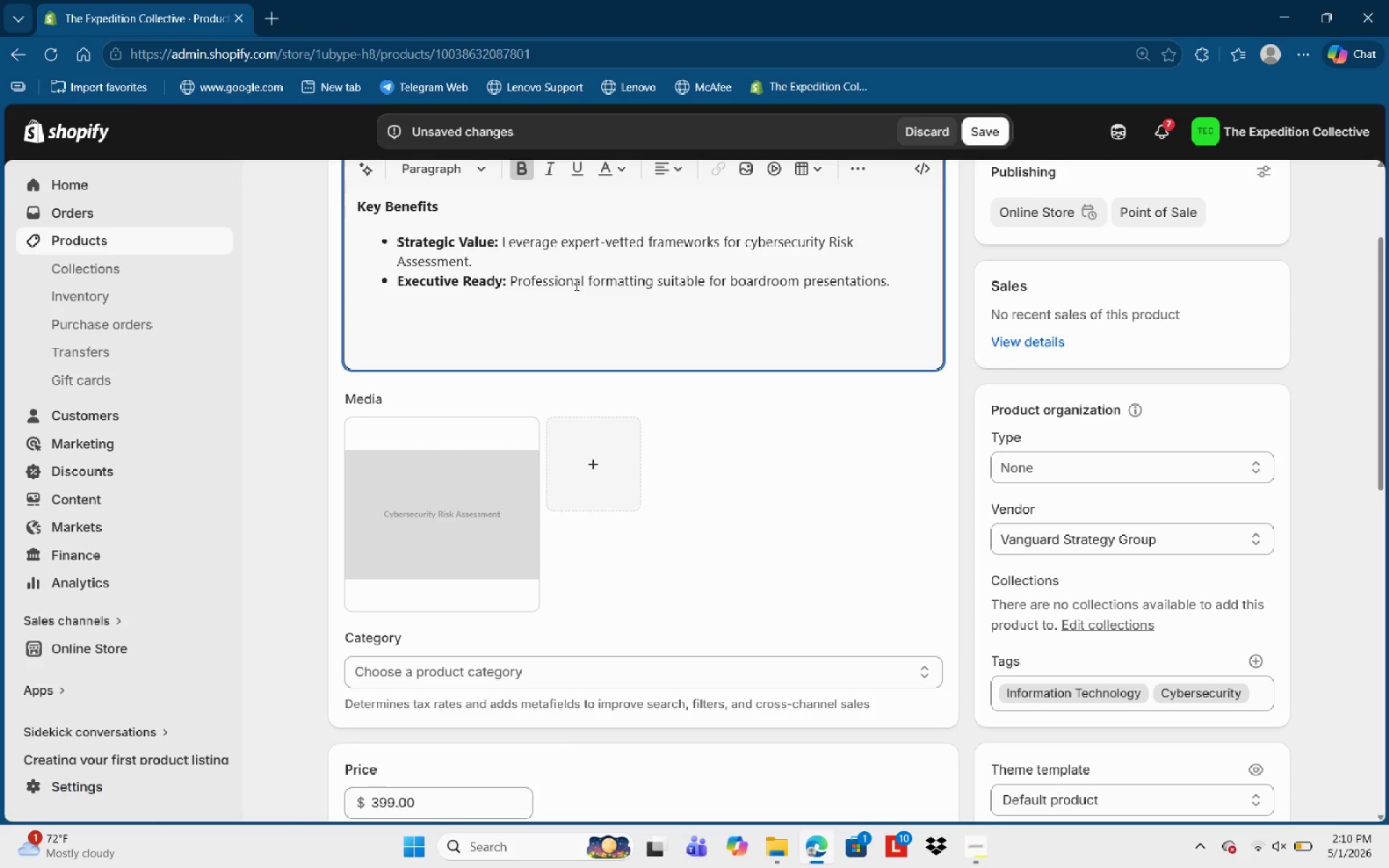 
hold_key(key=ShiftLeft, duration=0.72)
 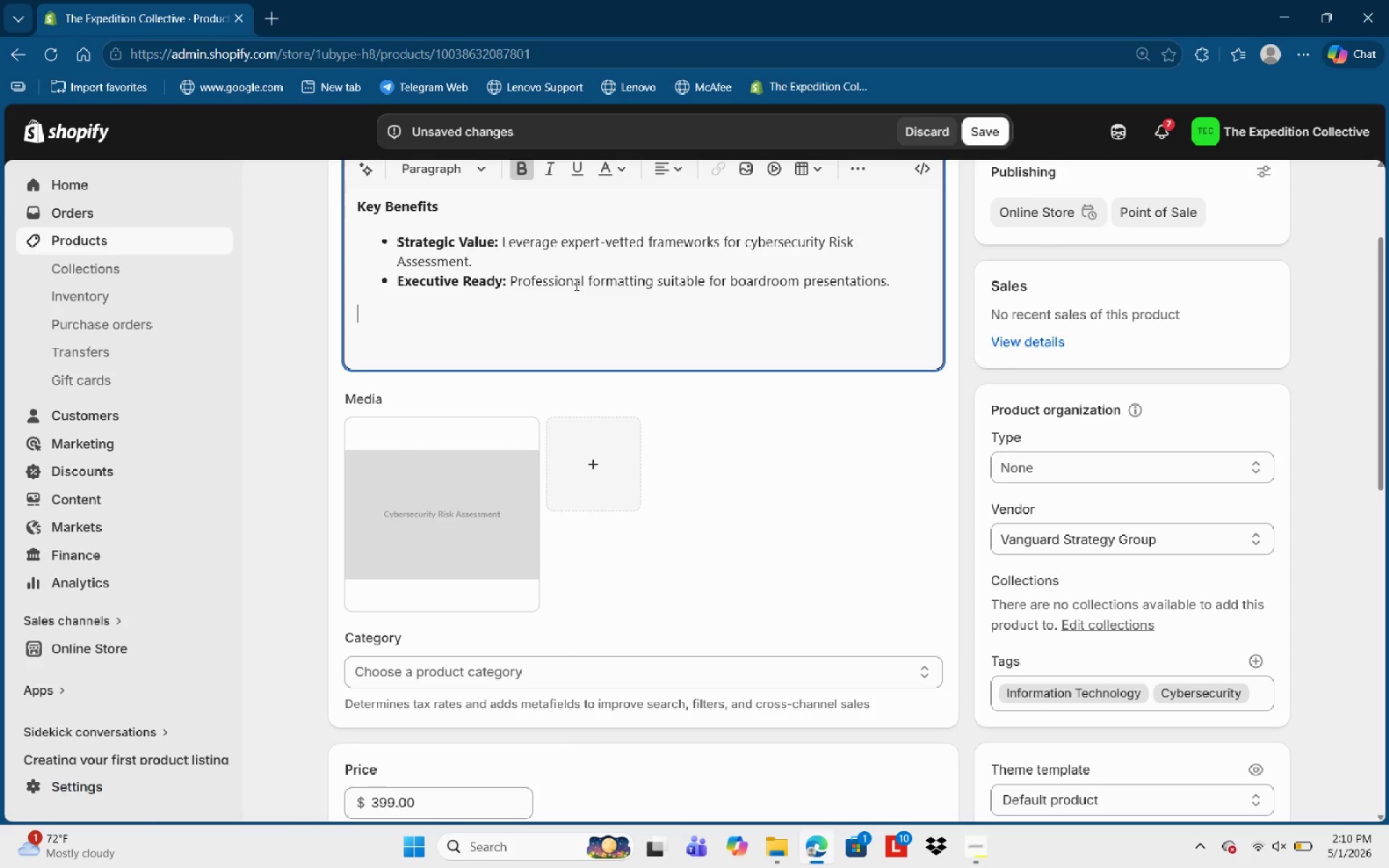 
type(Whats Included)
 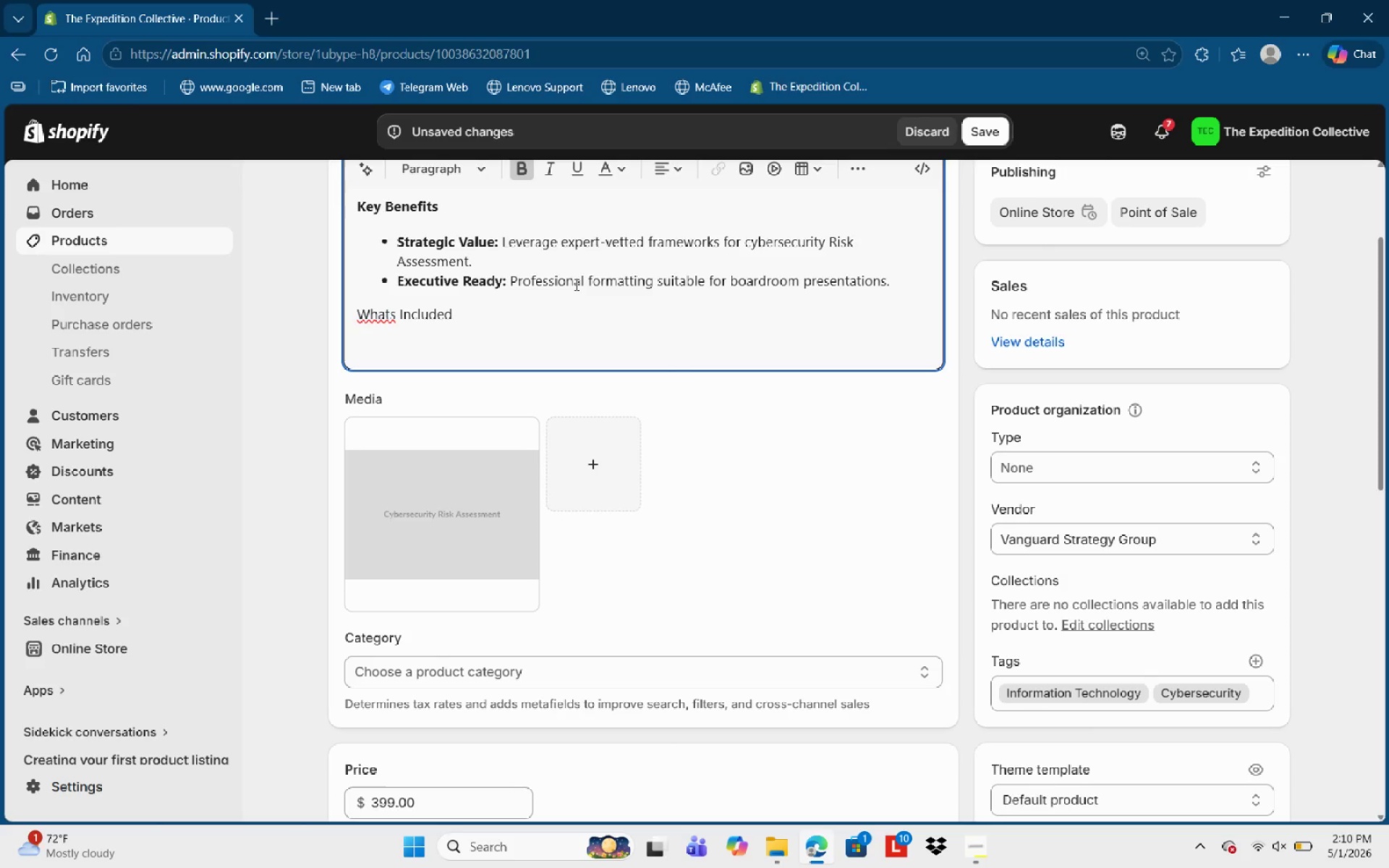 
key(Control+ControlLeft)
 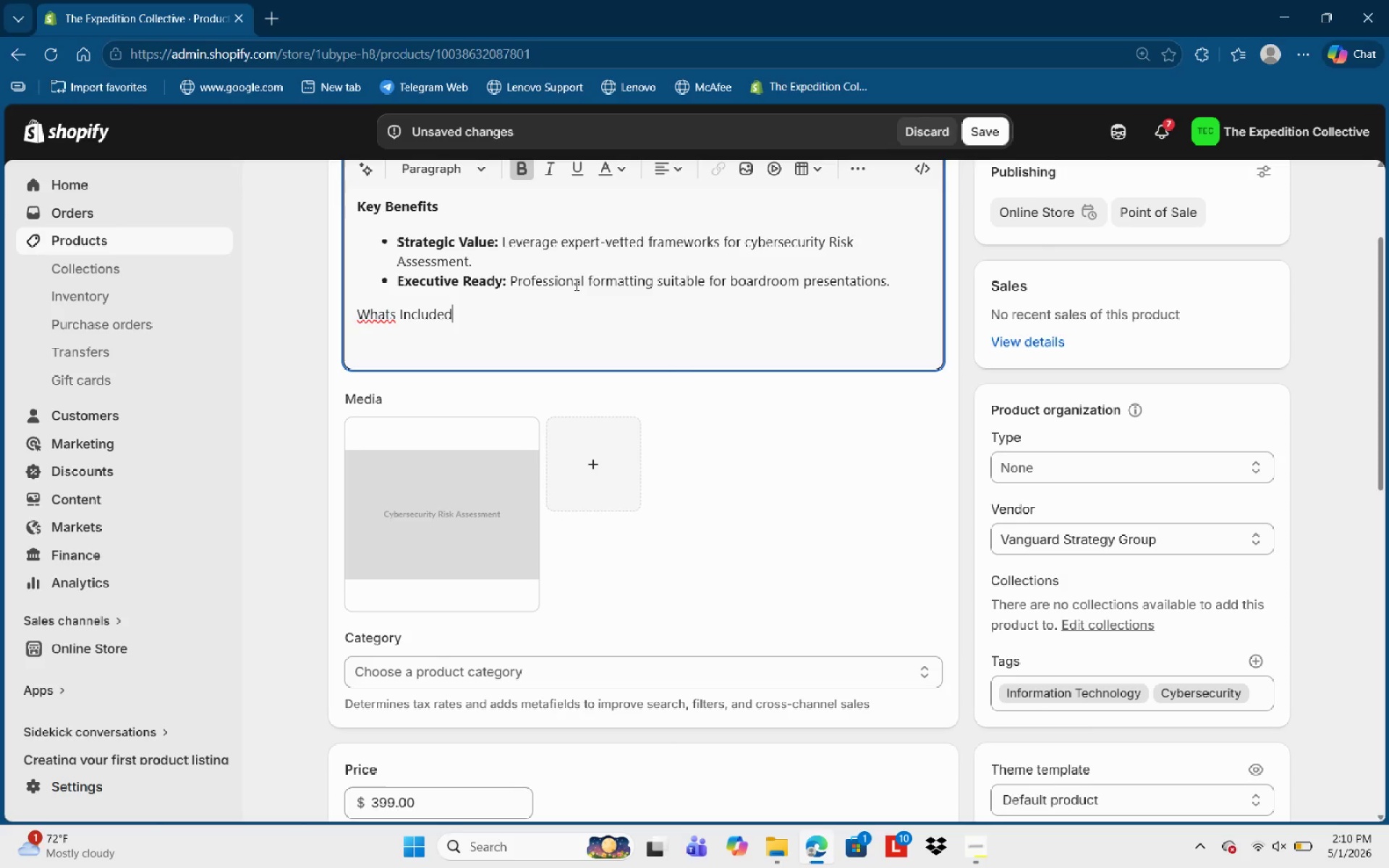 
key(ArrowDown)
 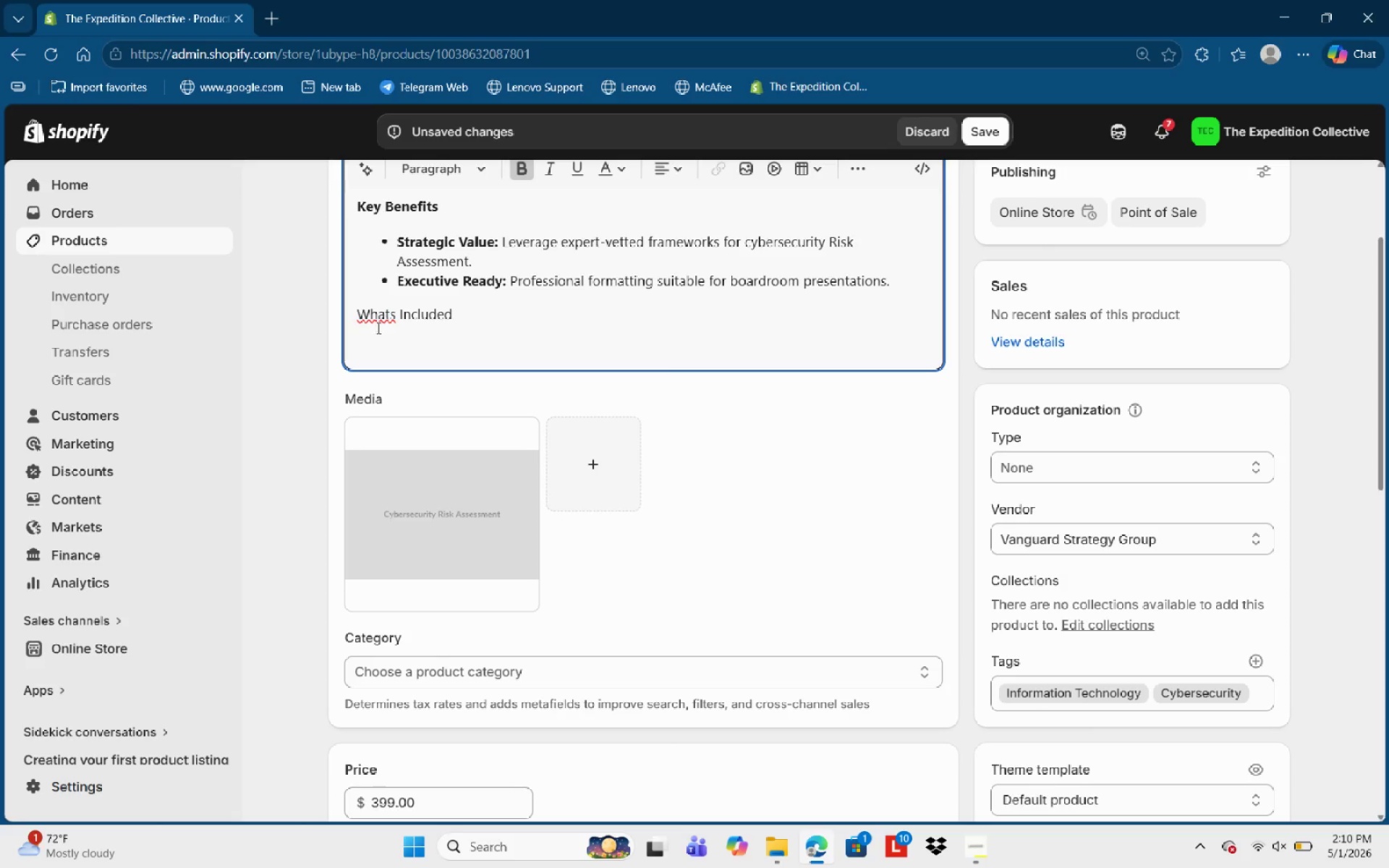 
left_click([386, 315])
 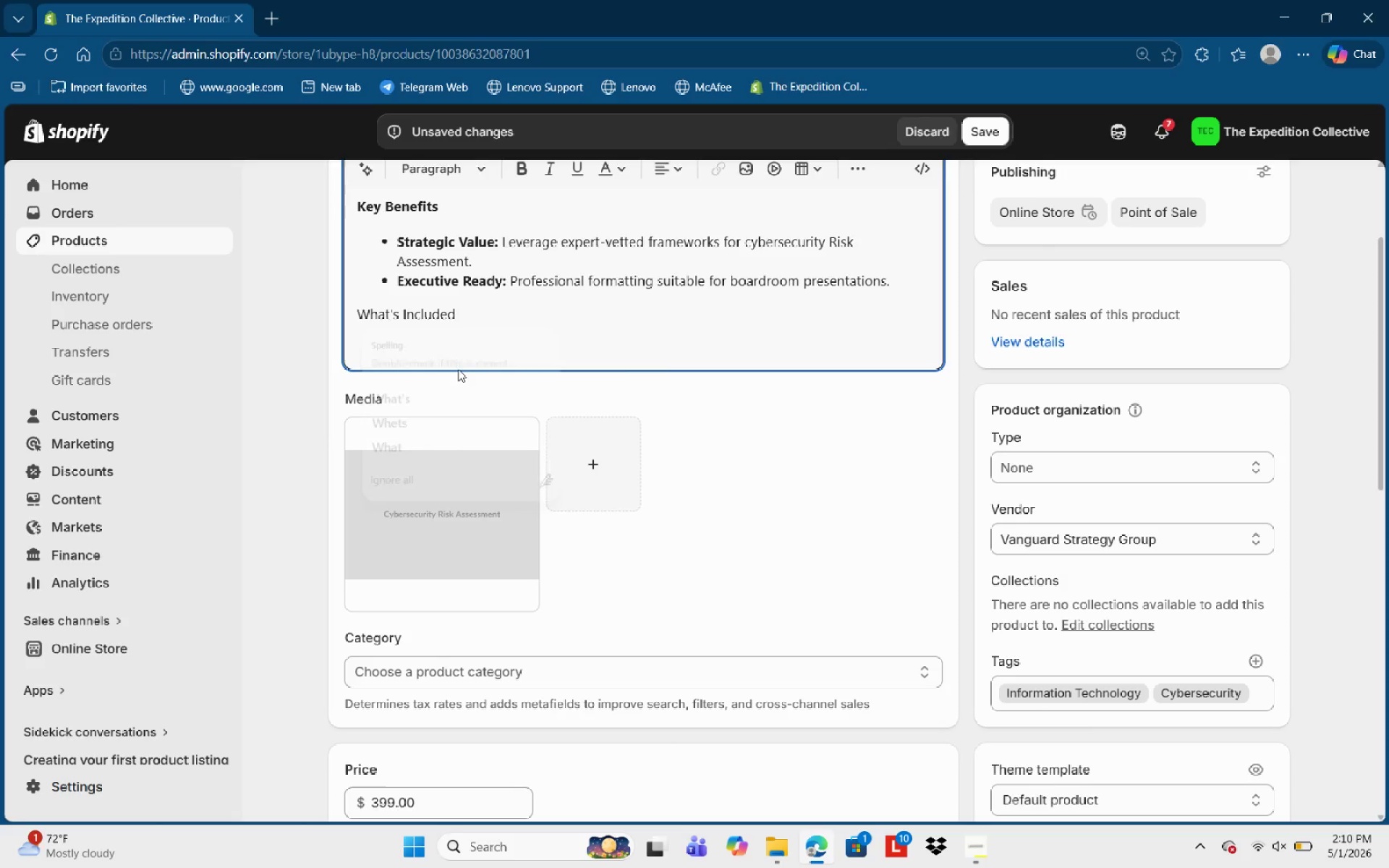 
left_click_drag(start_coordinate=[472, 320], to_coordinate=[328, 311])
 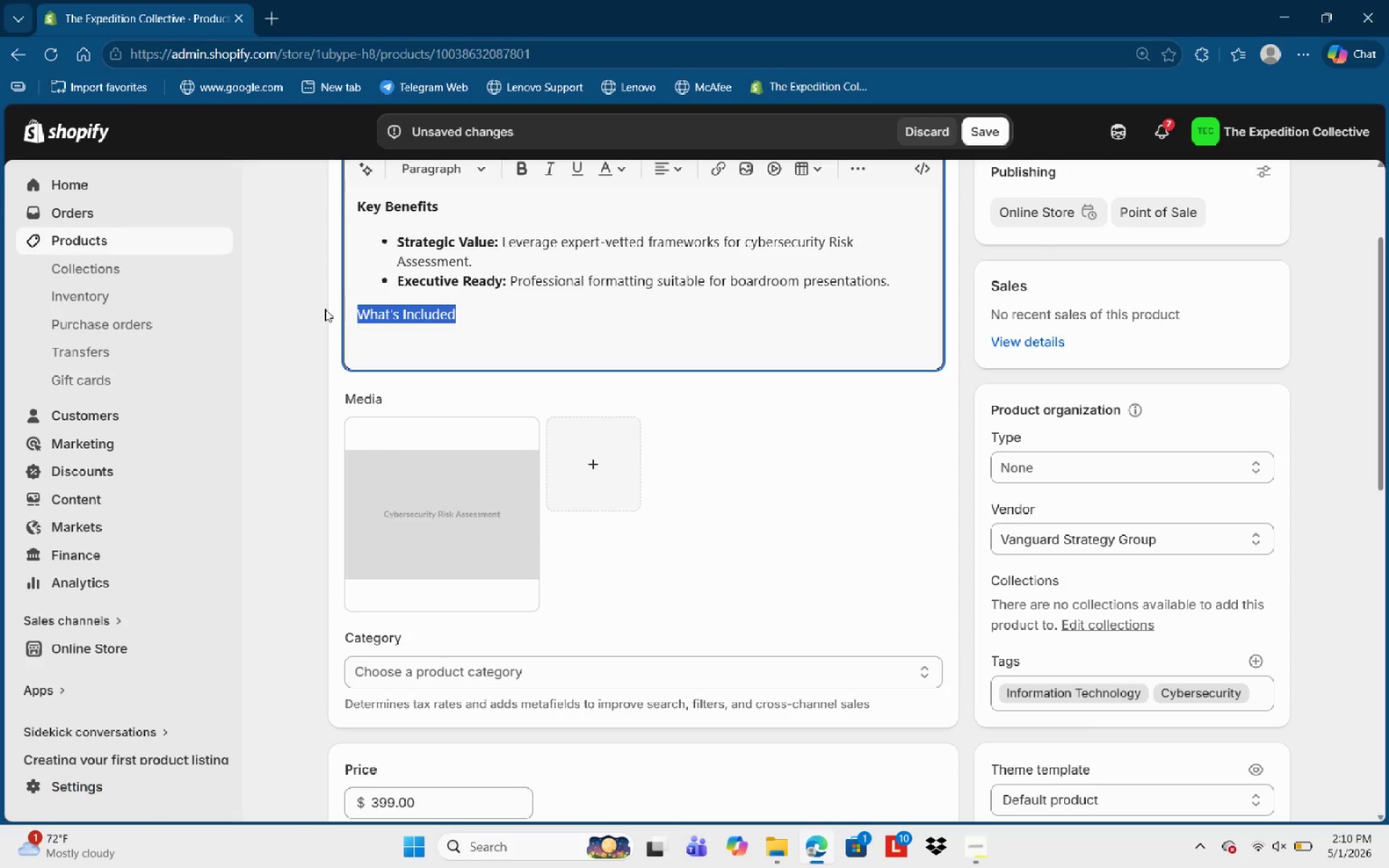 
key(Control+V)
 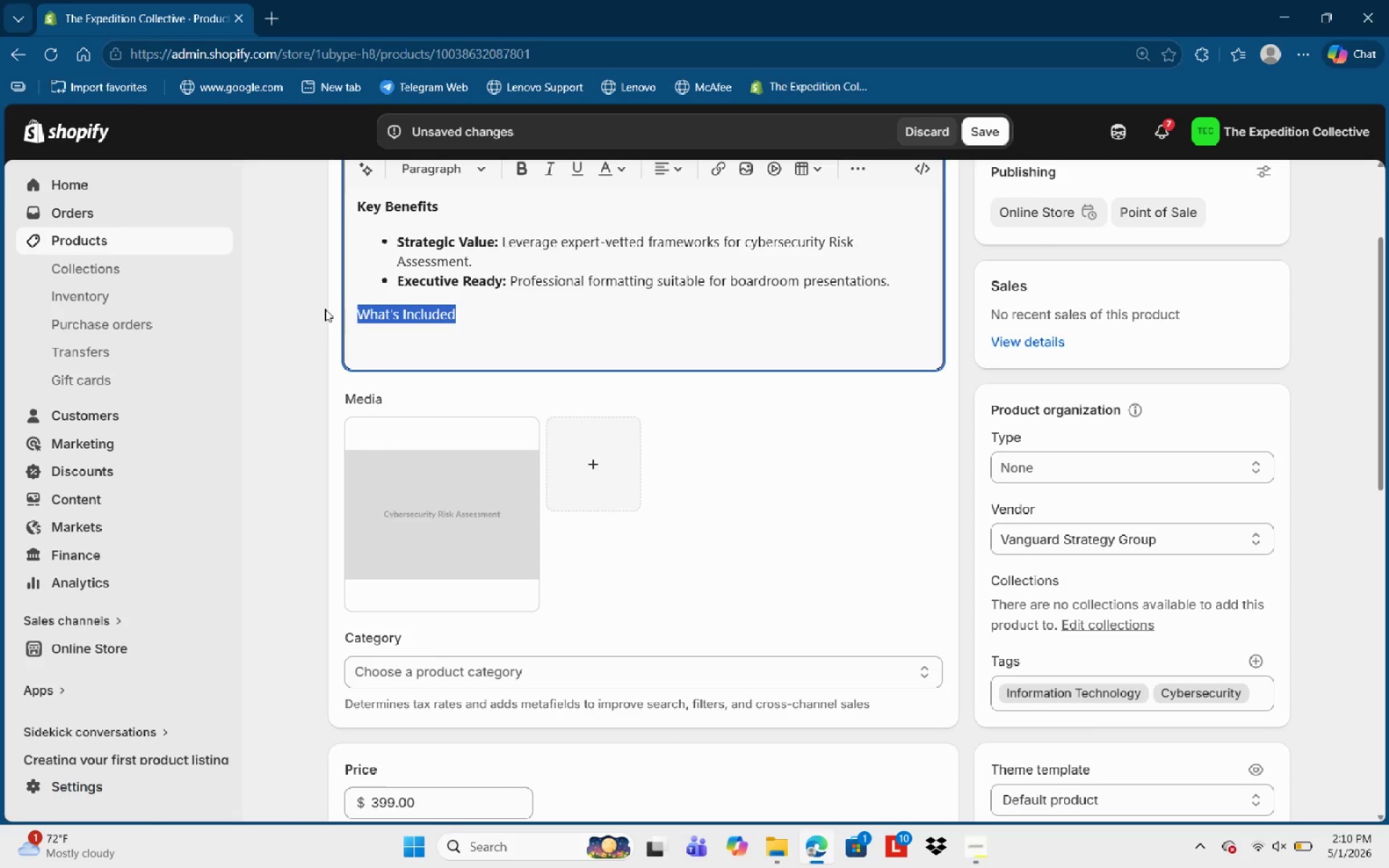 
key(Control+B)
 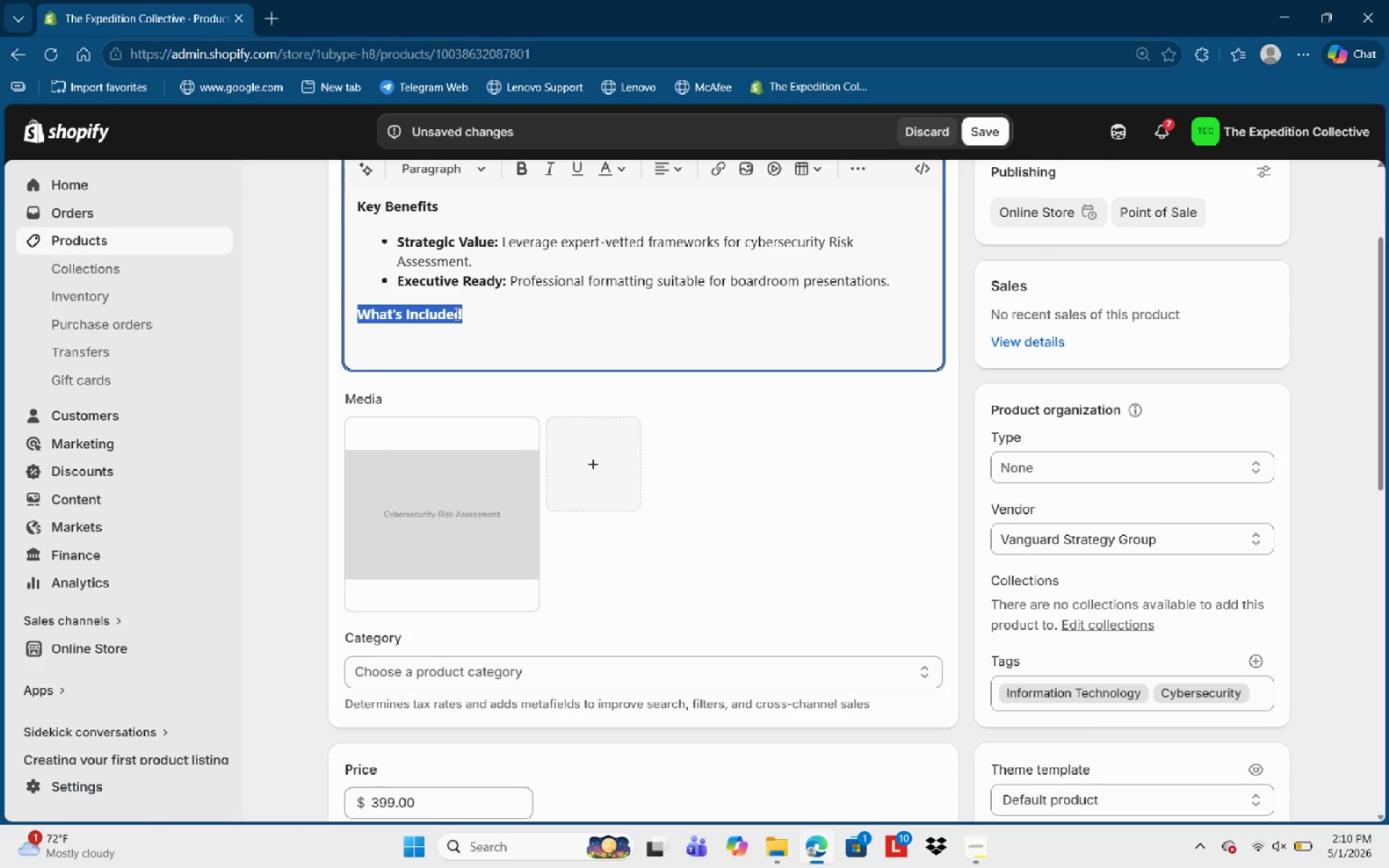 
left_click([456, 313])
 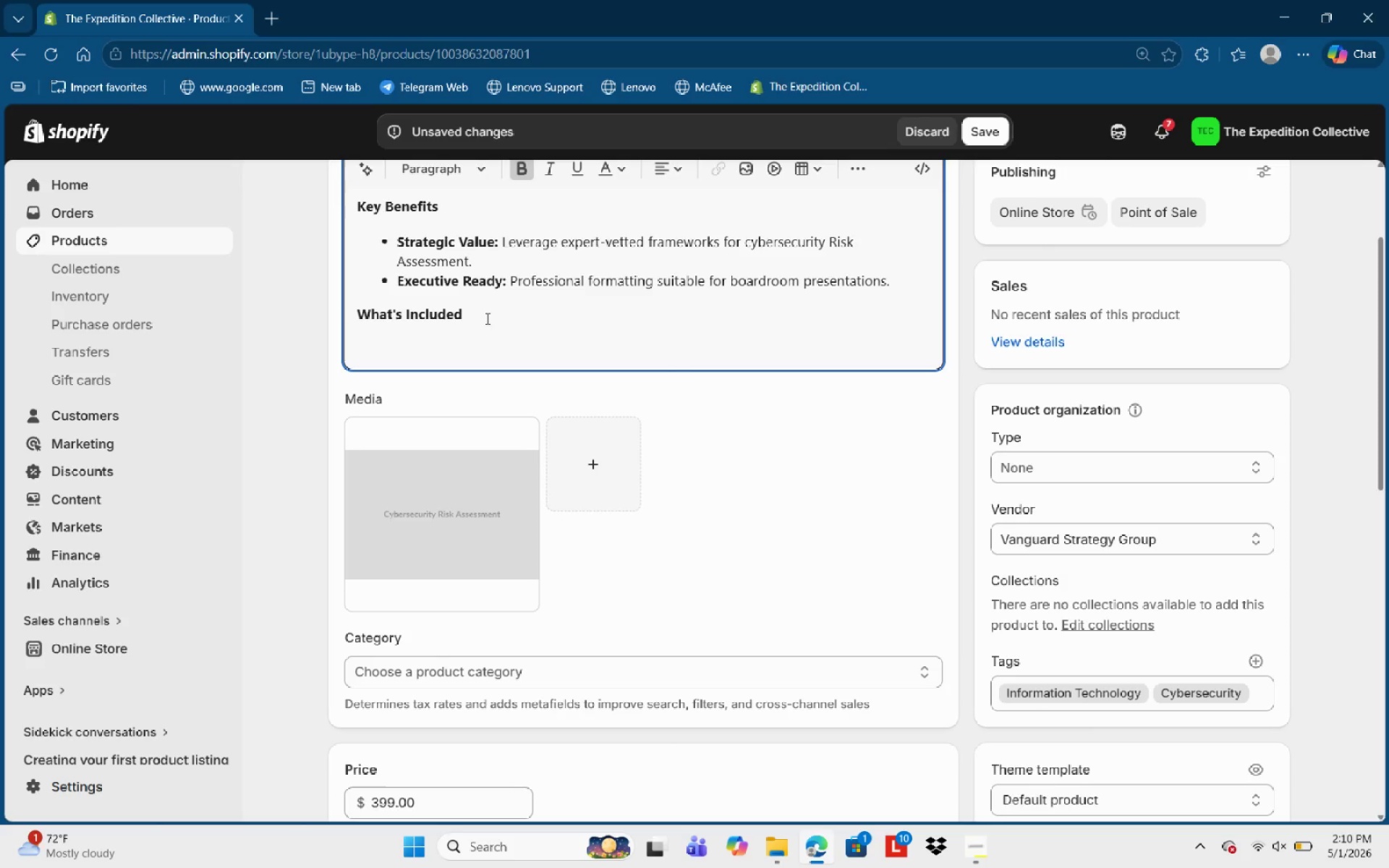 
key(Enter)
 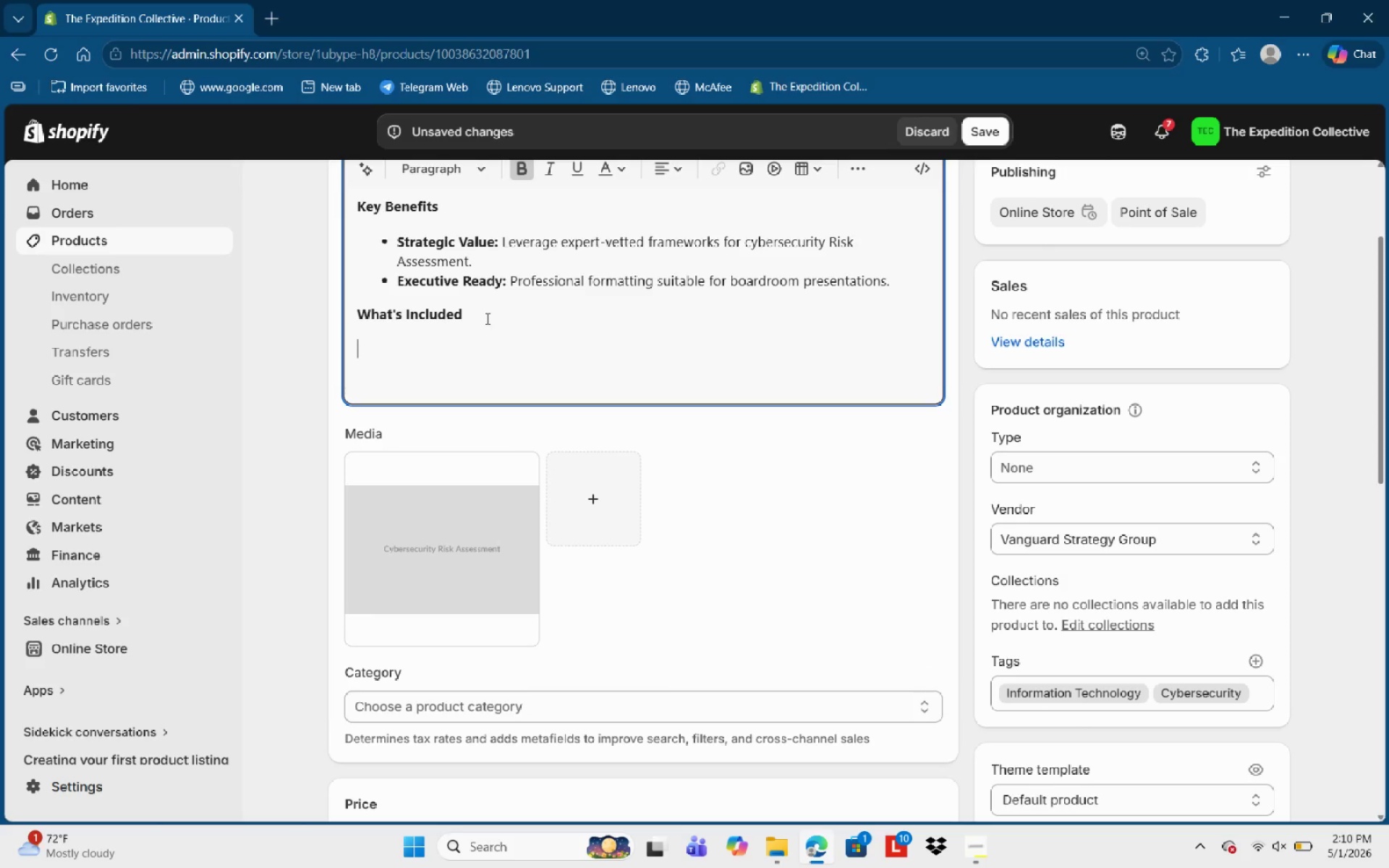 
key(NumpadSubtract)
 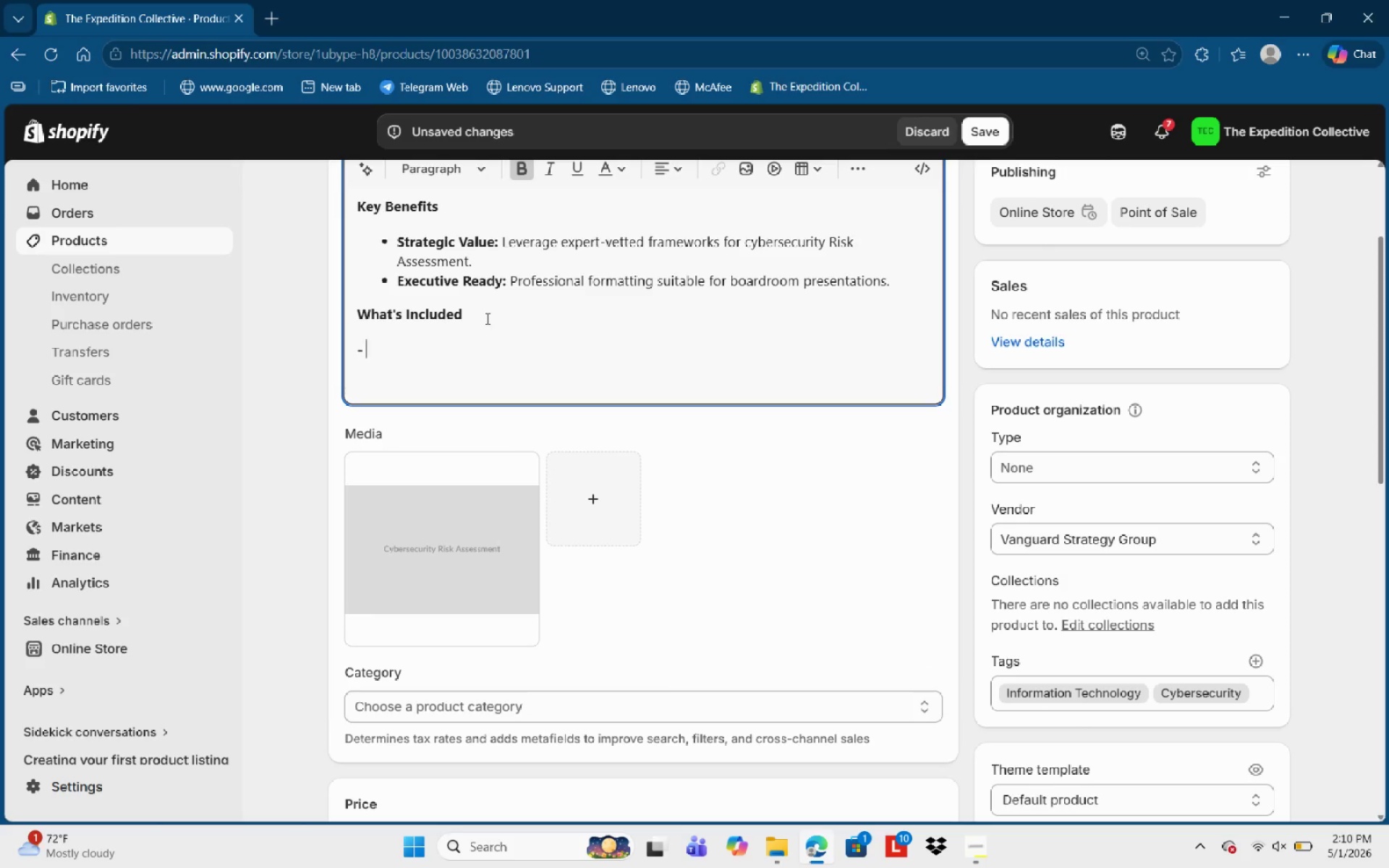 
key(Space)
 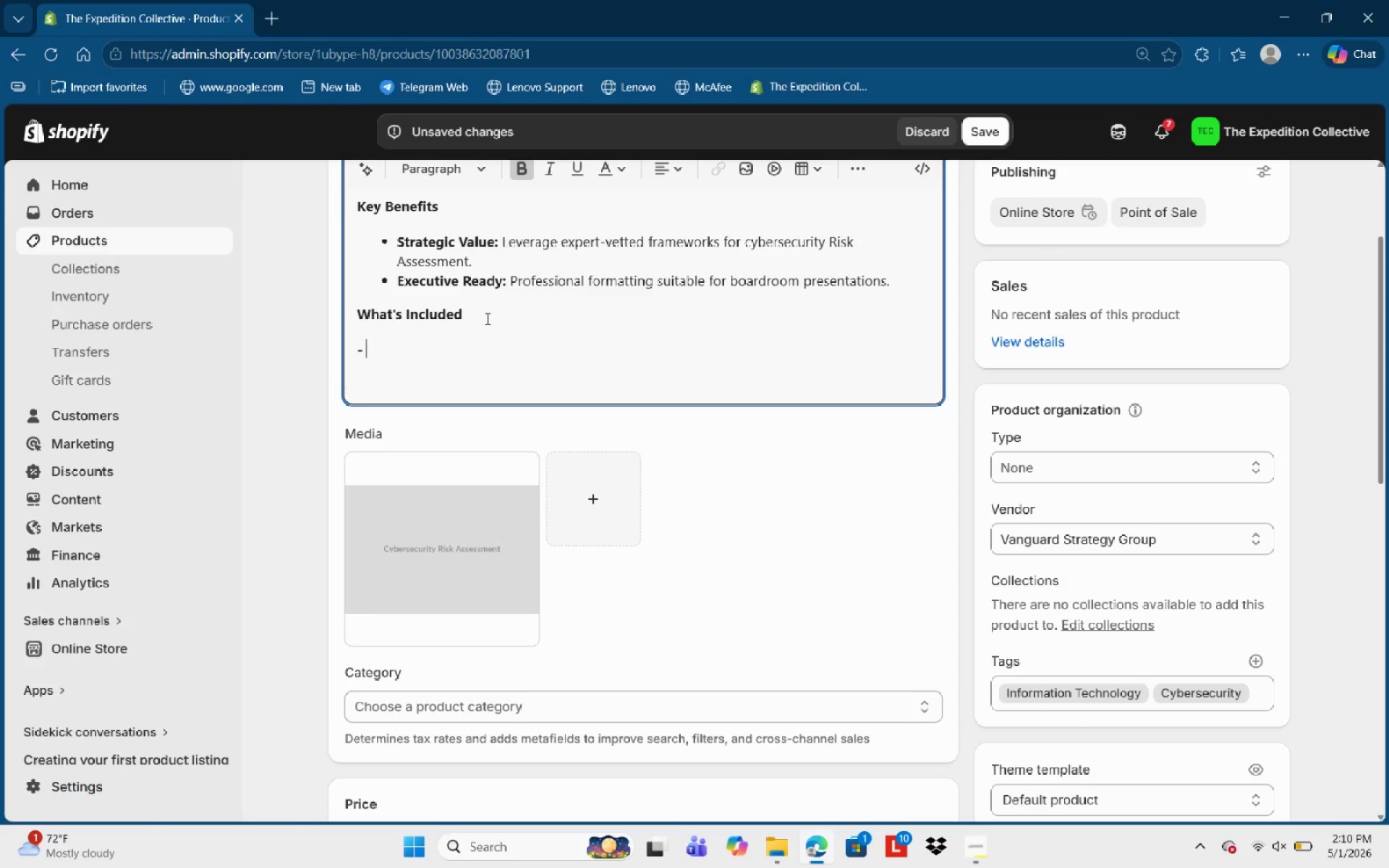 
key(Numpad1)
 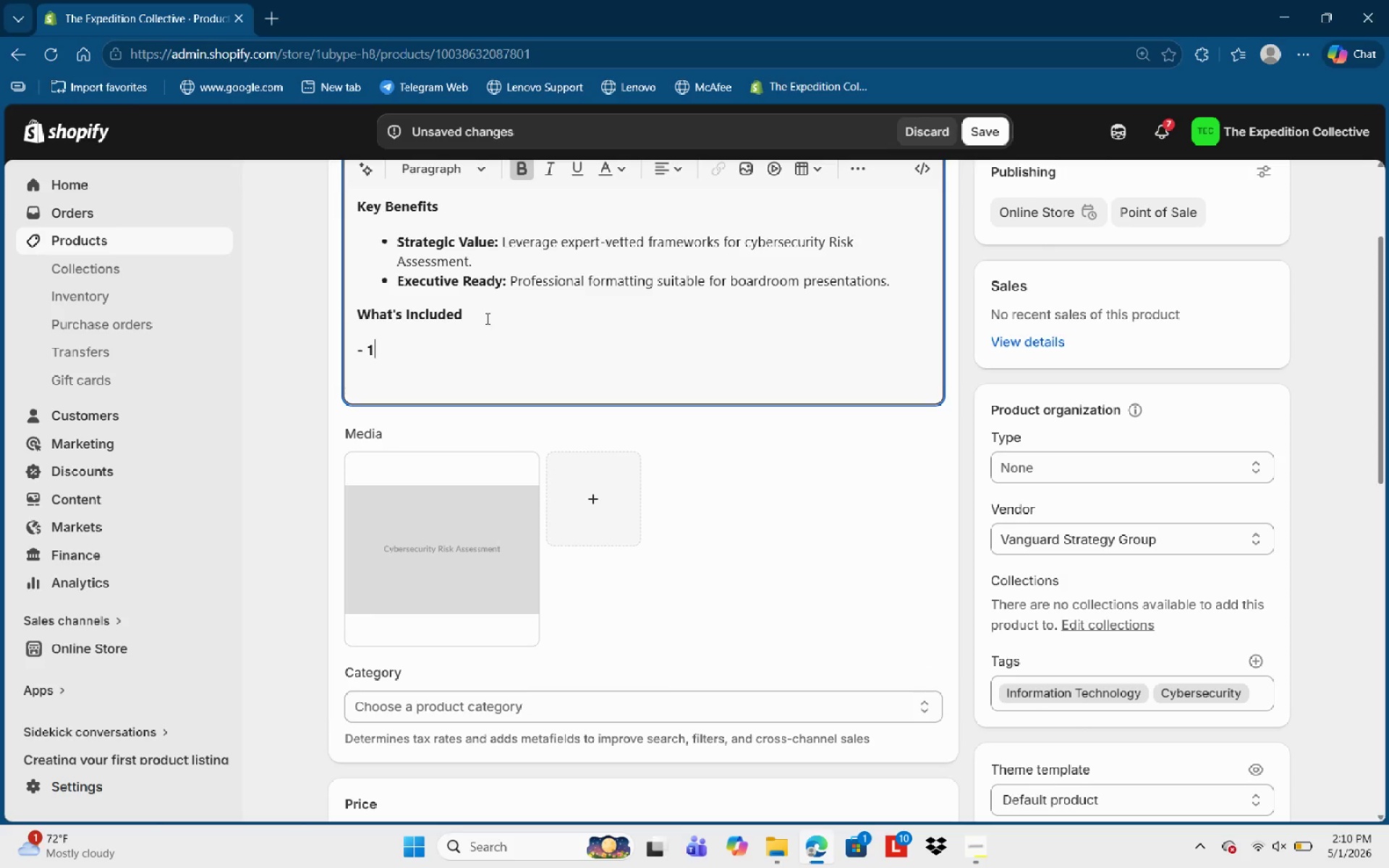 
key(Backspace)
 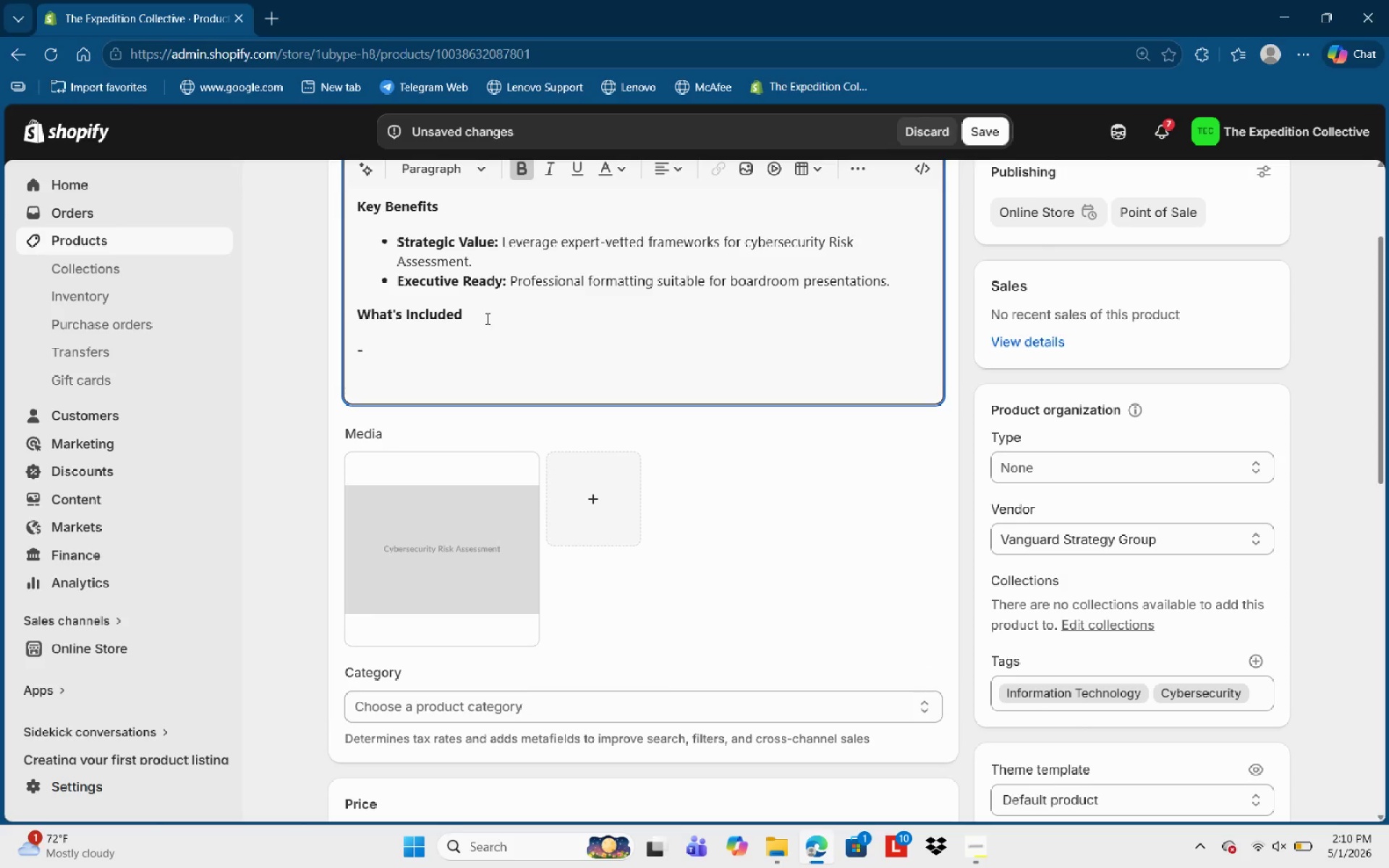 
key(Control+B)
 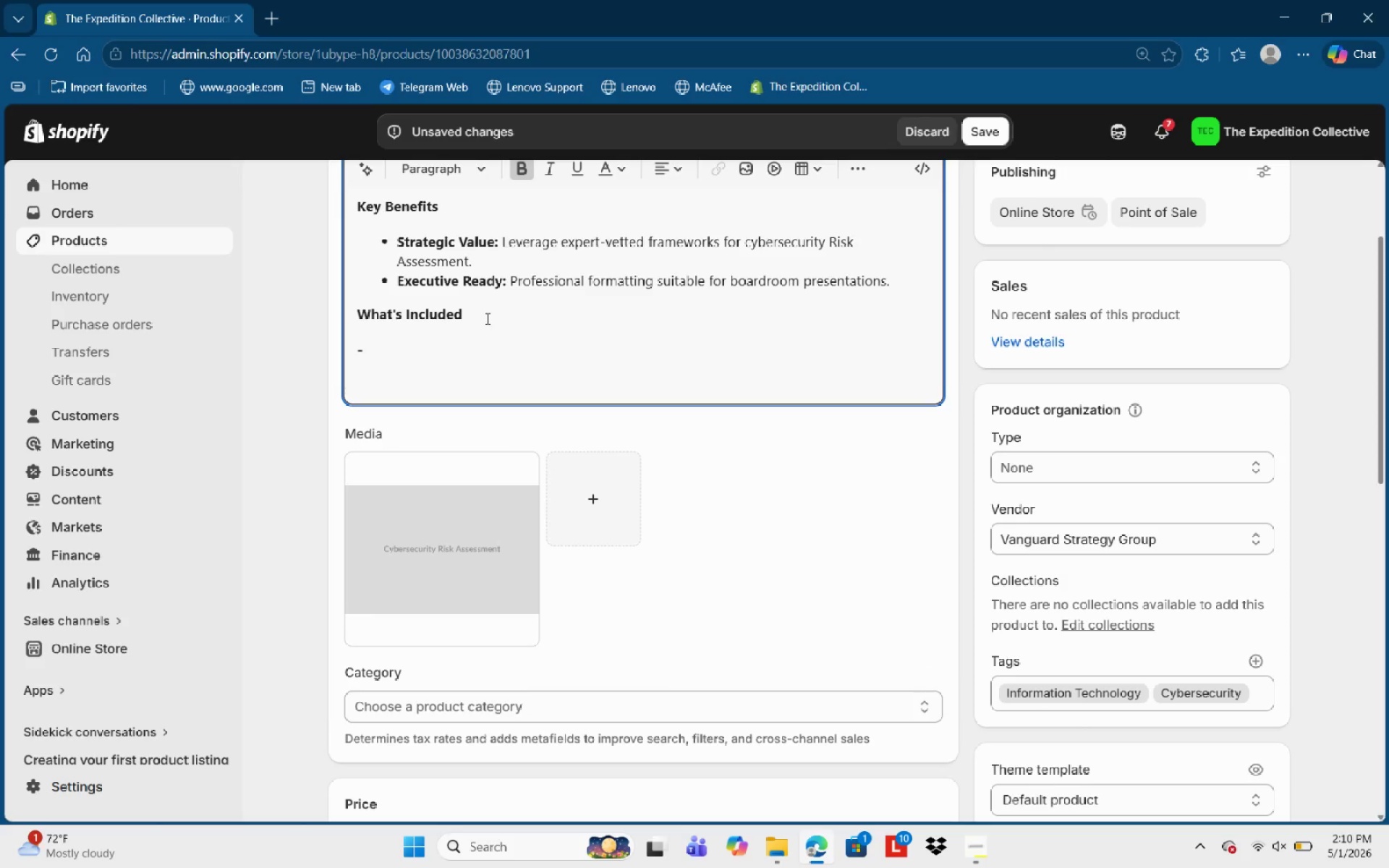 
type(1x Detailed sta)
key(Backspace)
type(ratefy)
key(Backspace)
key(Backspace)
type(gy Documentations)
key(Backspace)
type( (PDF))
 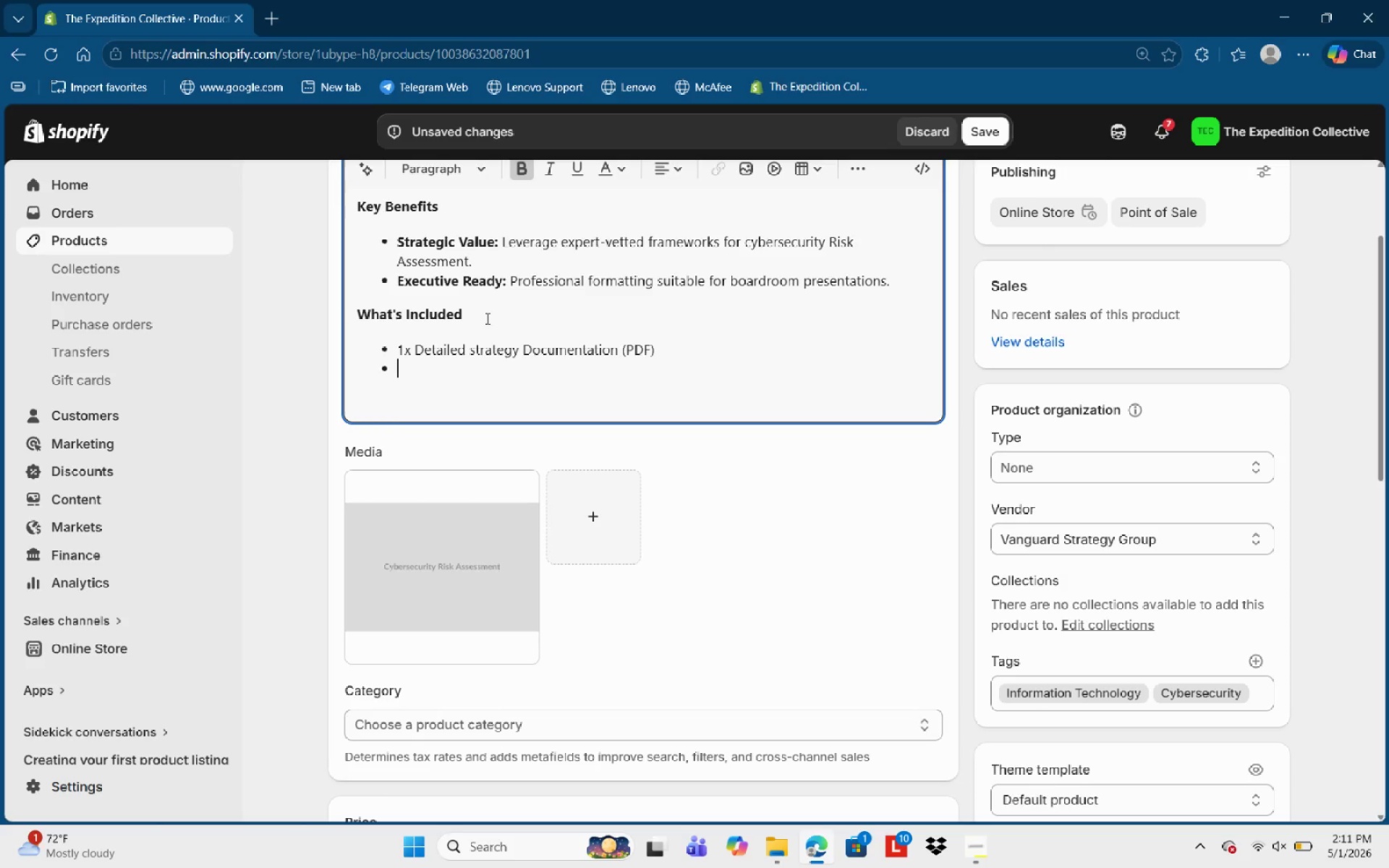 
 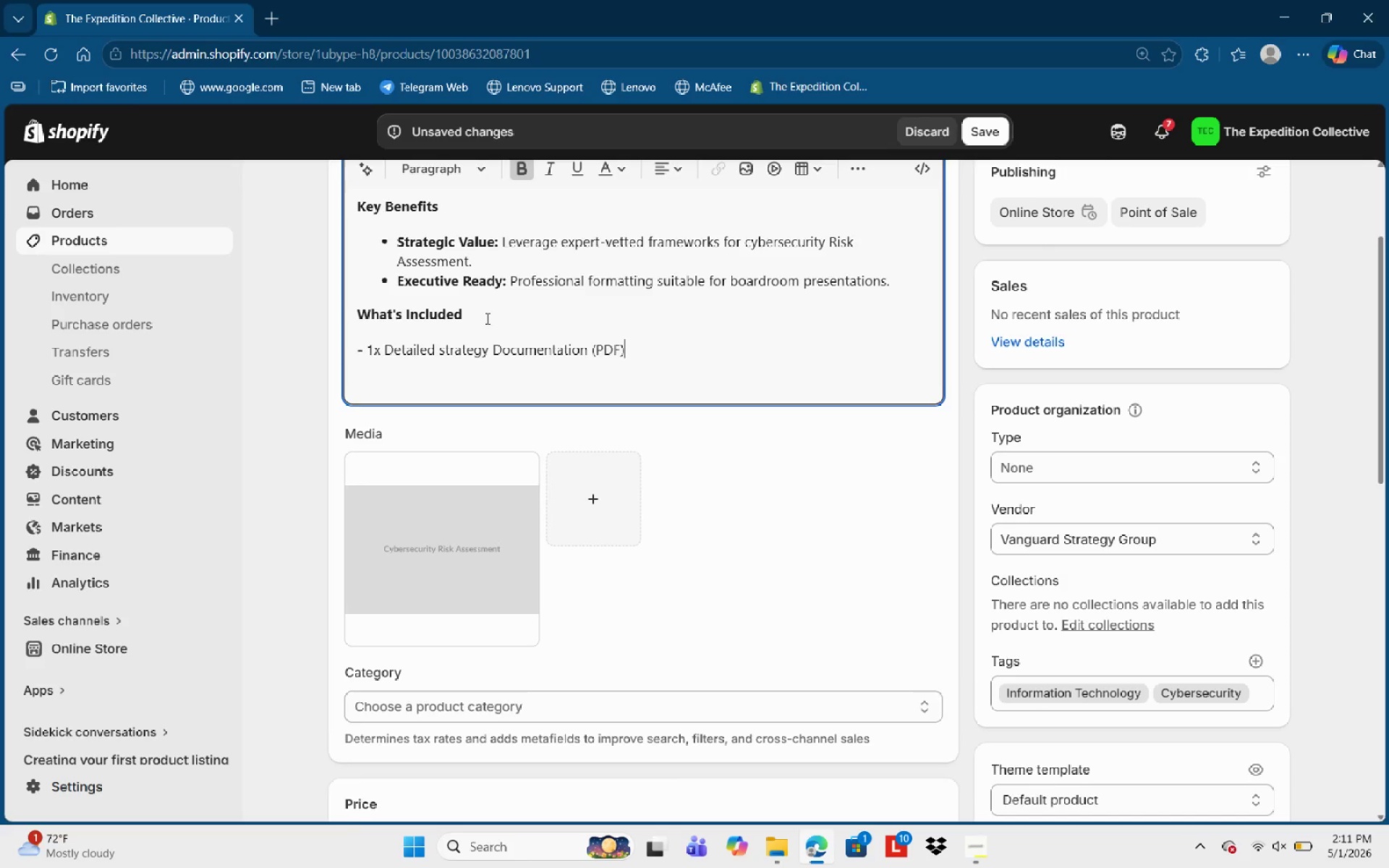 
key(Enter)
 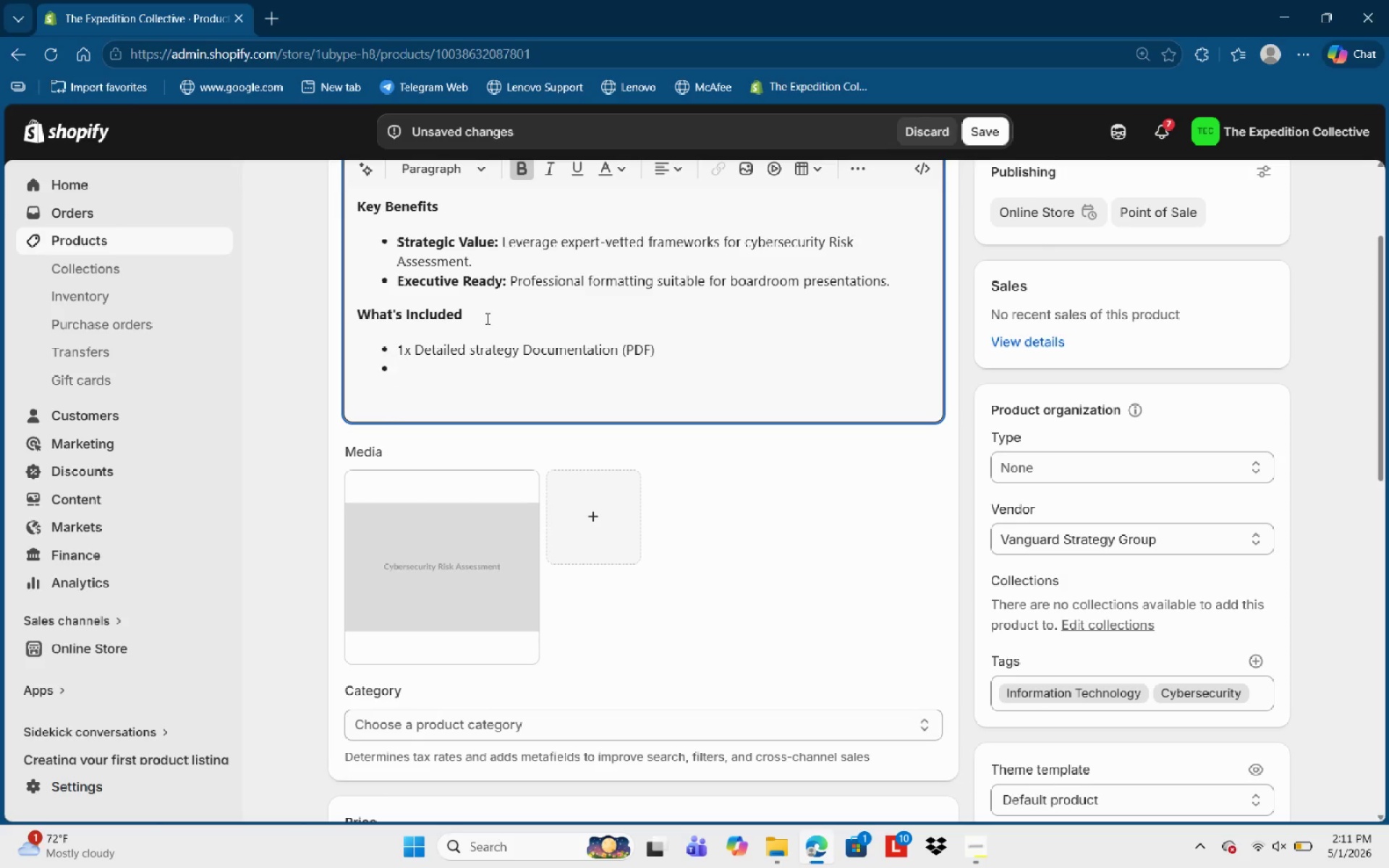 
type(1x Implemenya)
key(Backspace)
key(Backspace)
type(tatop)
key(Backspace)
key(Backspace)
type(ion Checklist)
 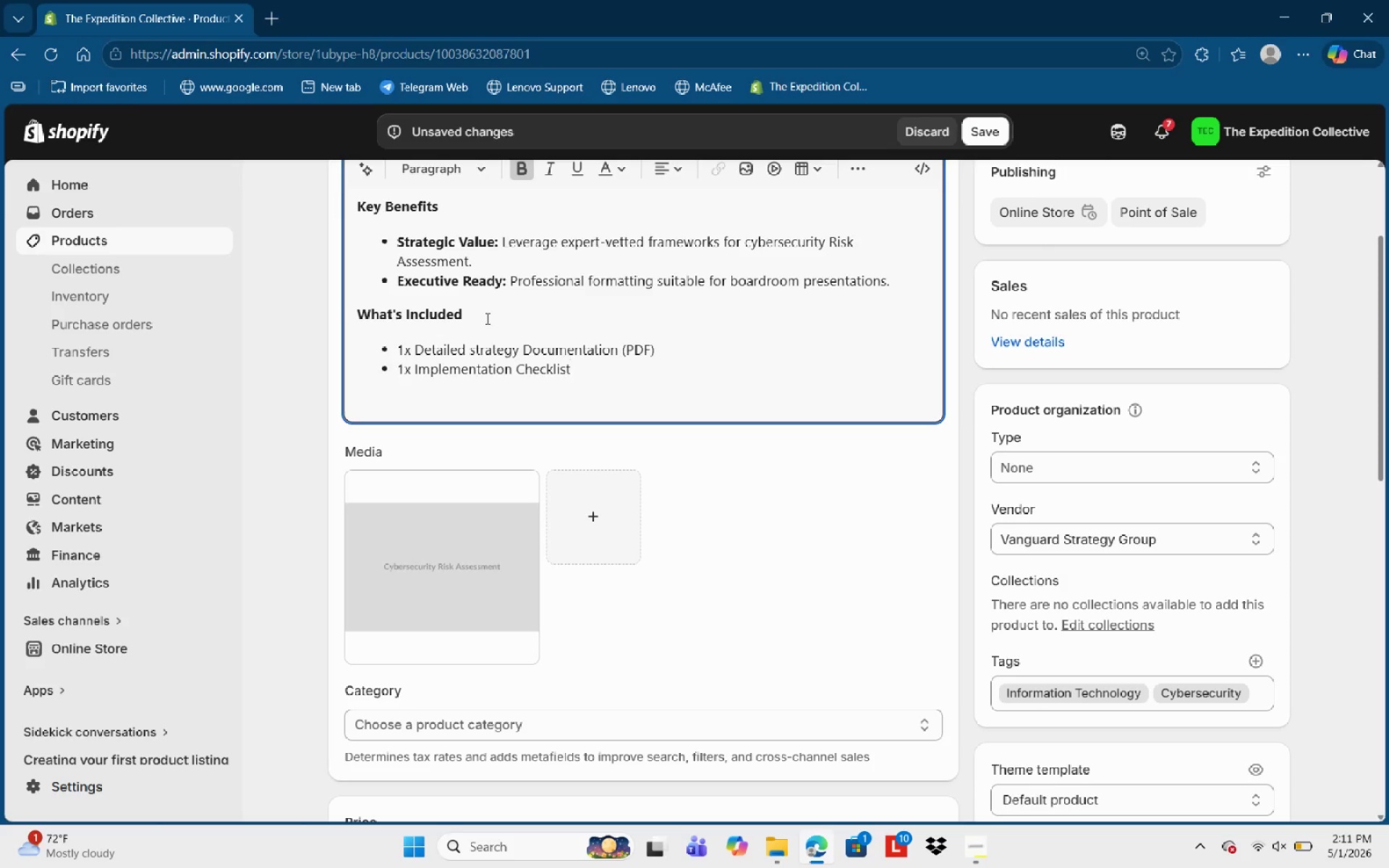 
wait(5.69)
 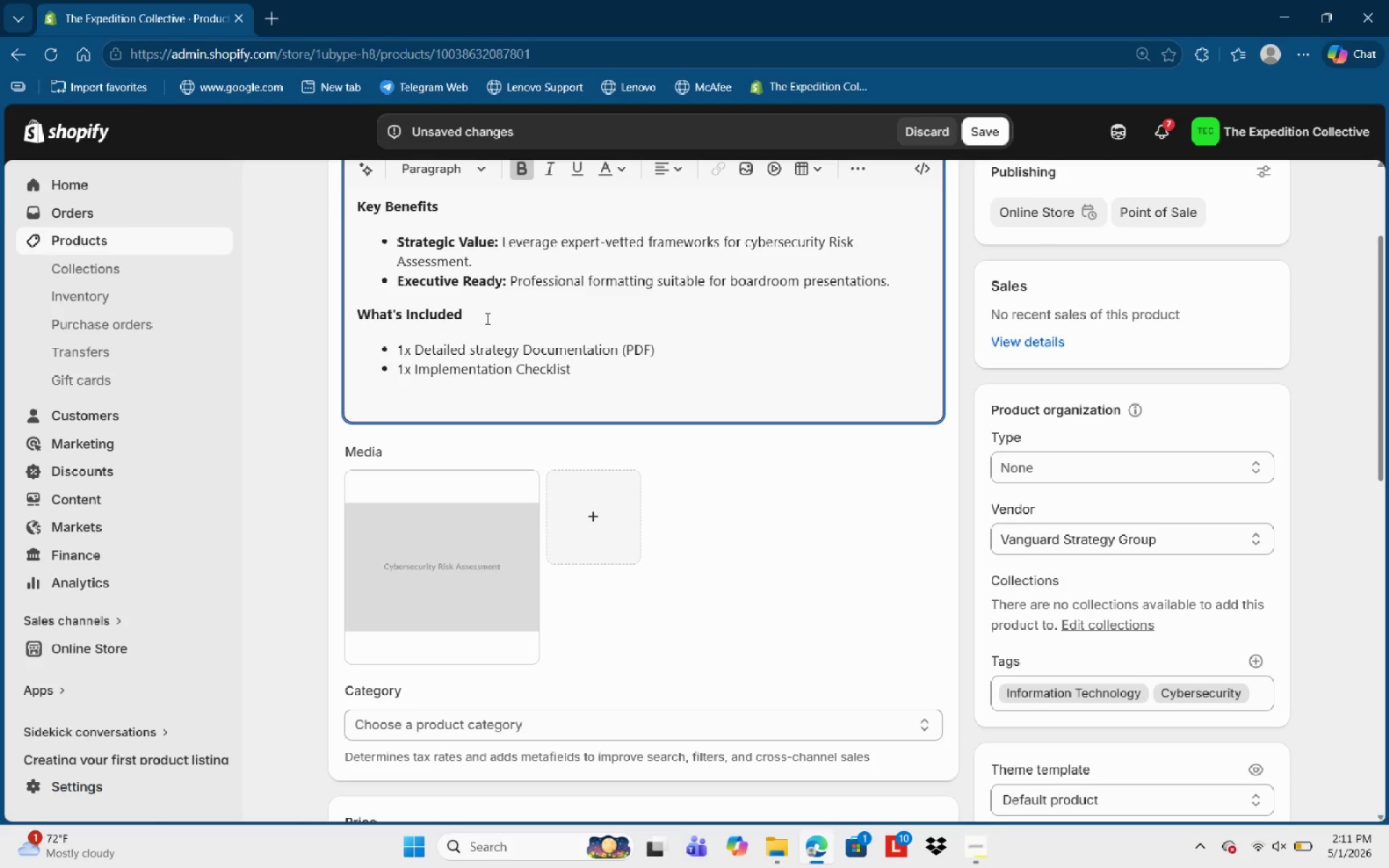 
left_click([90, 242])
 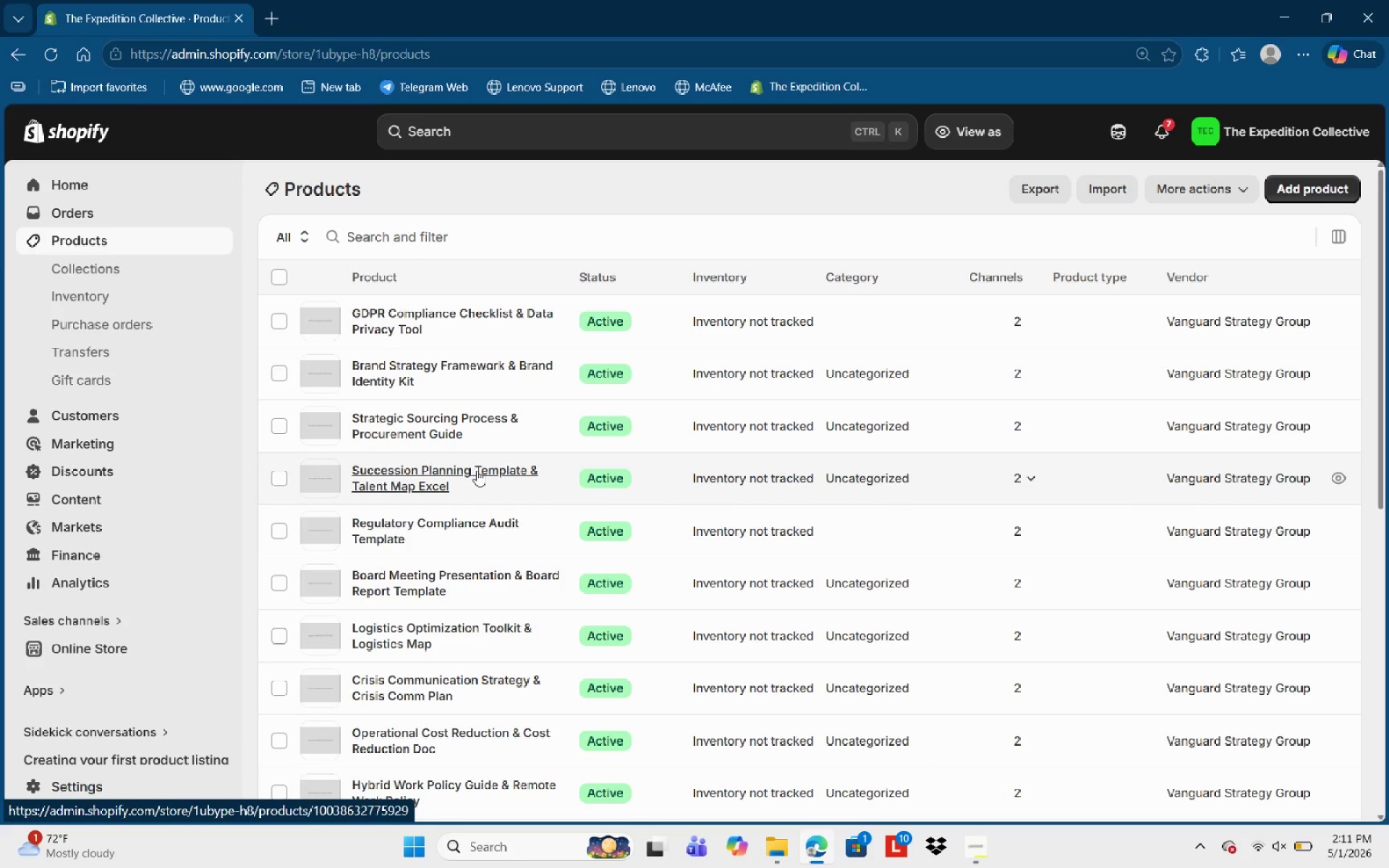 
wait(17.16)
 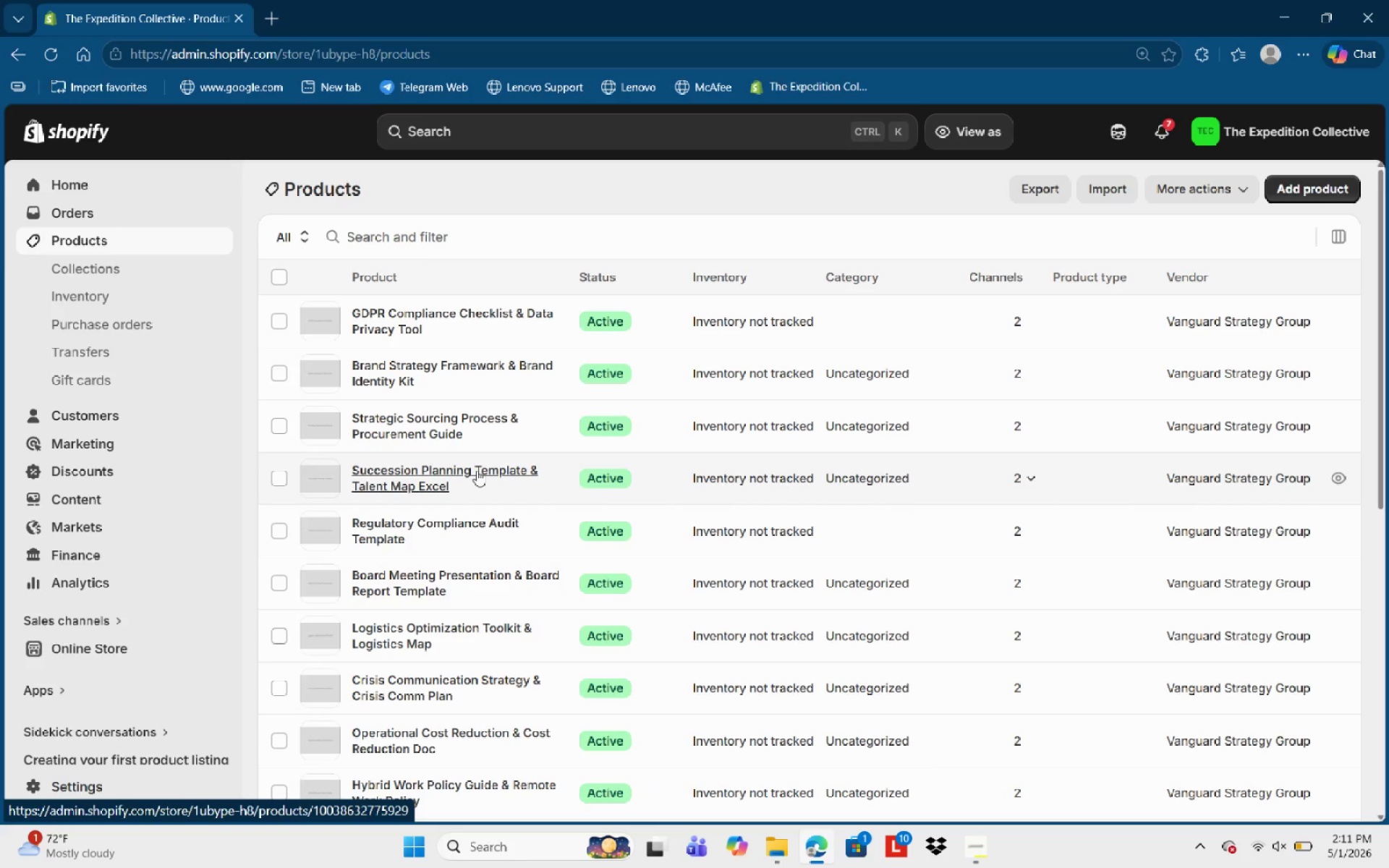 
left_click([396, 322])
 